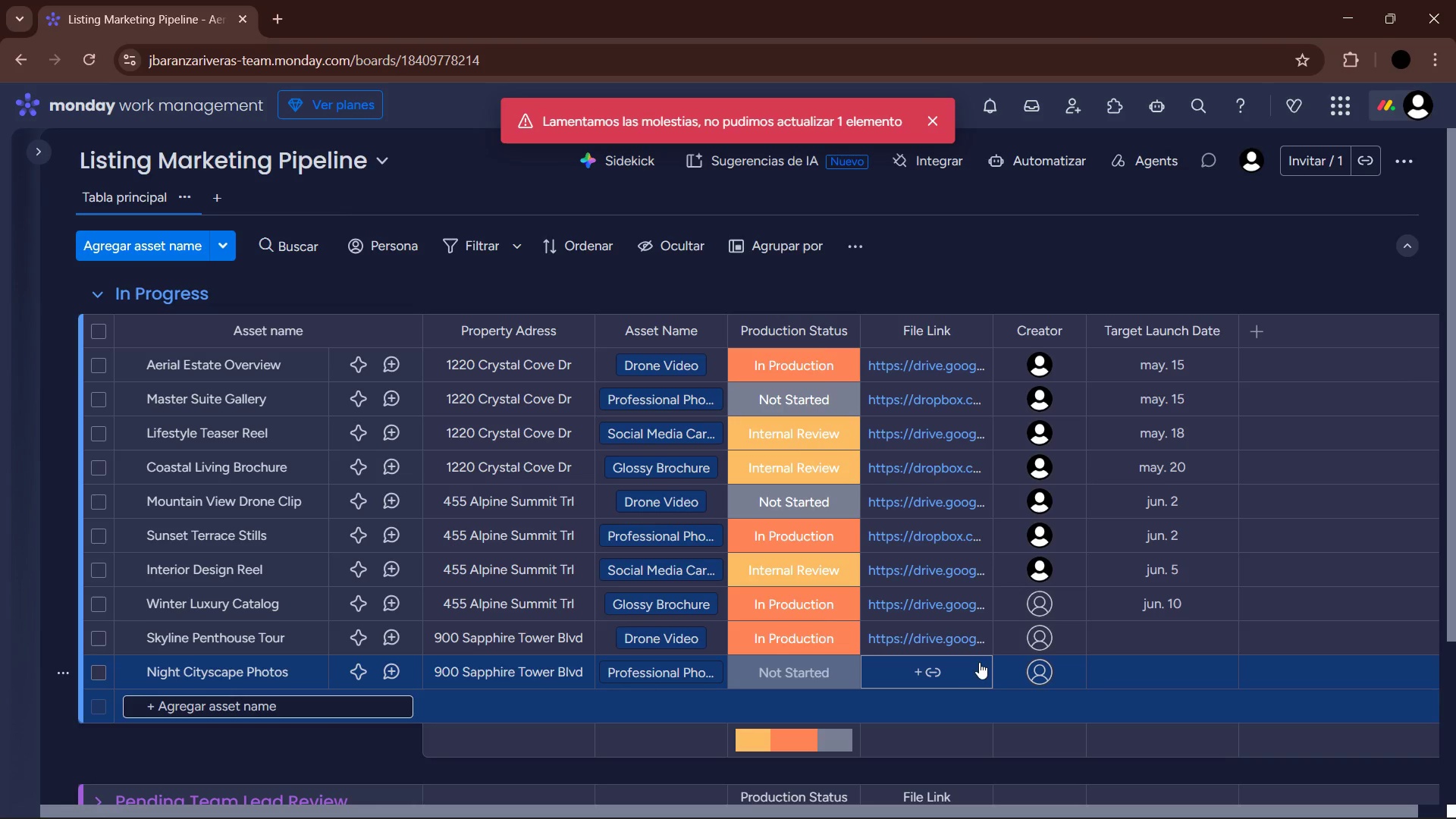 
left_click([926, 675])
 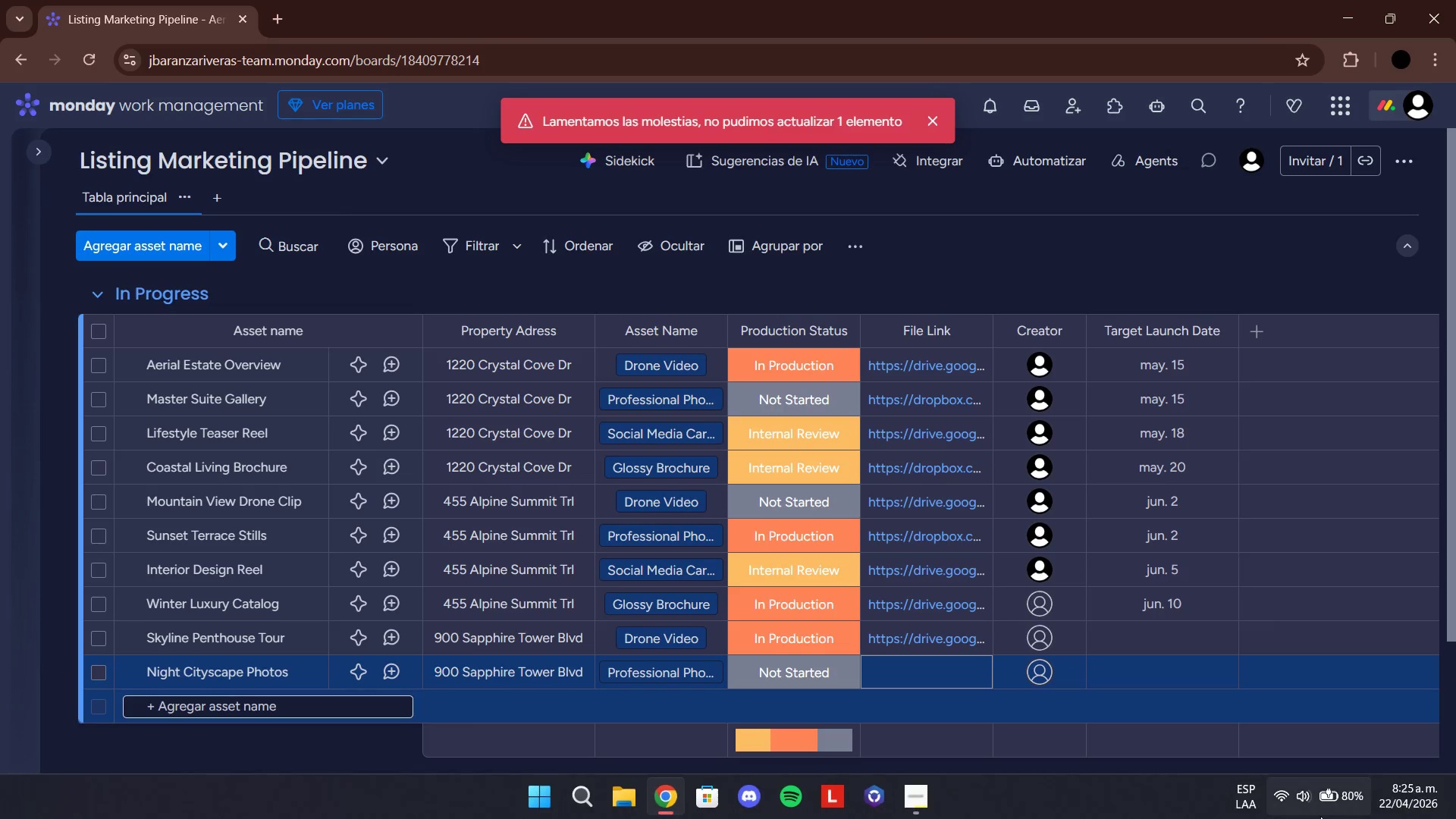 
left_click([926, 124])
 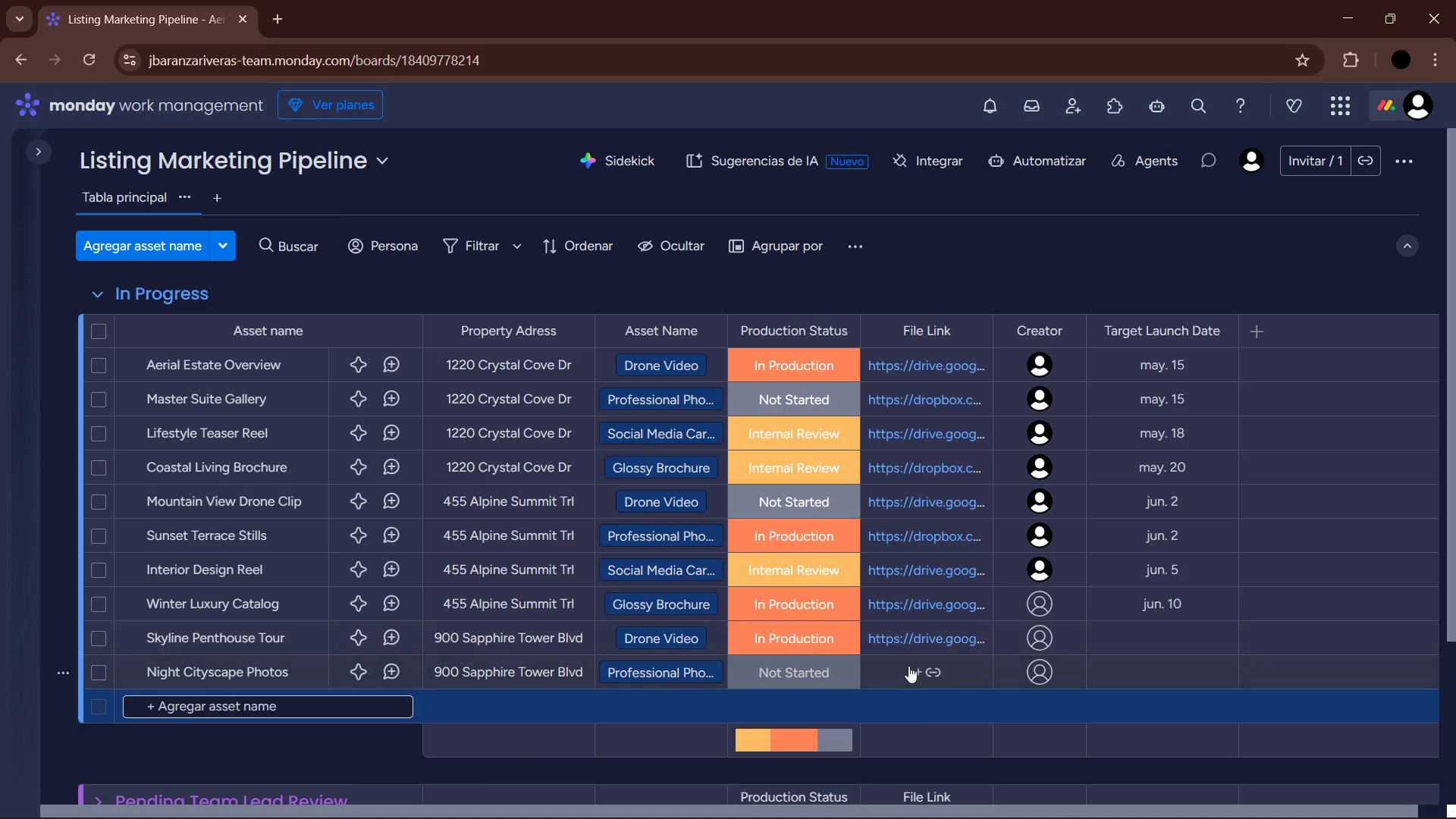 
left_click([909, 665])
 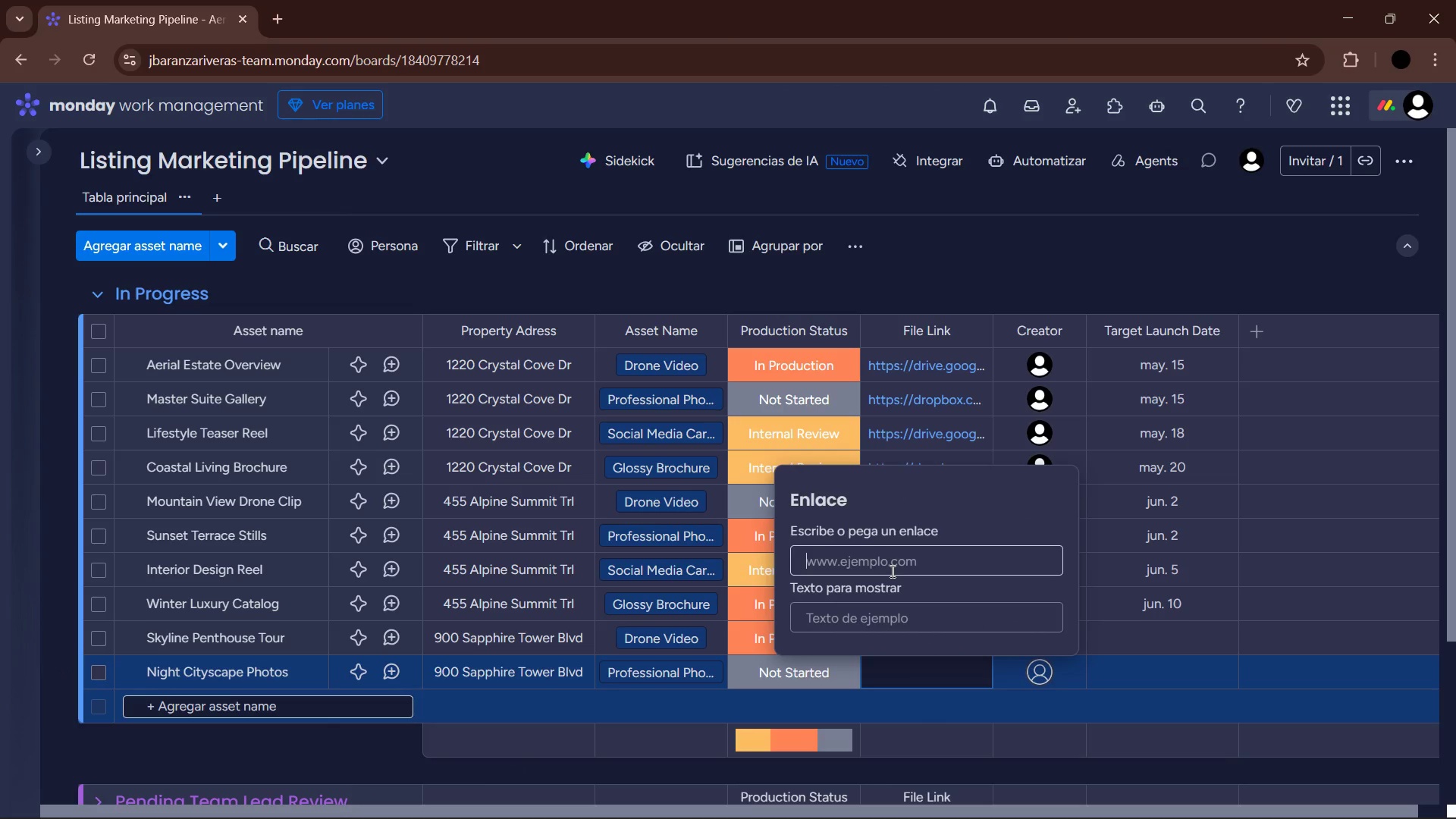 
type(dropbox.cm&sh&sapp-10)
 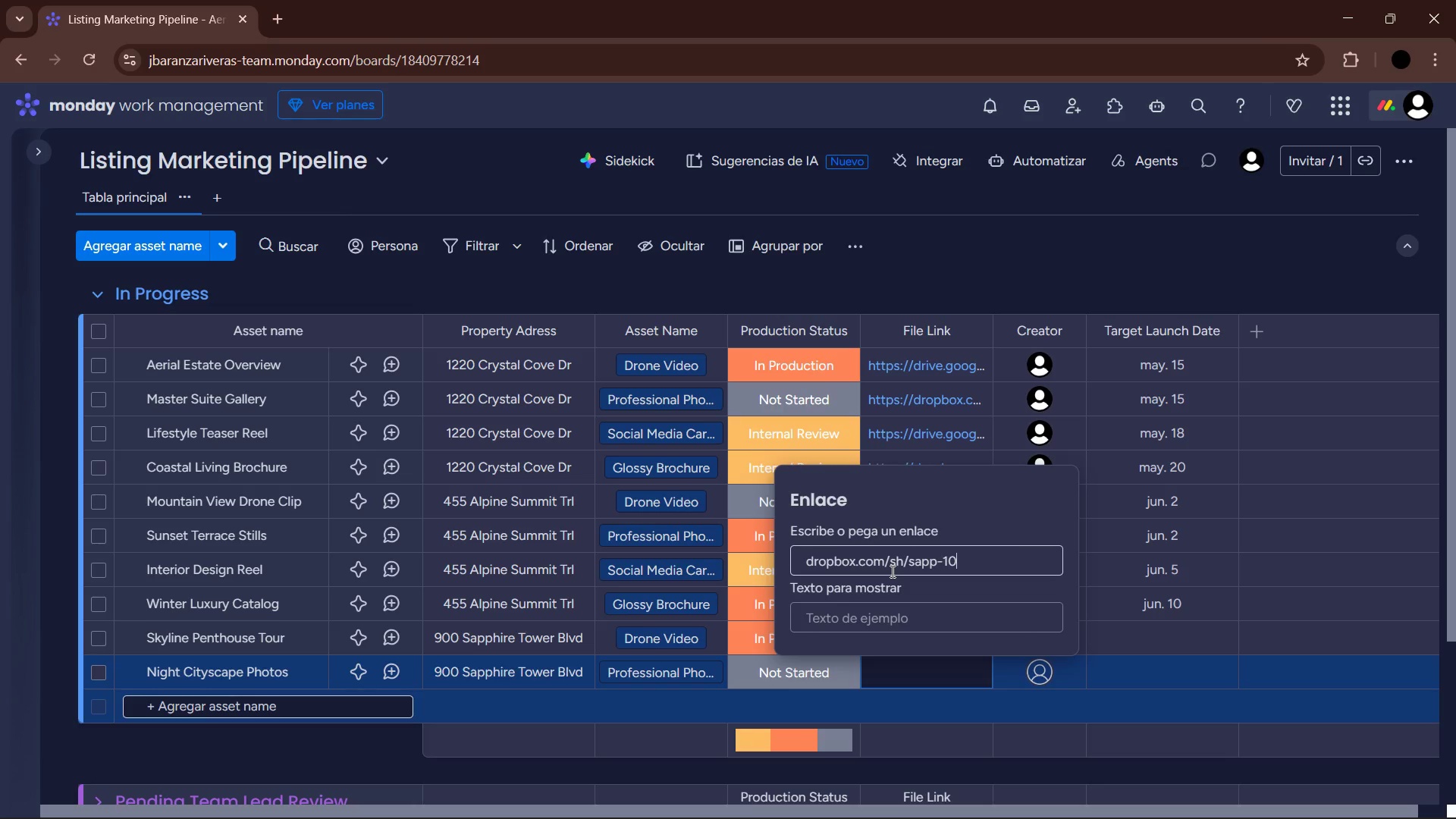 
key(Enter)
 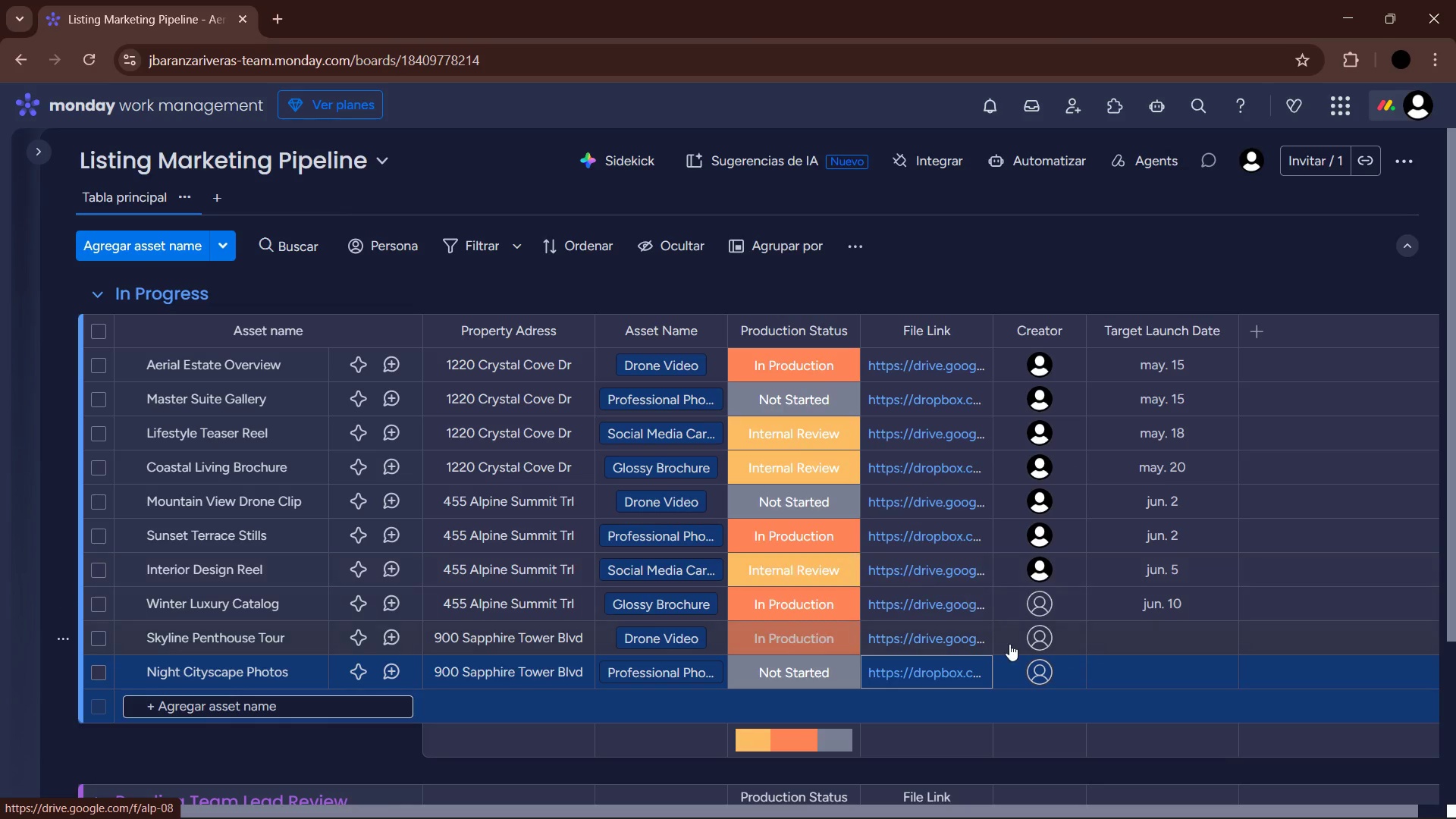 
left_click([1037, 601])
 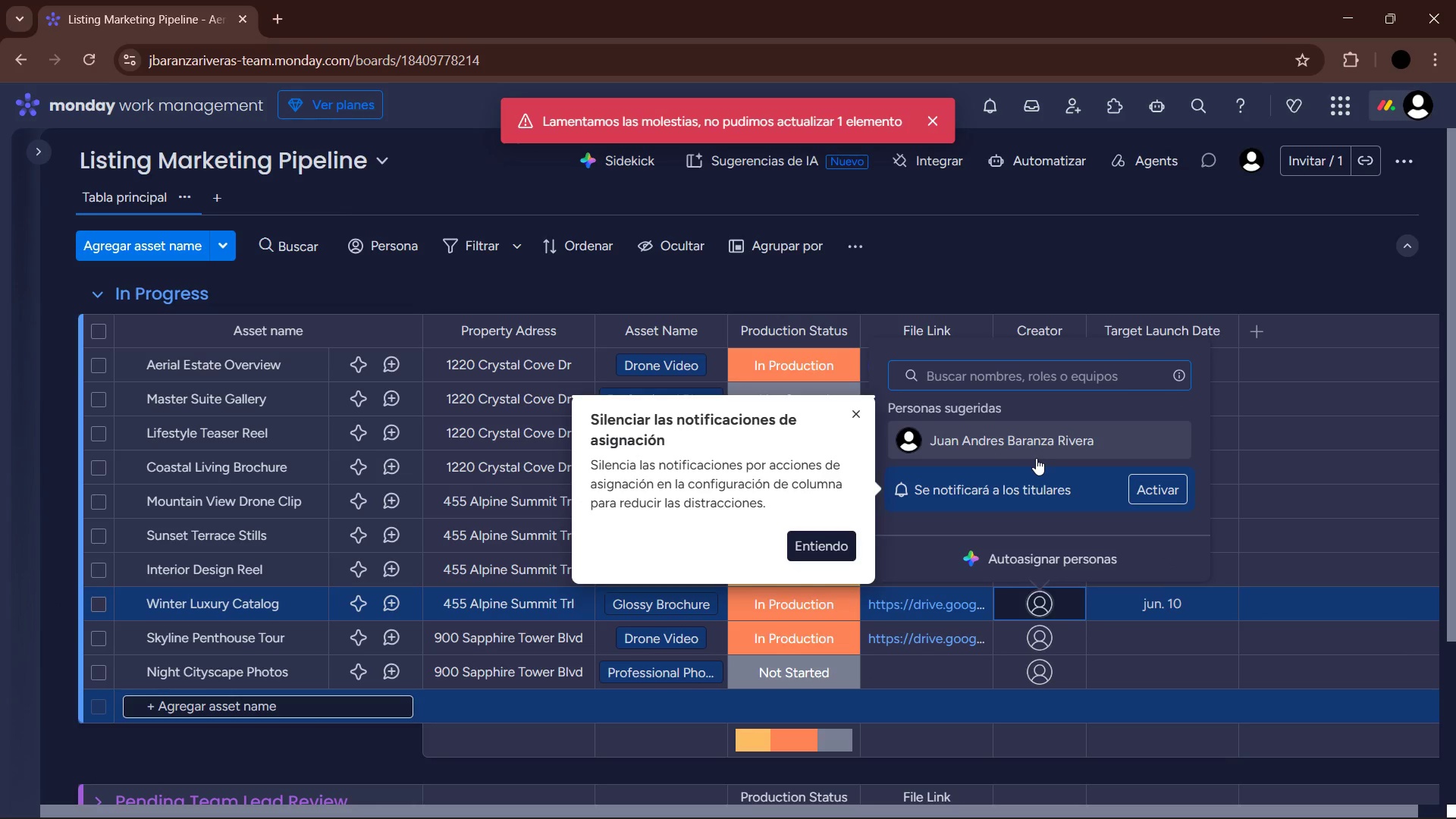 
left_click([1034, 452])
 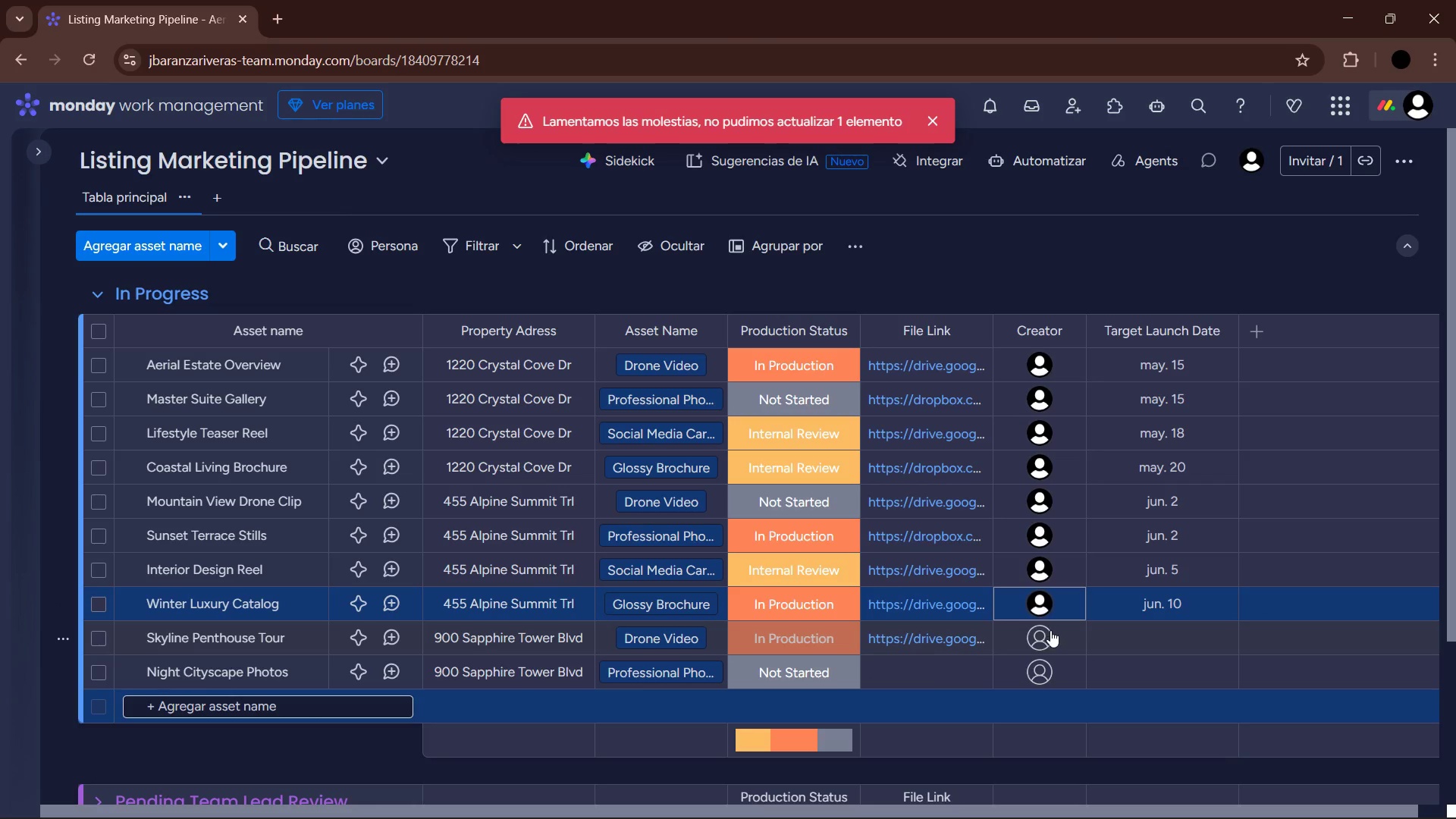 
left_click([1048, 630])
 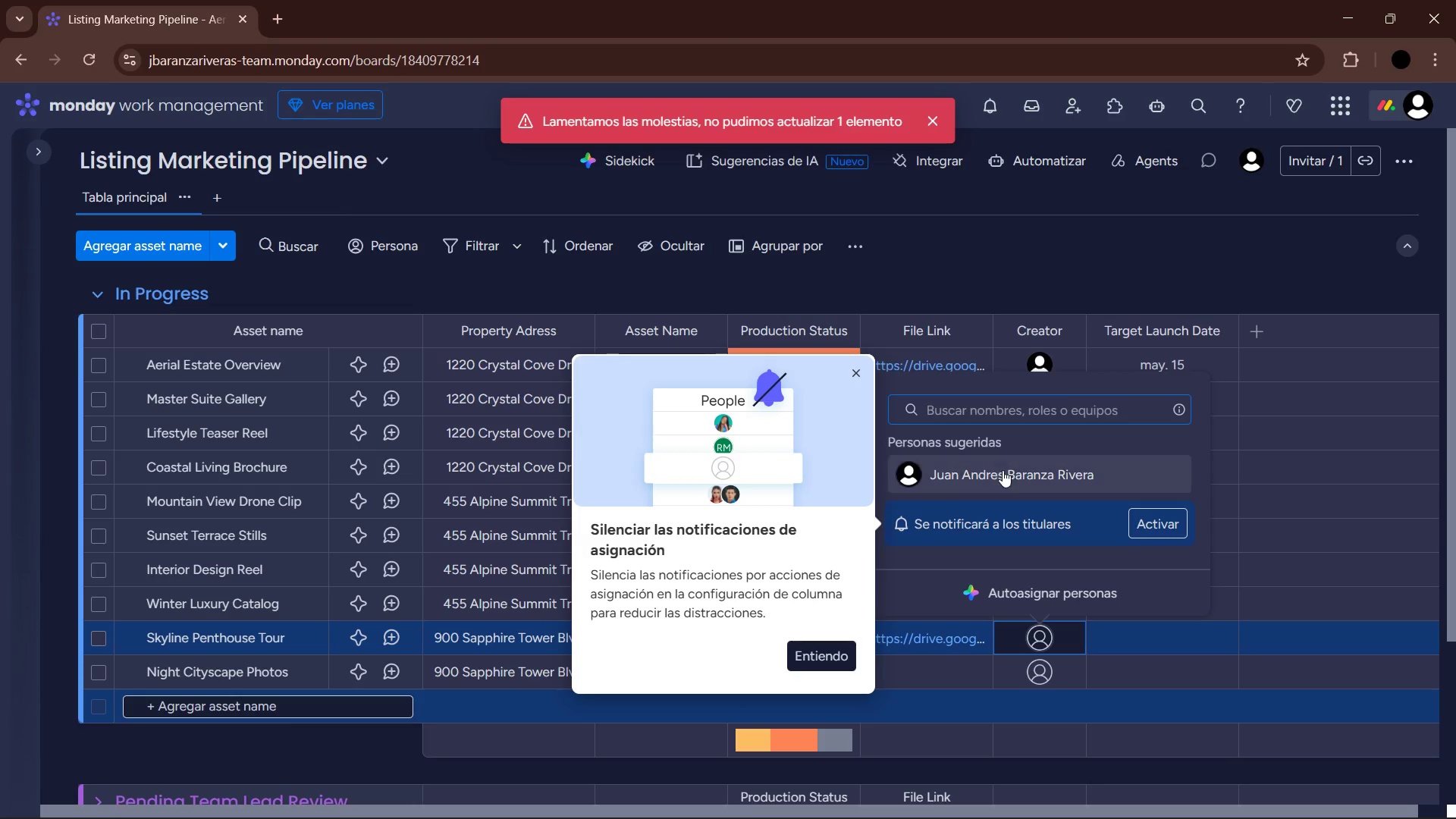 
left_click([999, 485])
 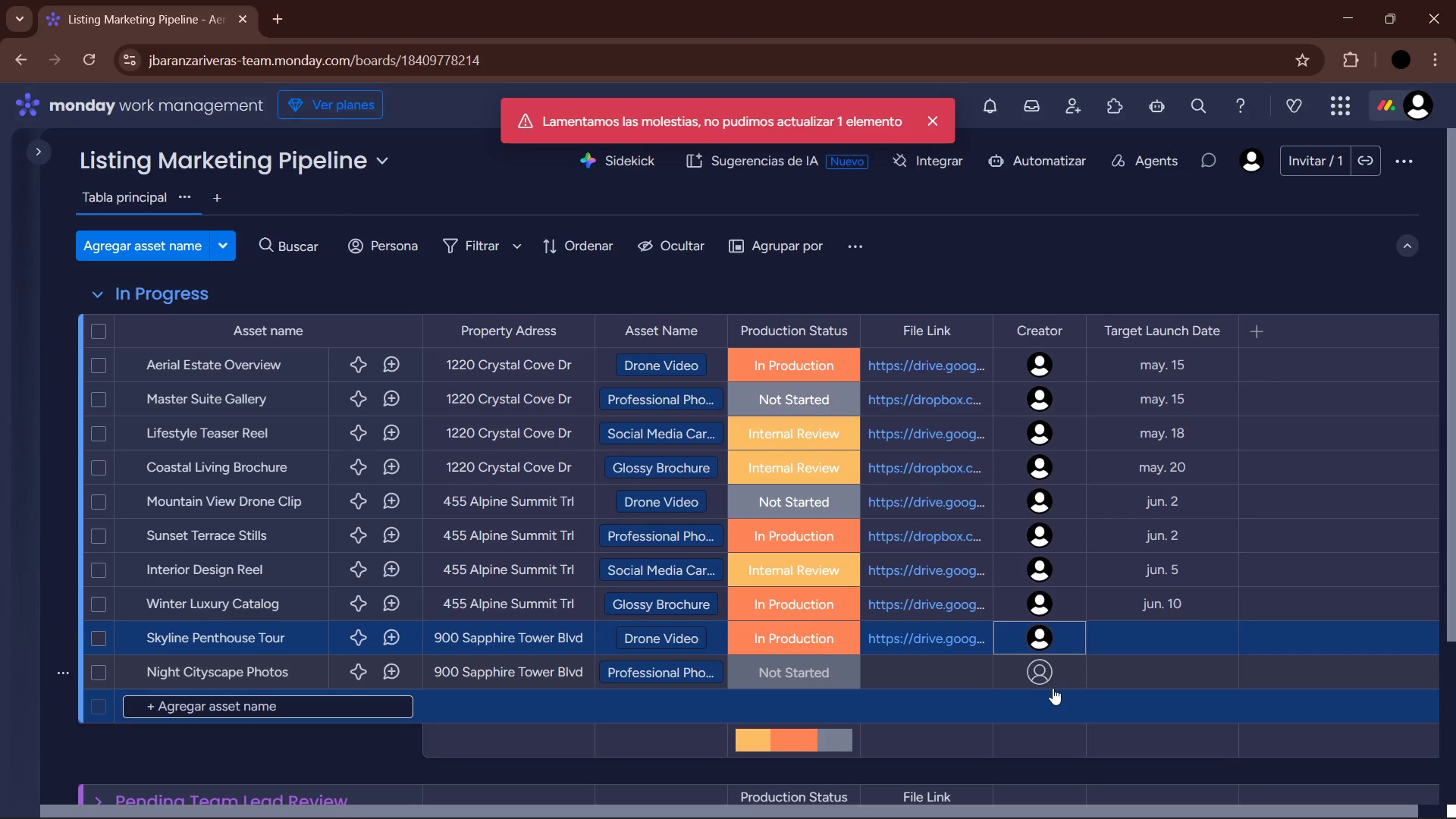 
left_click([1039, 670])
 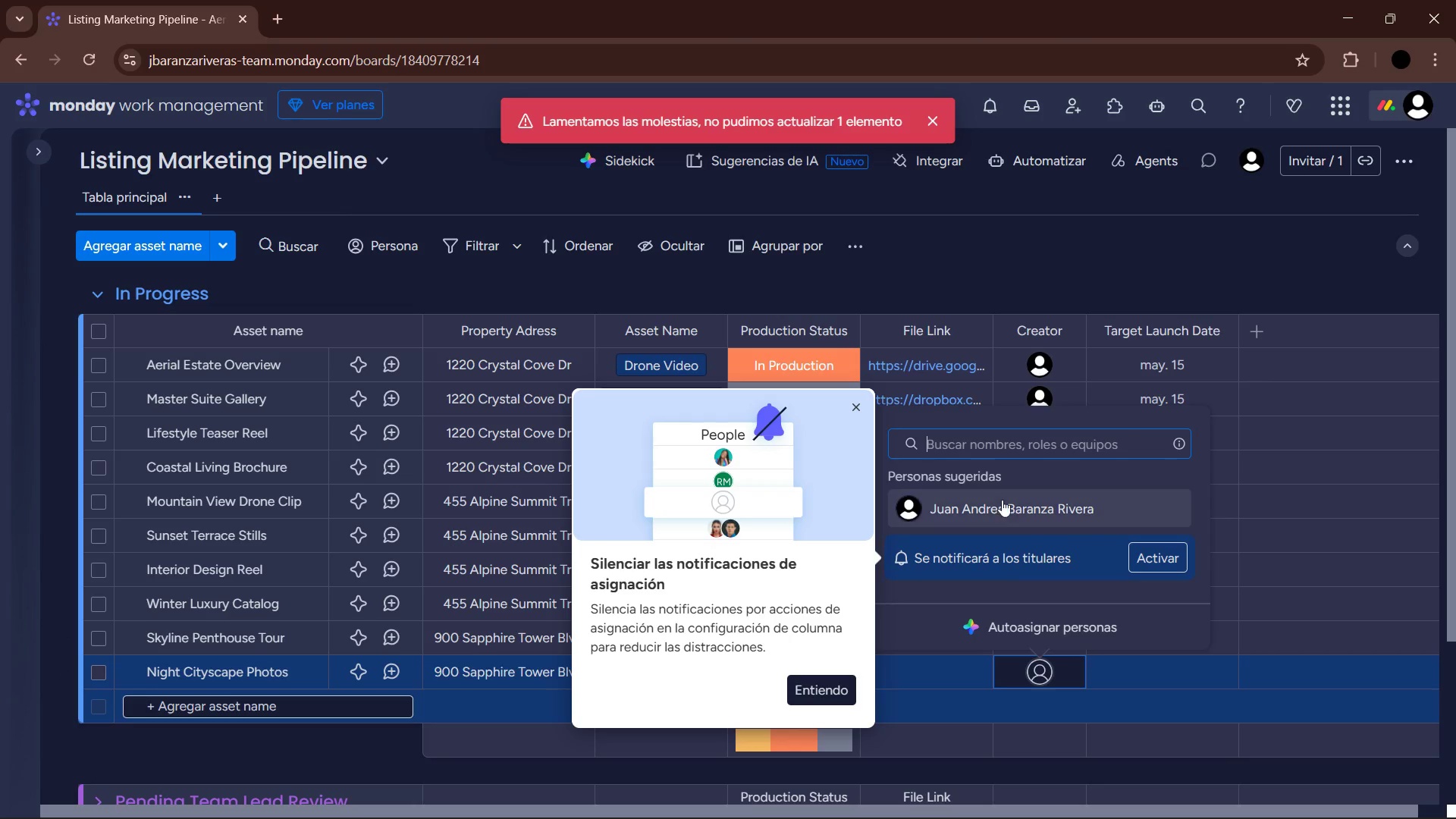 
left_click([995, 513])
 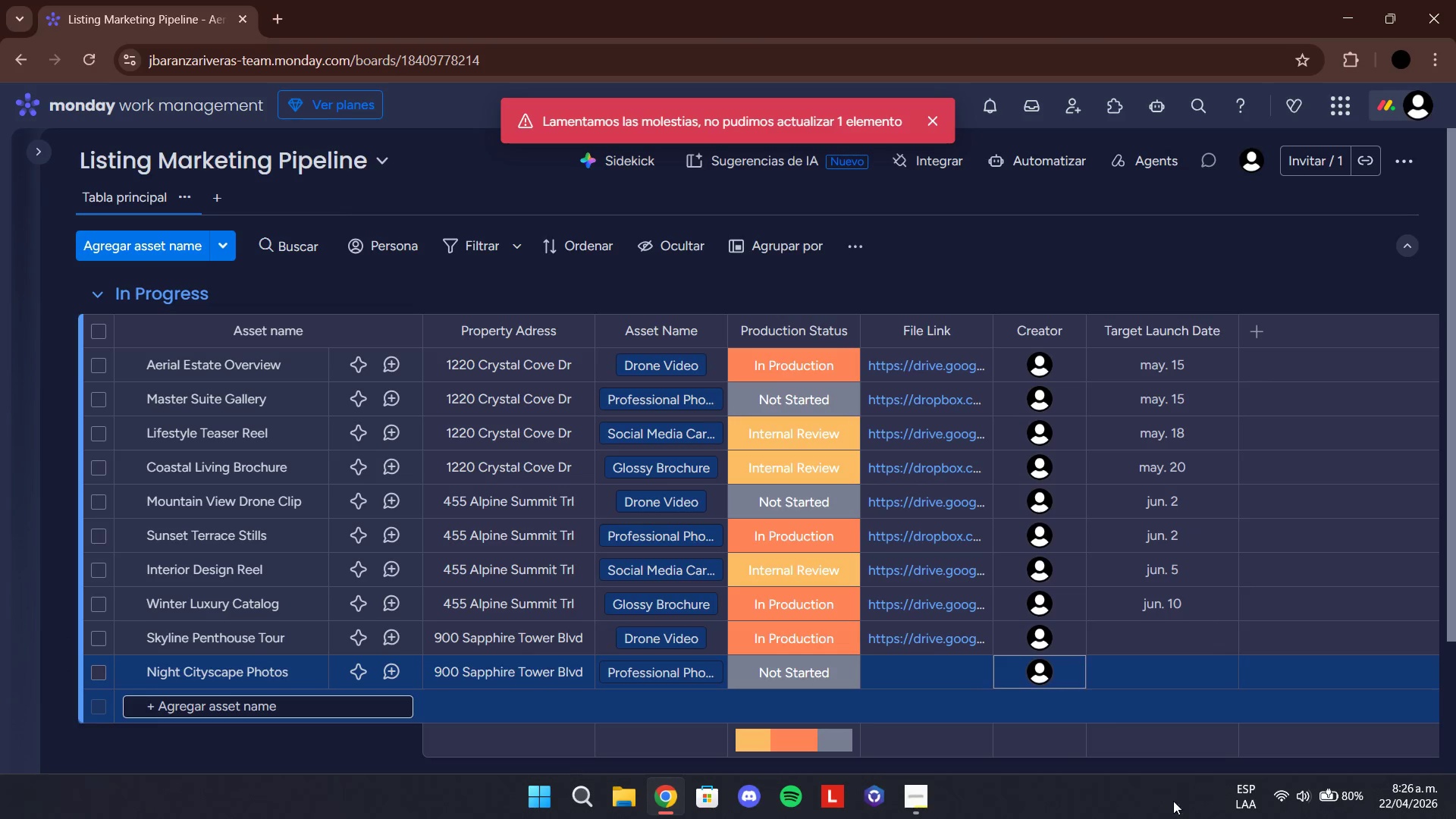 
mouse_move([1285, 779])
 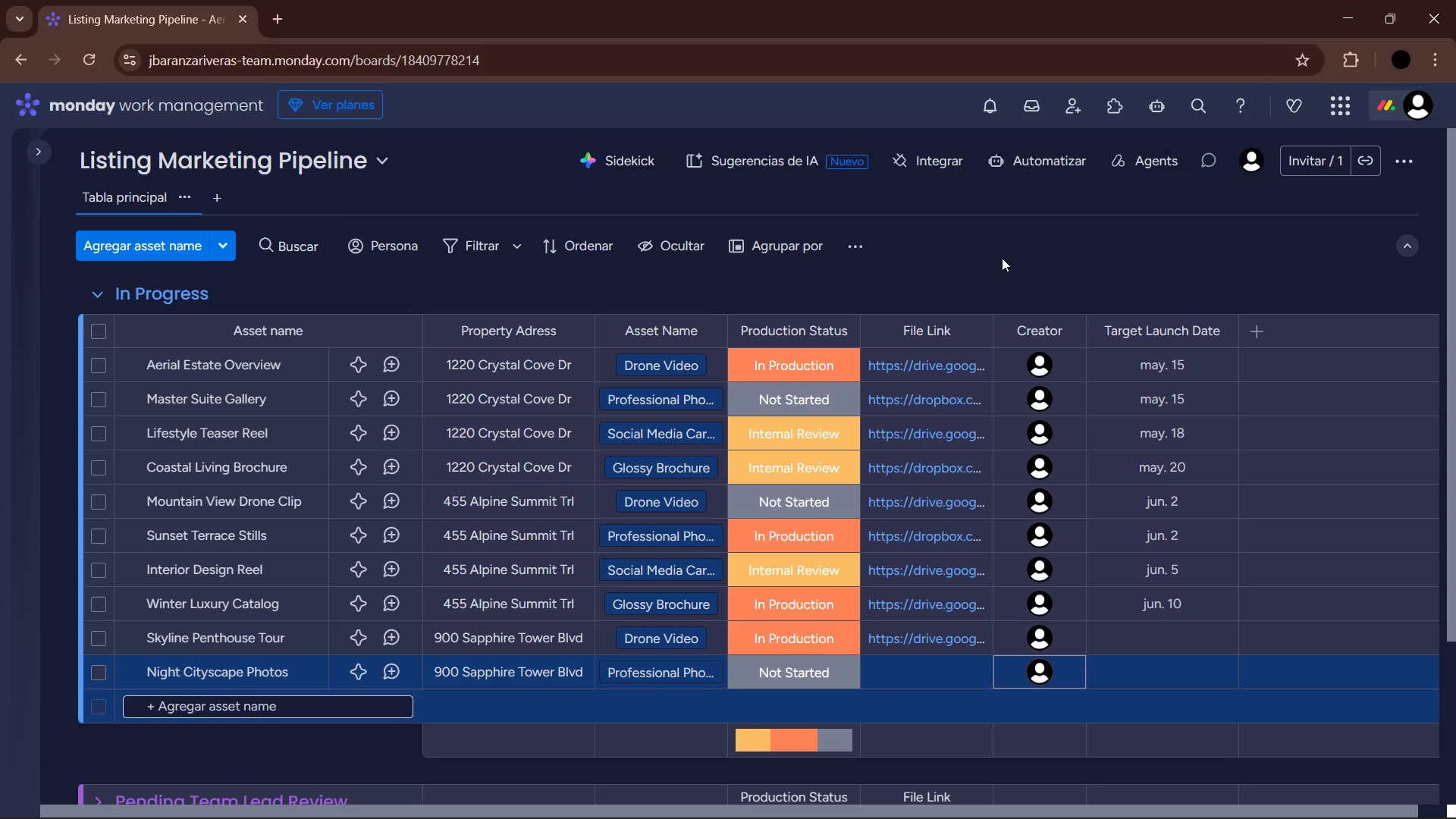 
wait(6.99)
 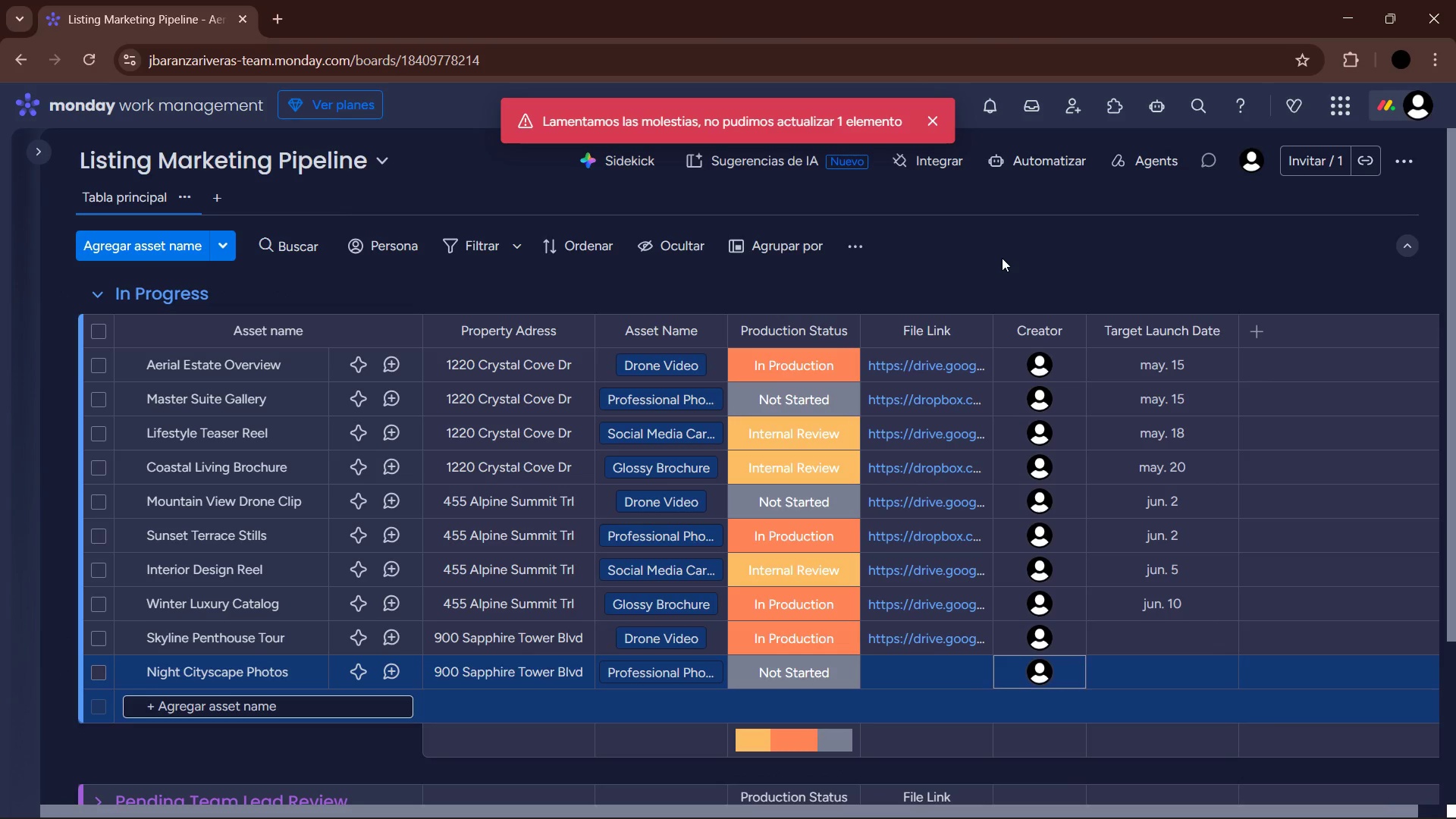 
mouse_move([1264, 771])
 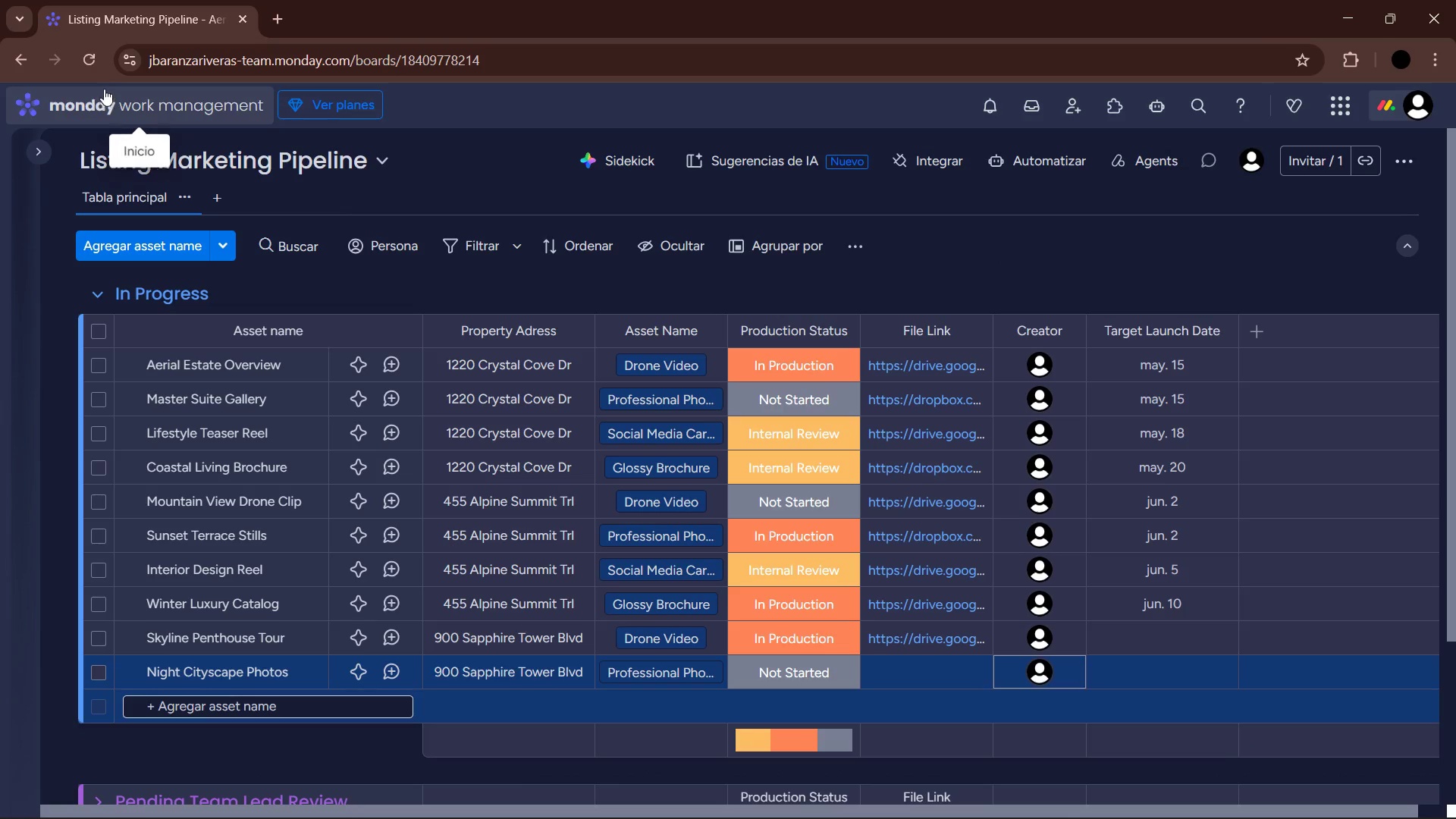 
left_click([92, 59])
 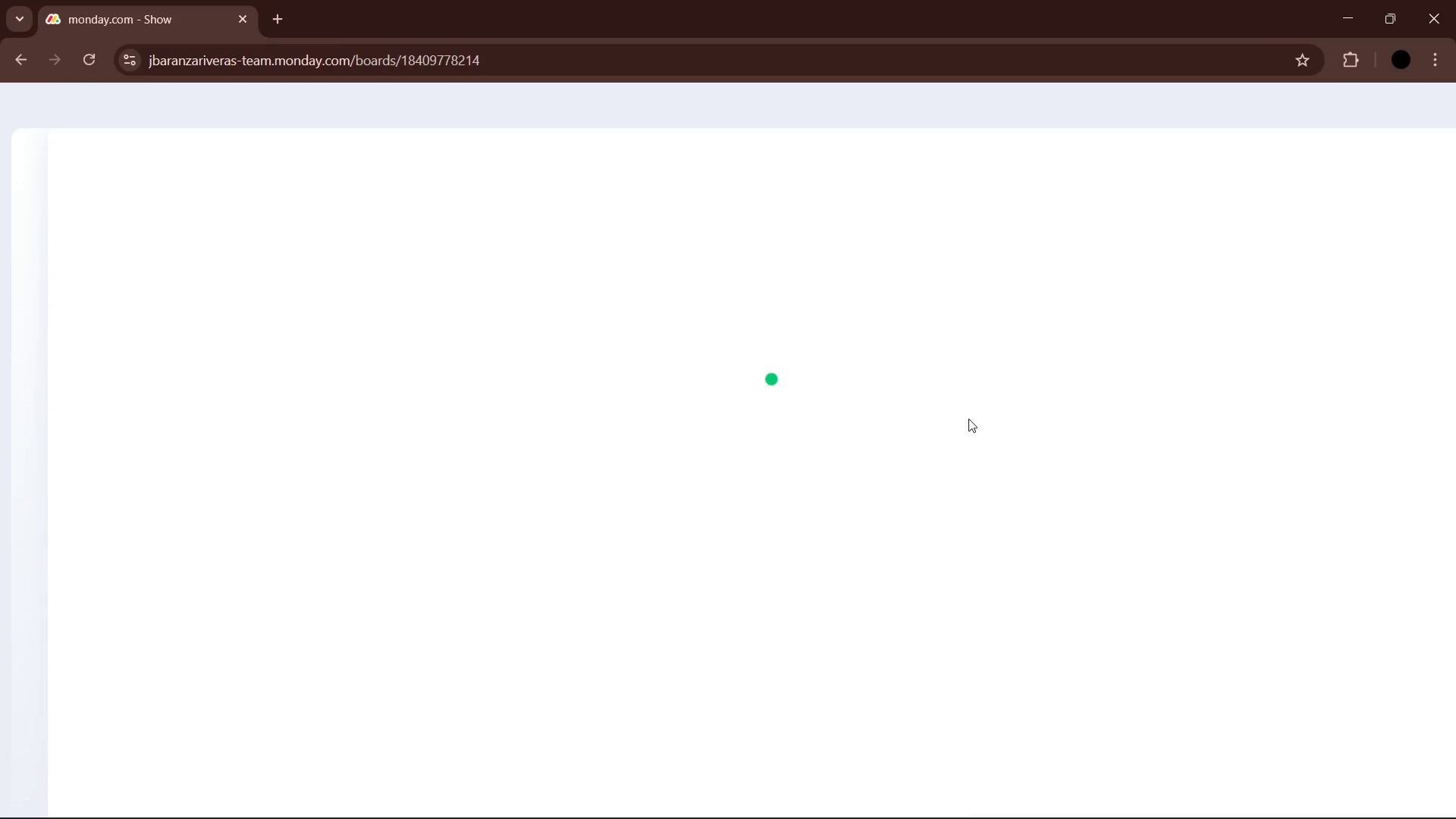 
mouse_move([1006, 456])
 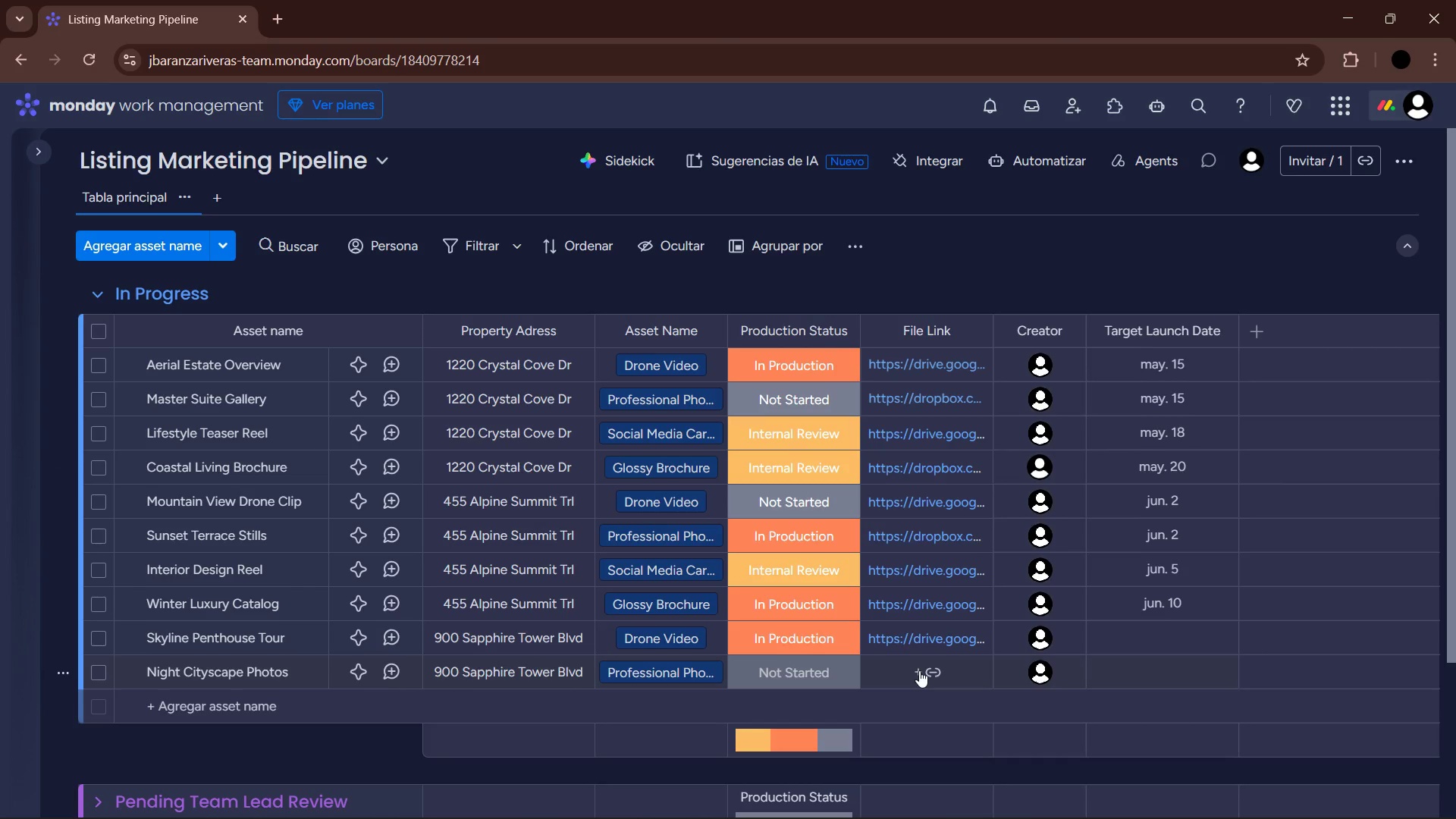 
left_click([919, 670])
 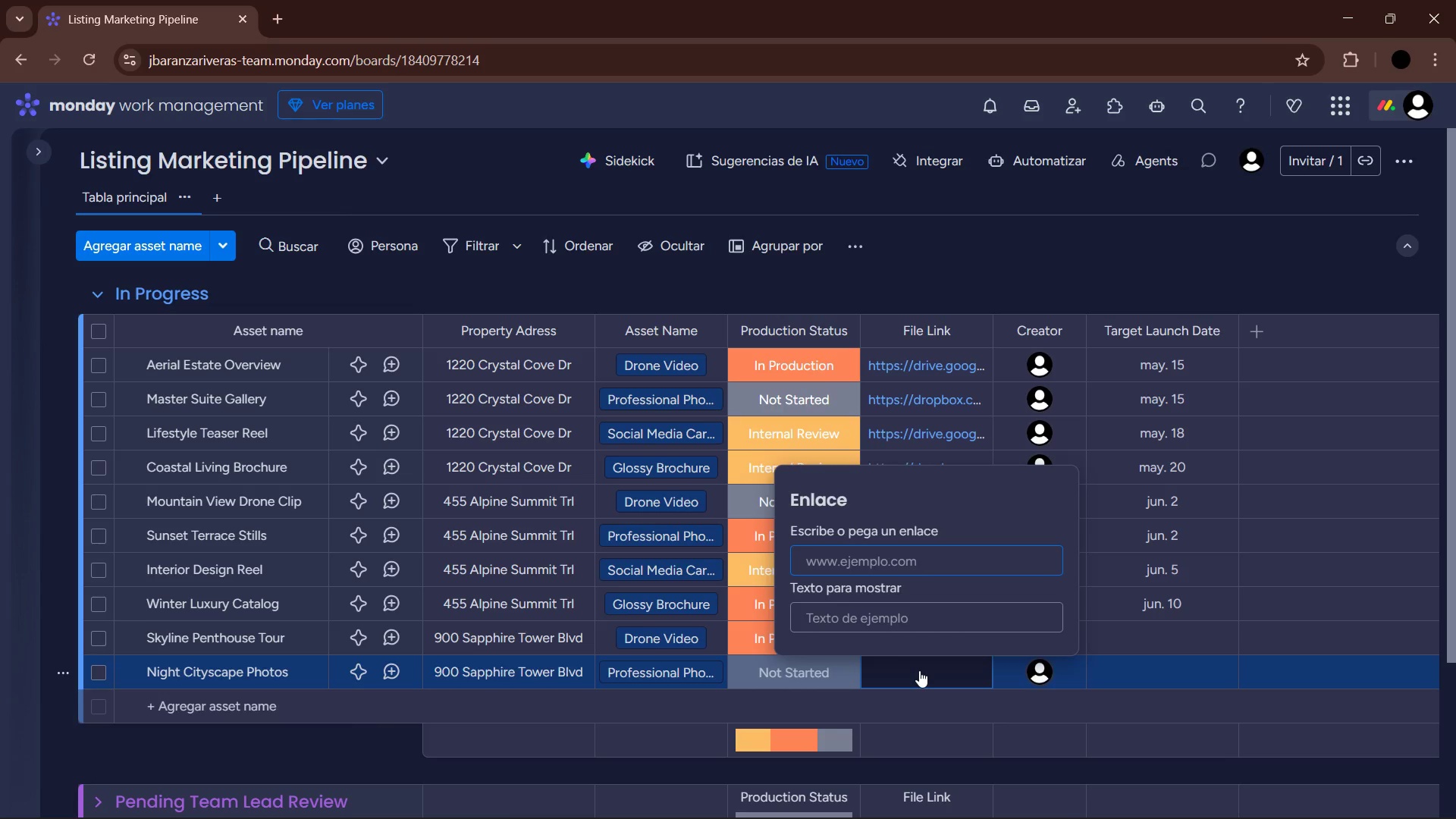 
type(dropbox.com&sh&sapp-10)
key(NumpadEnter)
 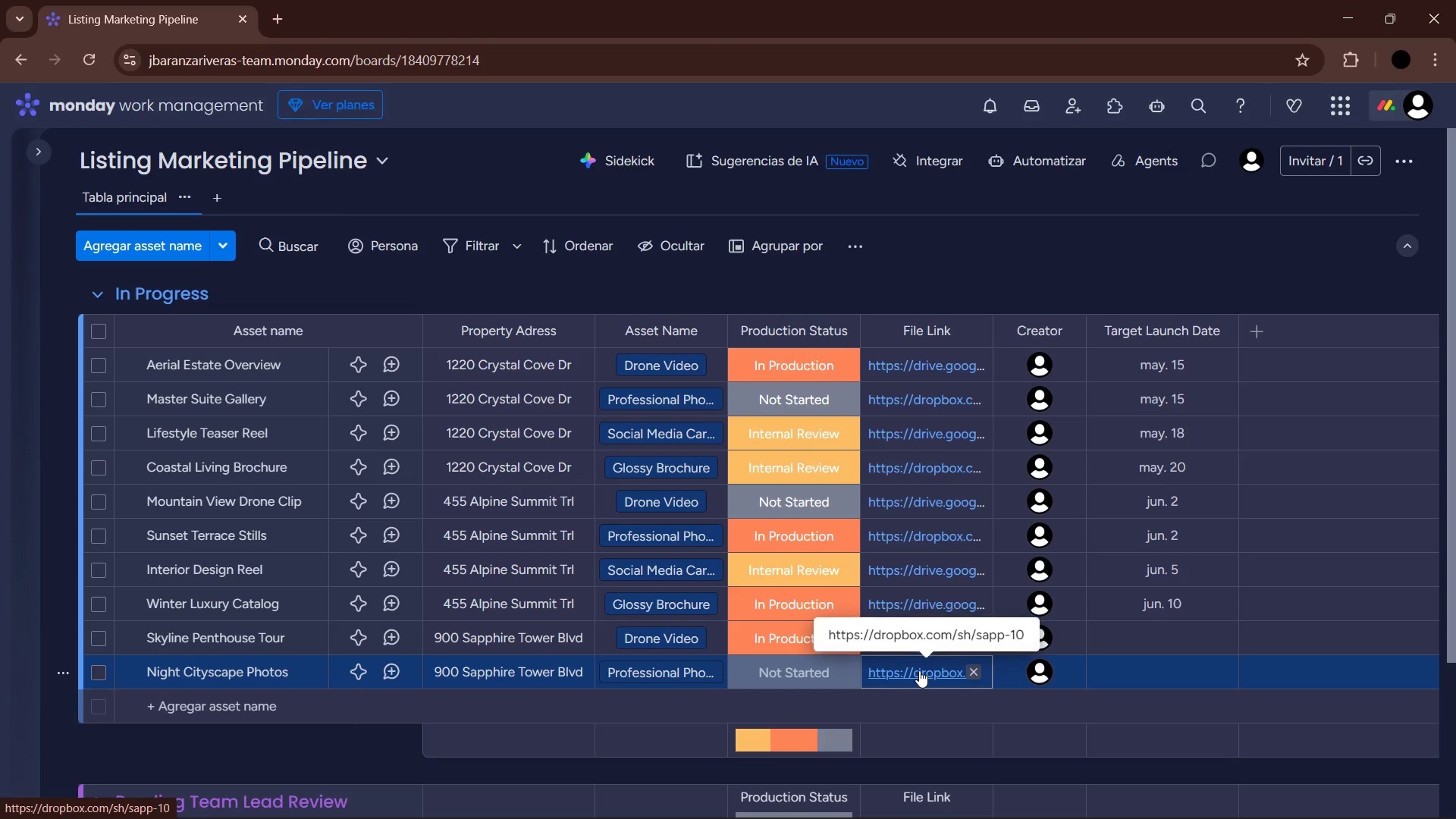 
left_click([1156, 646])
 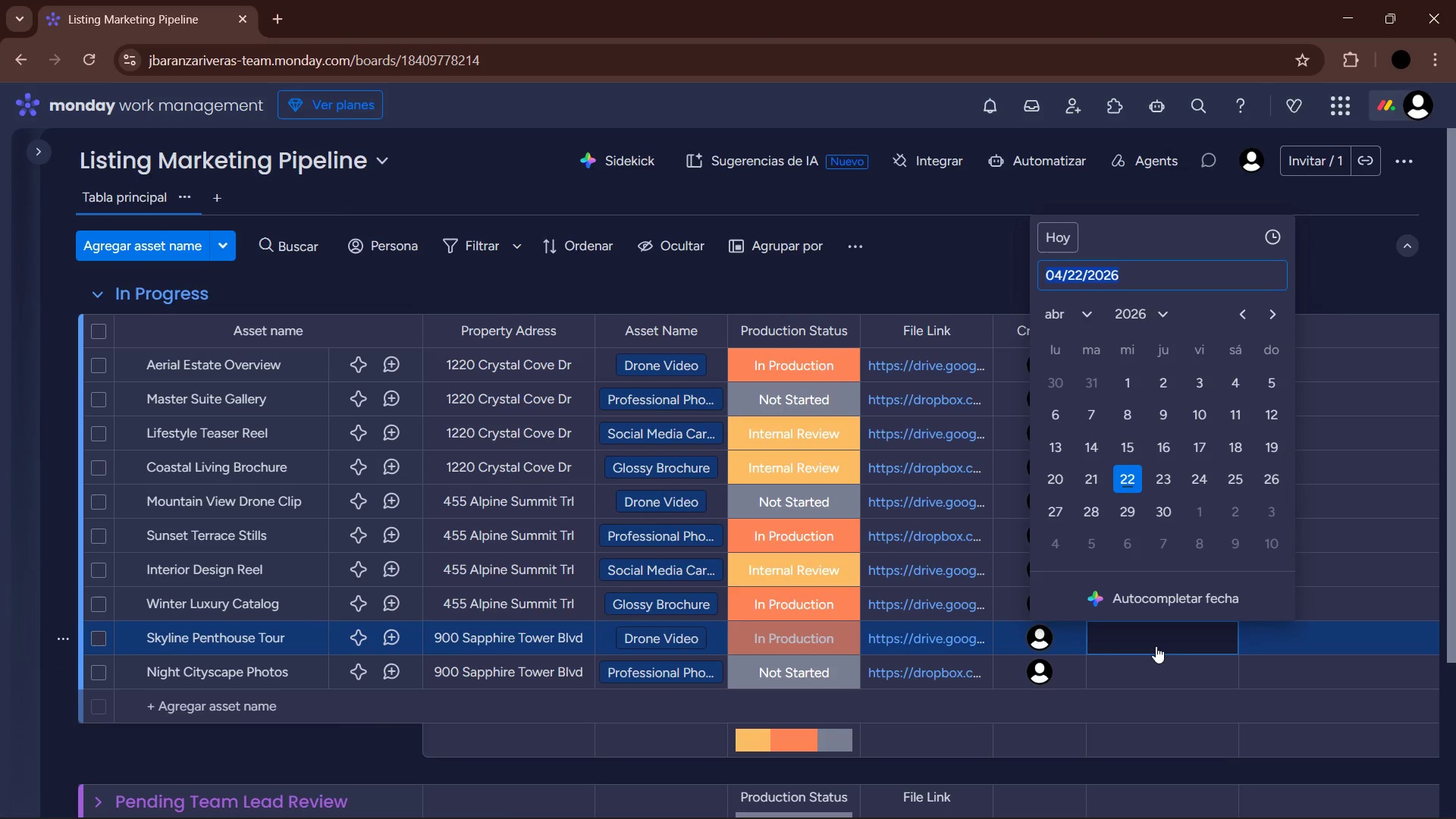 
mouse_move([955, 659])
 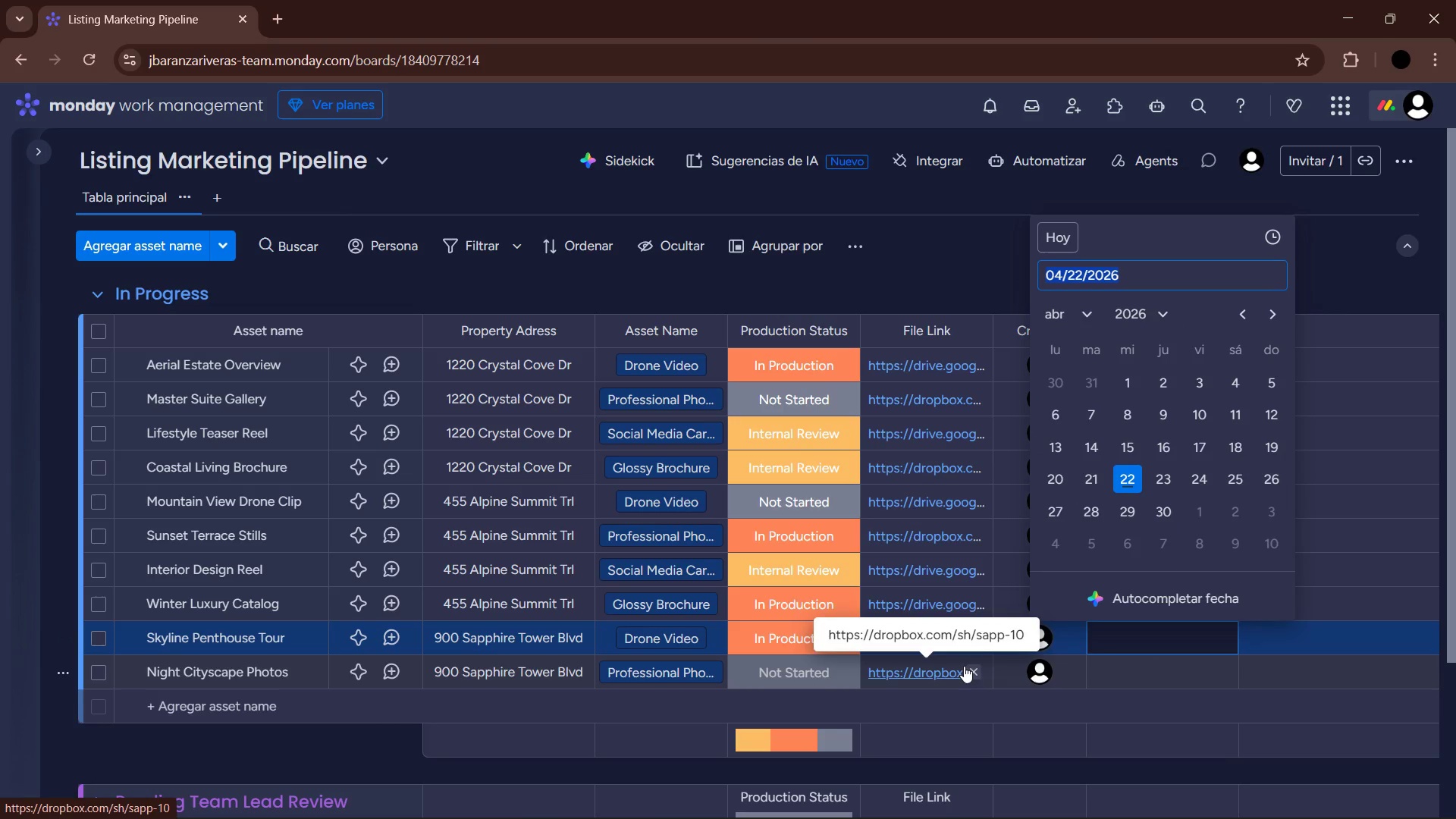 
mouse_move([956, 636])
 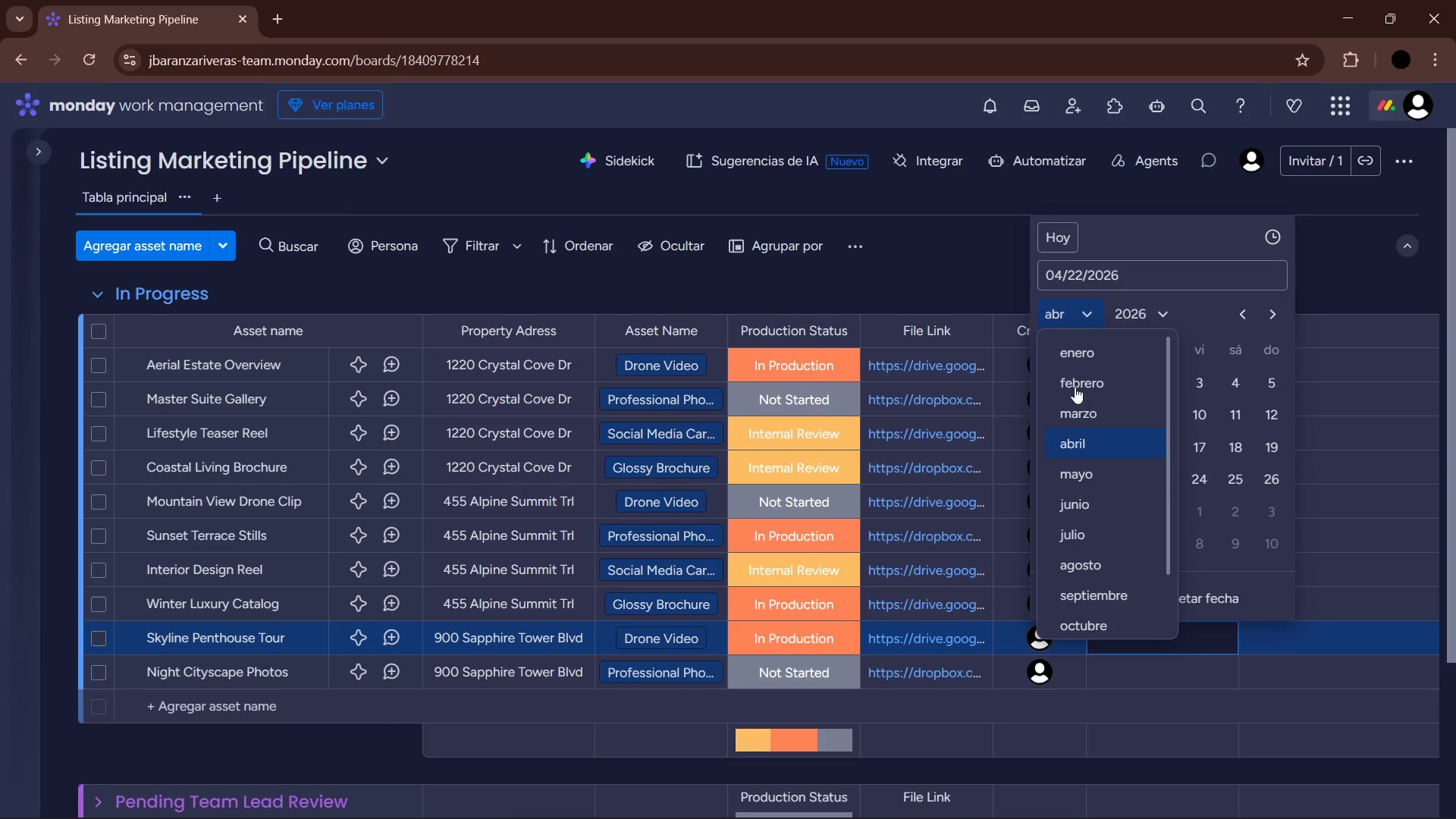 
wait(6.6)
 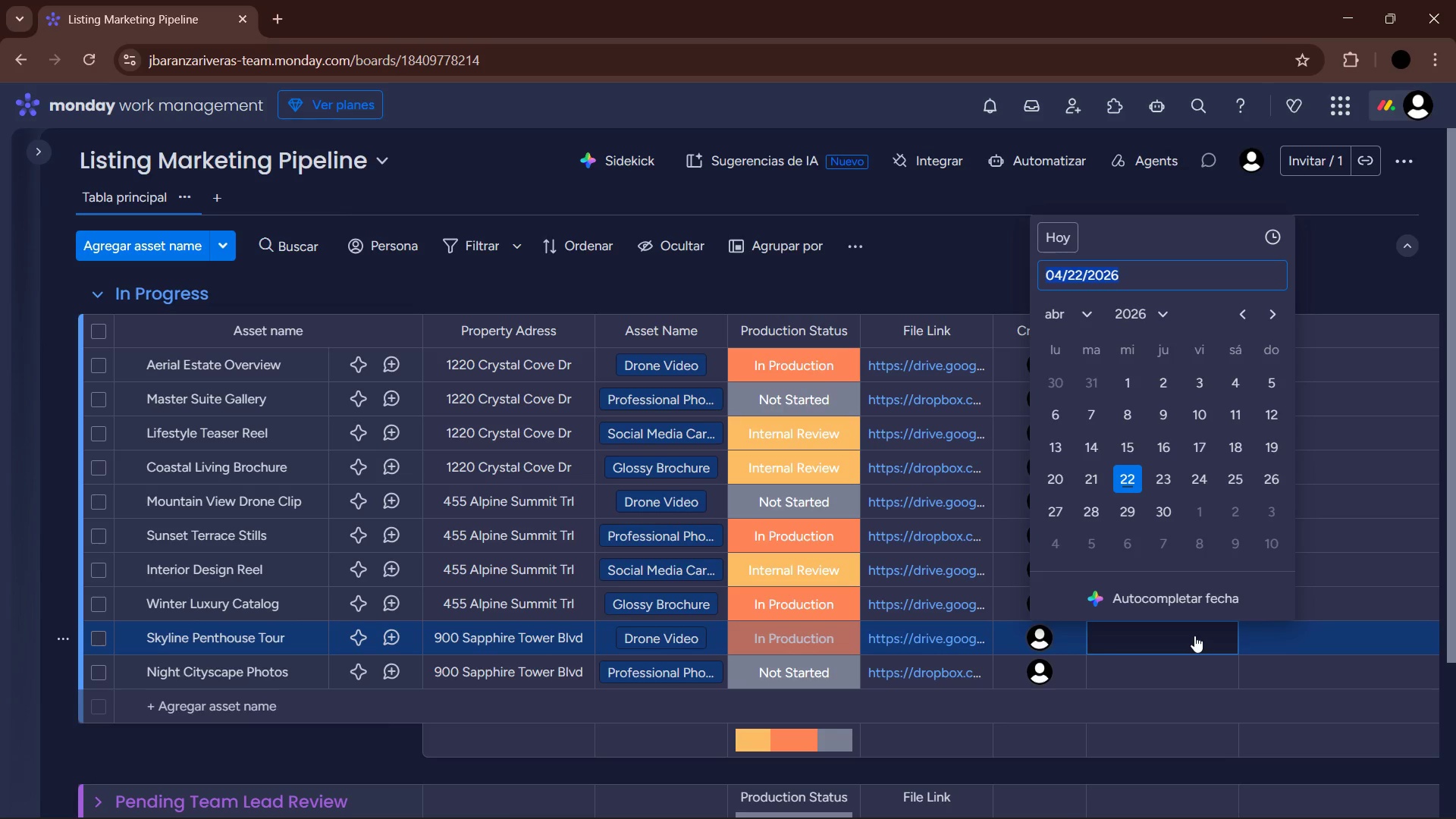 
left_click([1059, 441])
 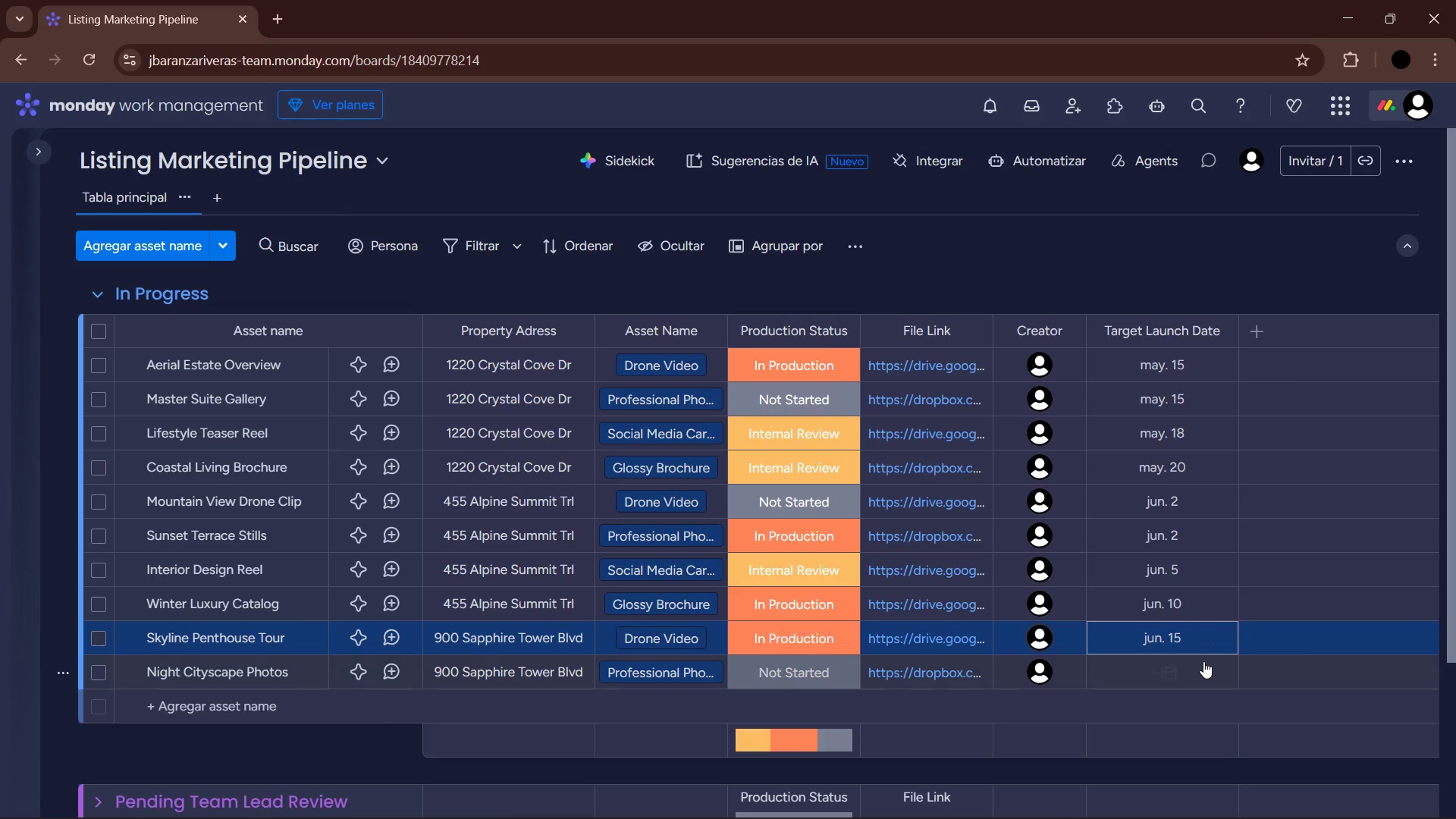 
left_click([1197, 664])
 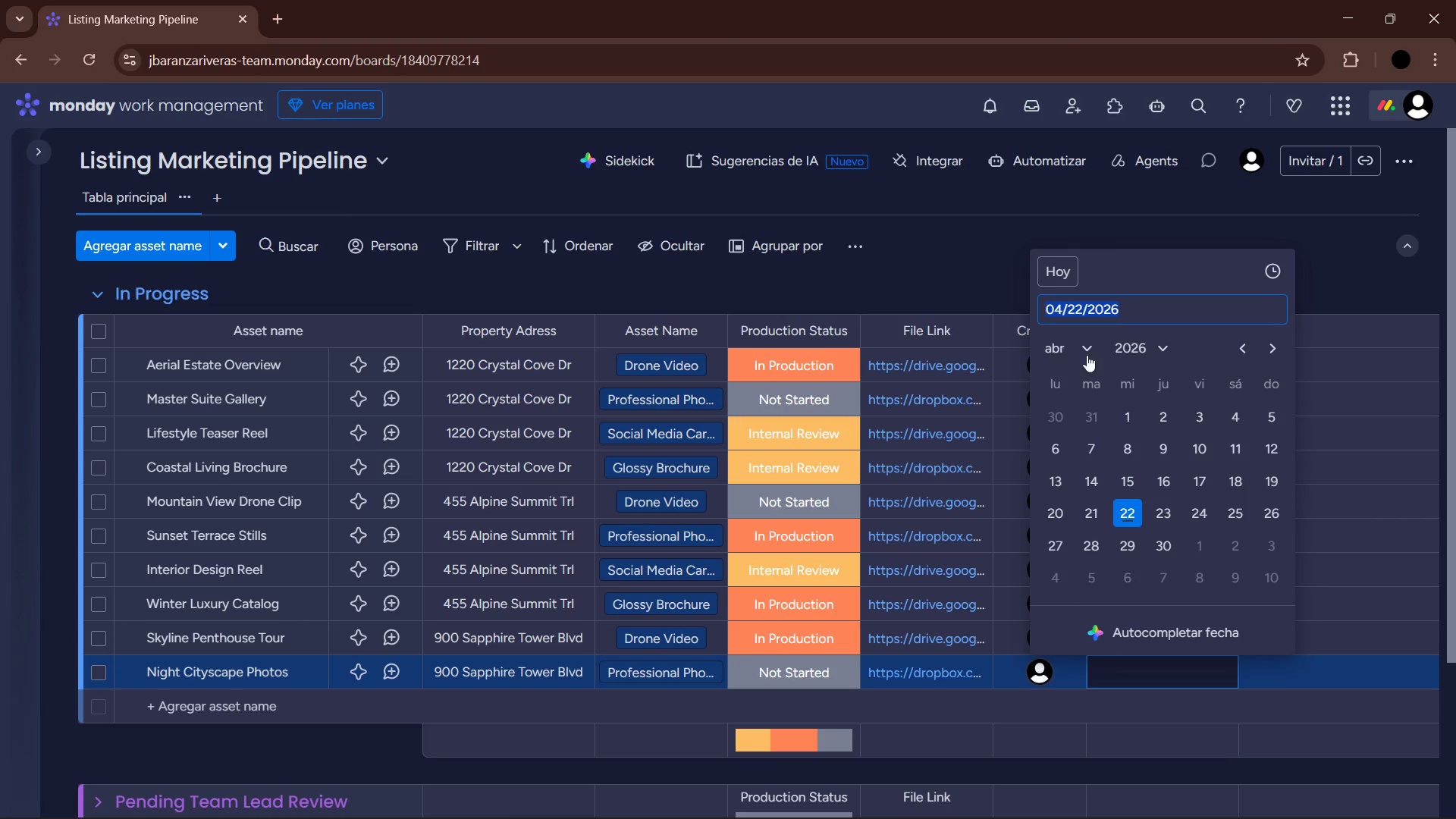 
left_click([1078, 335])
 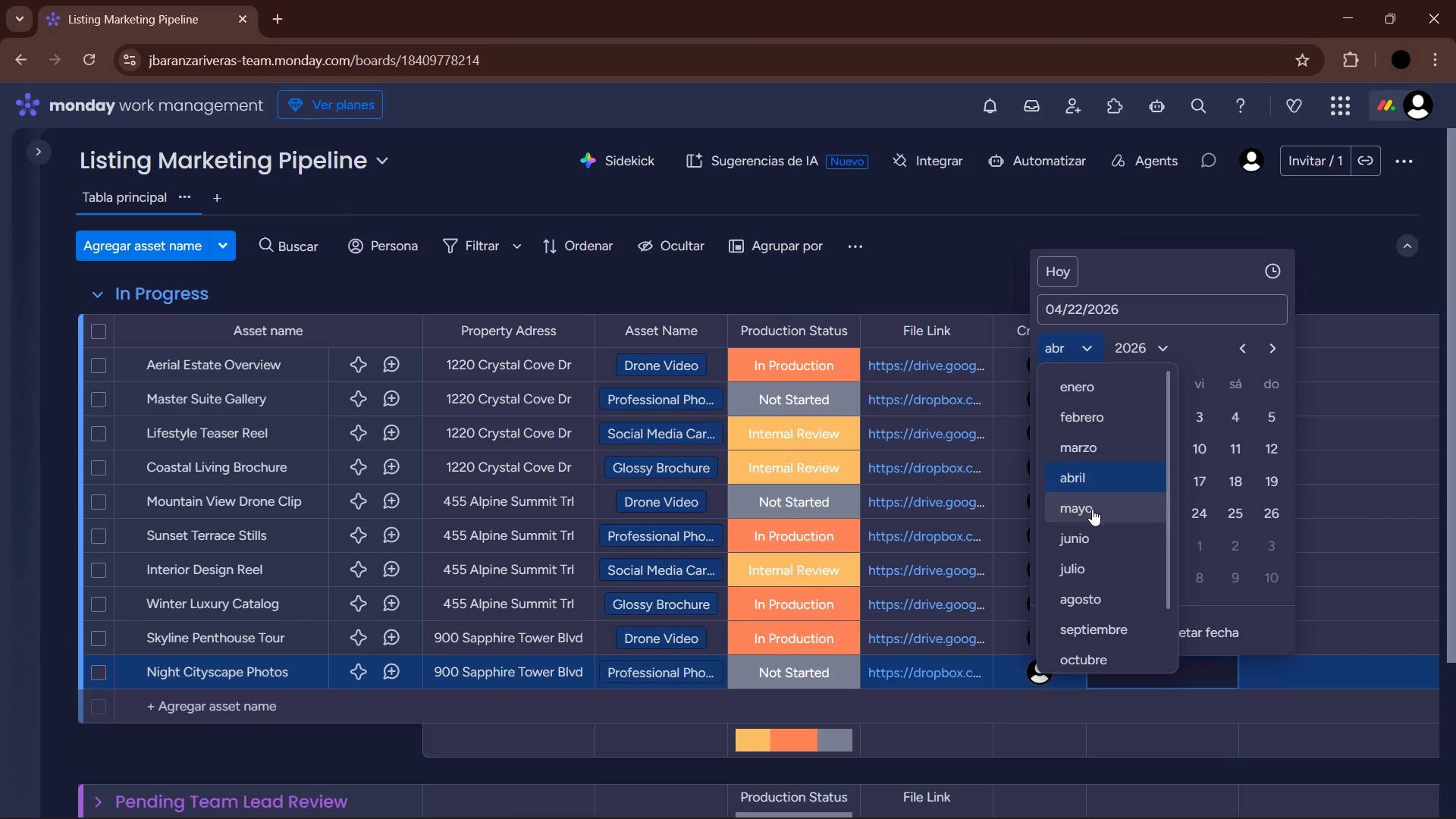 
left_click([1092, 524])
 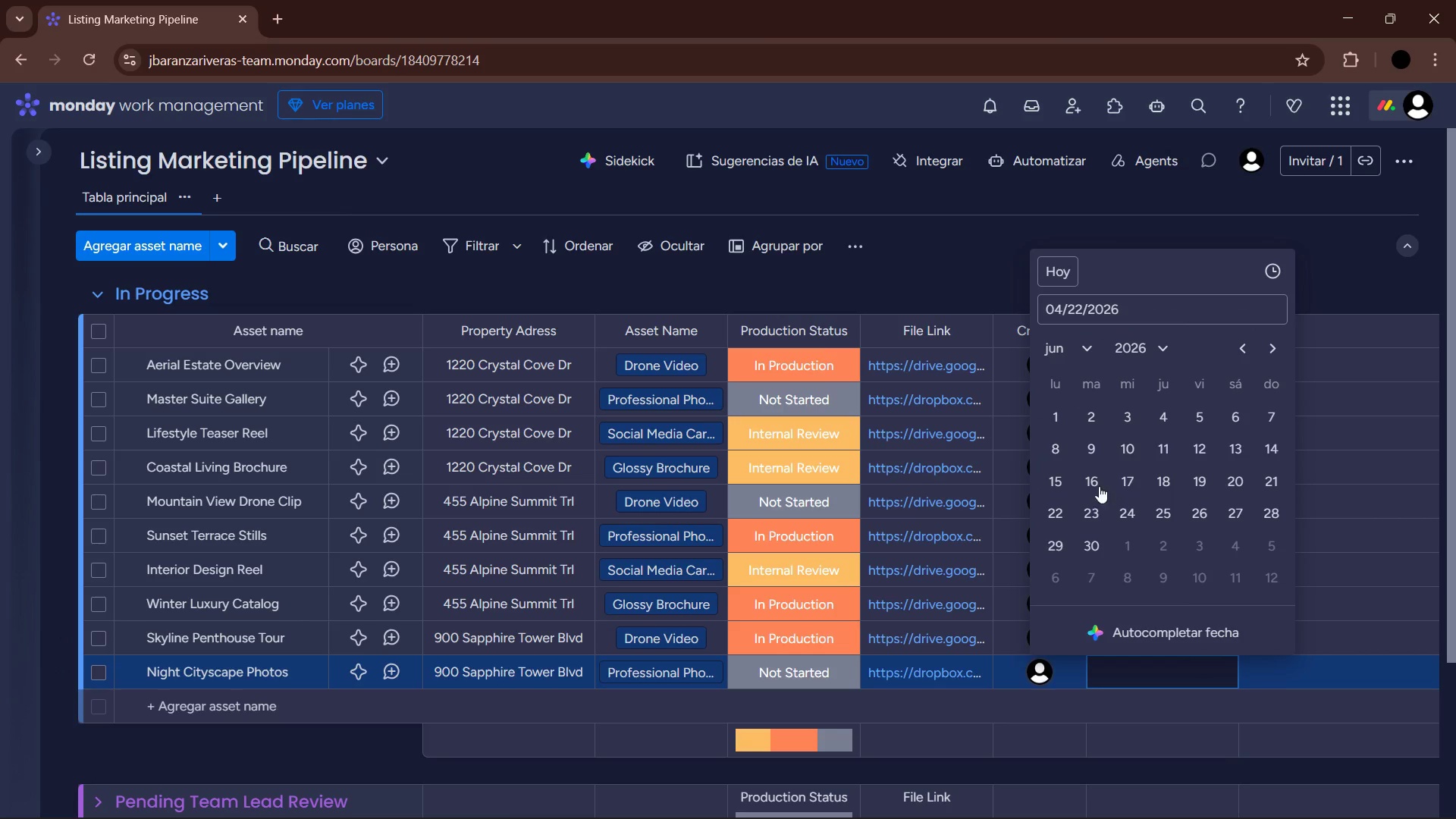 
left_click([1059, 479])
 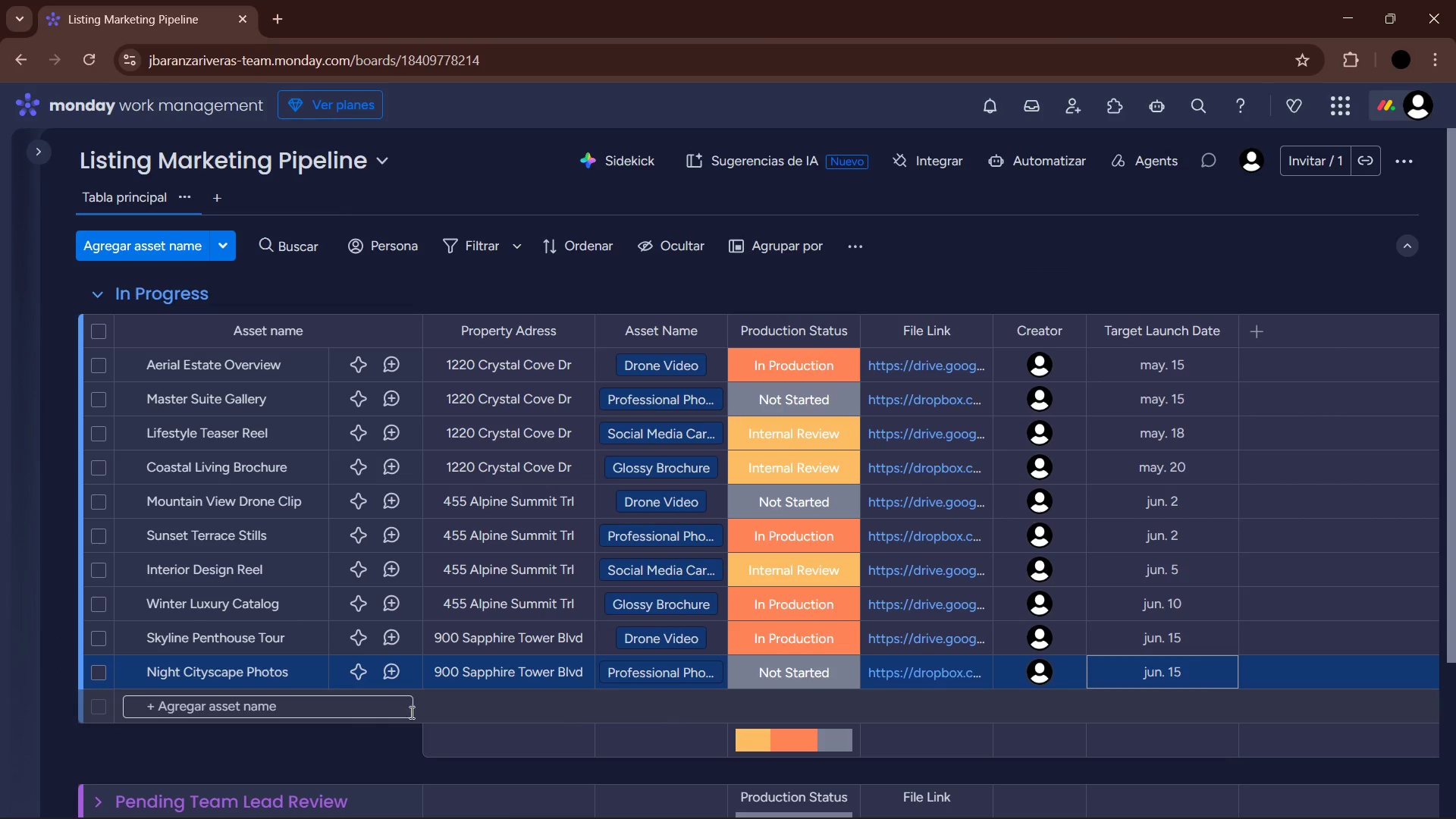 
left_click([339, 704])
 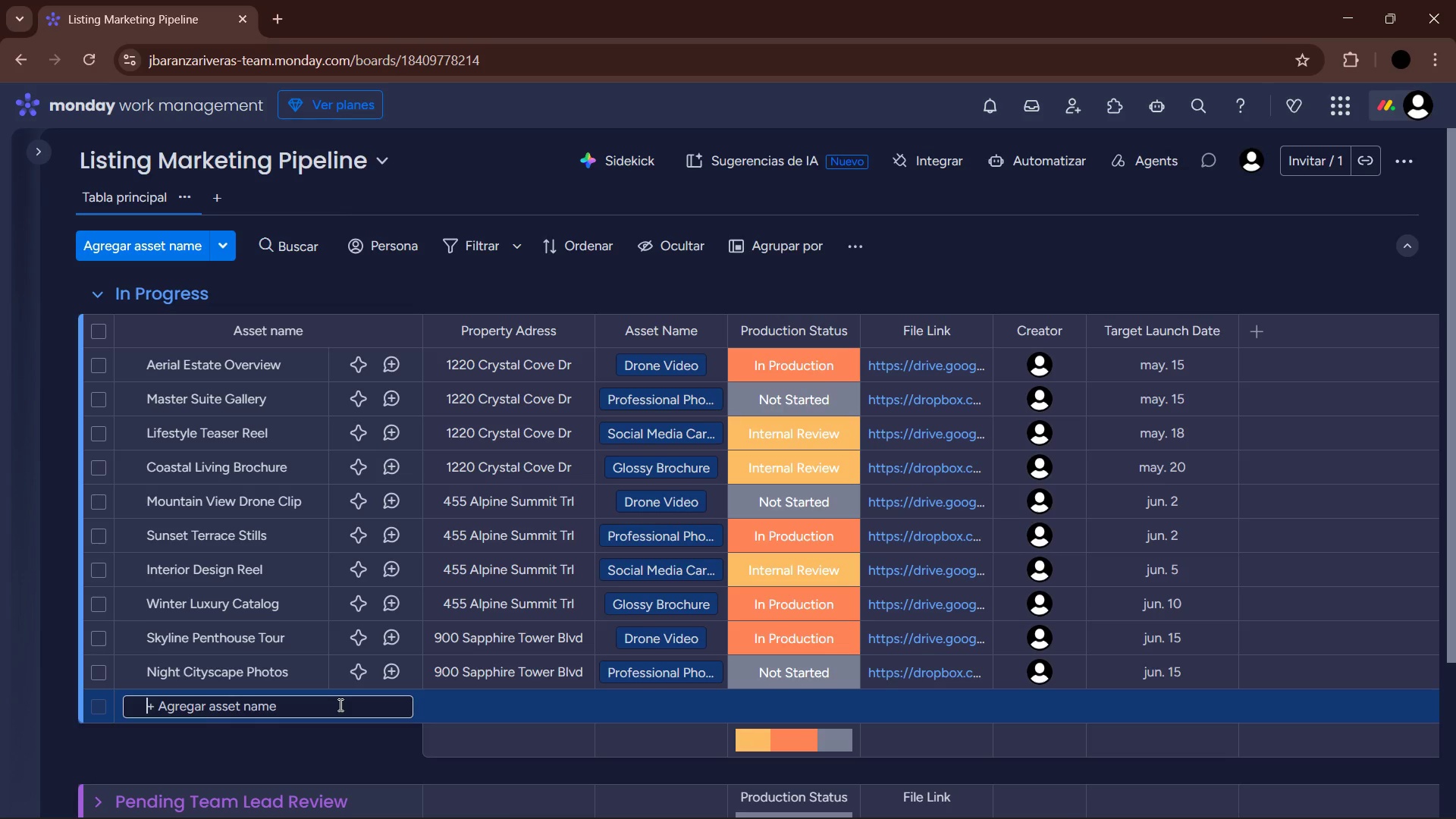 
wait(12.8)
 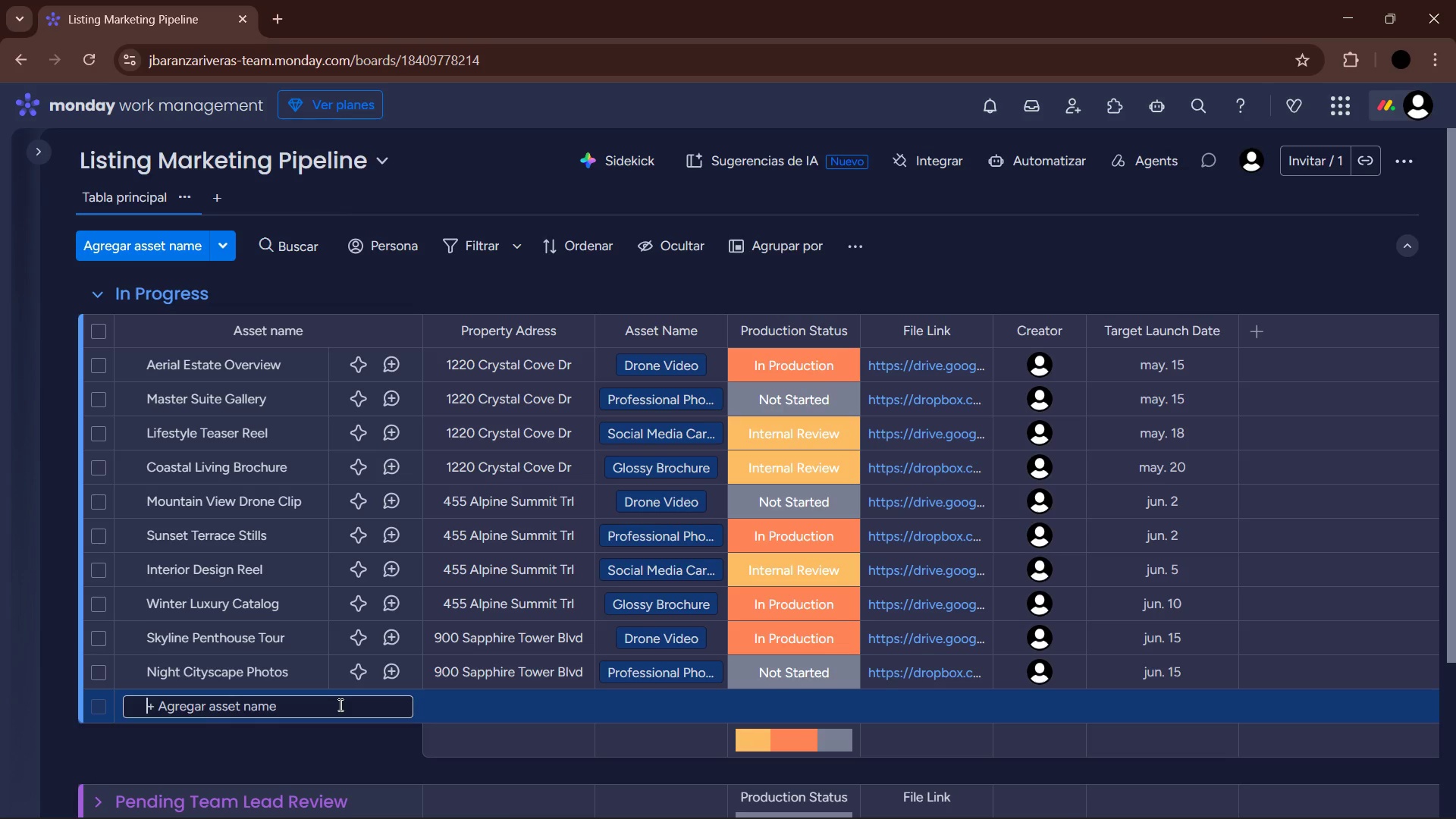 
type(Modern Kitchen Showcase)
 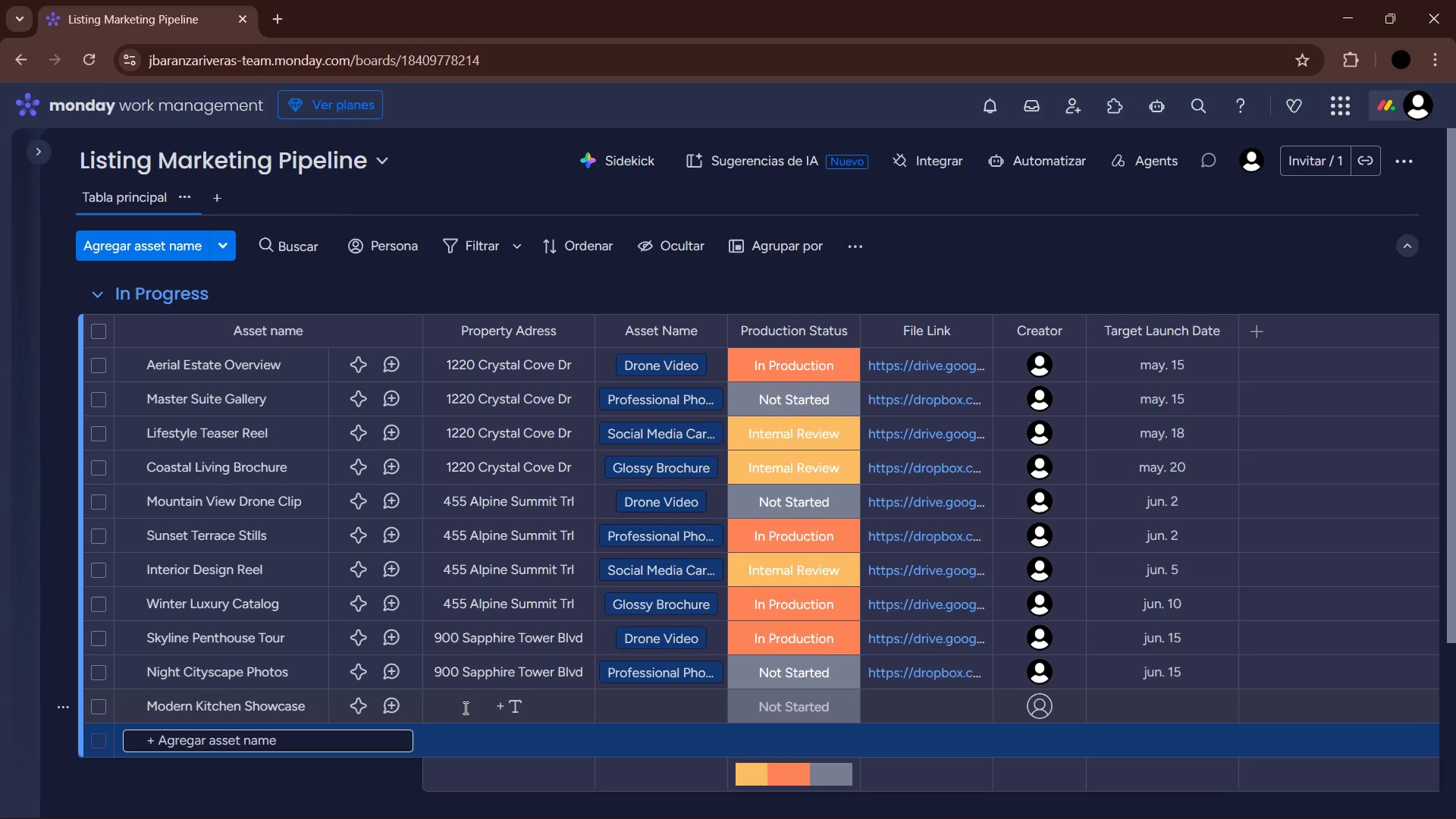 
left_click([464, 708])
 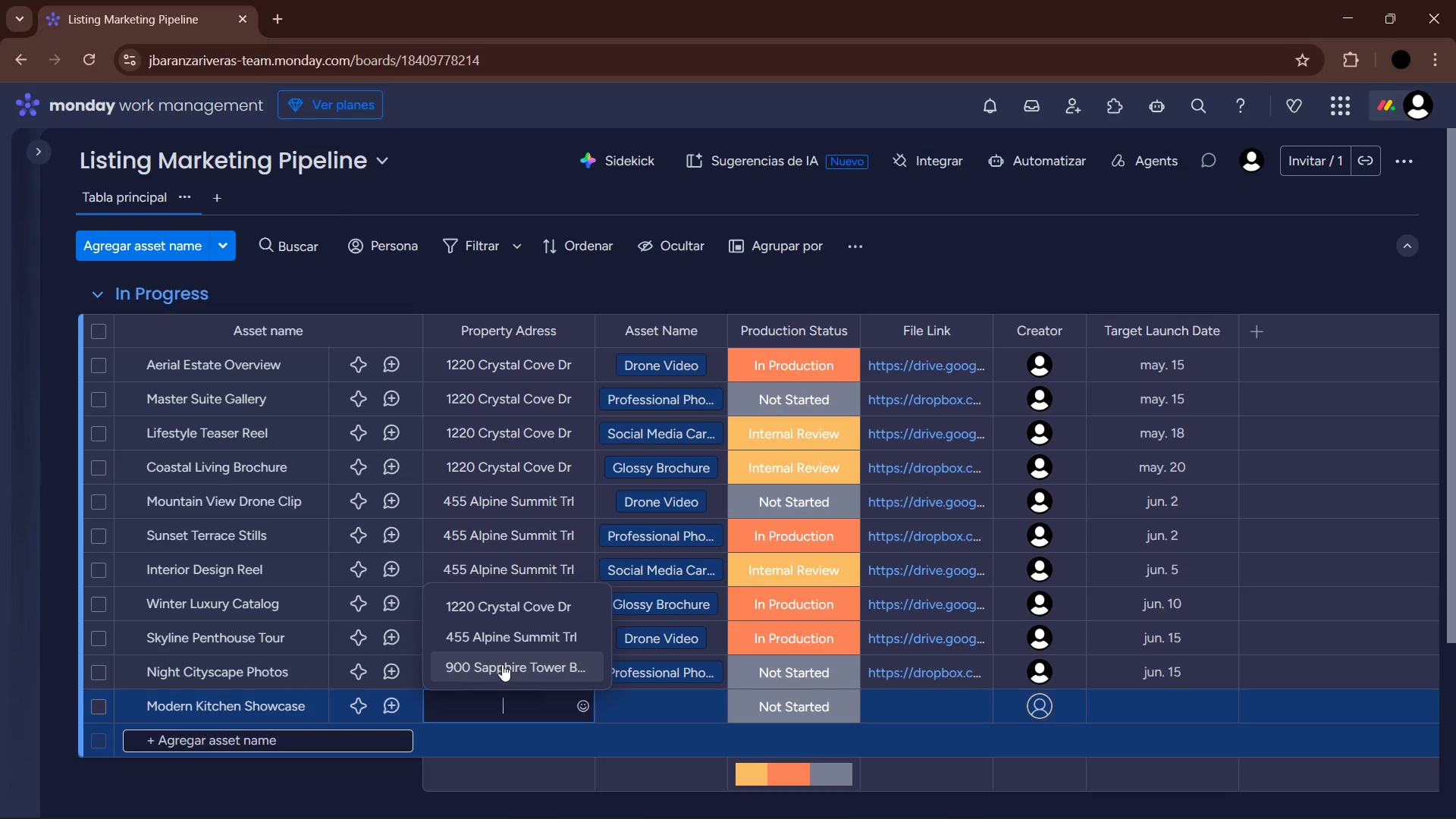 
left_click([663, 711])
 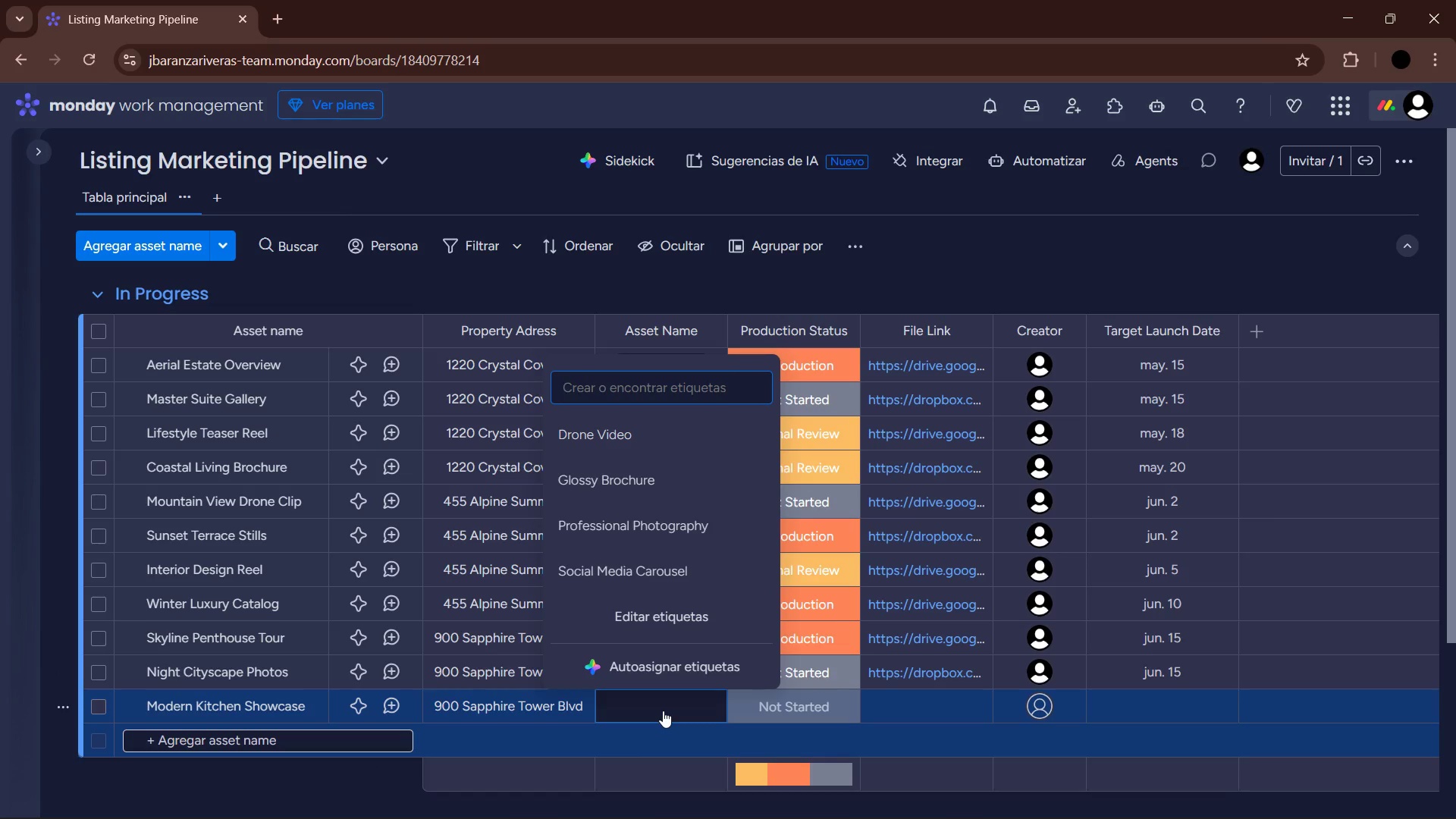 
wait(5.3)
 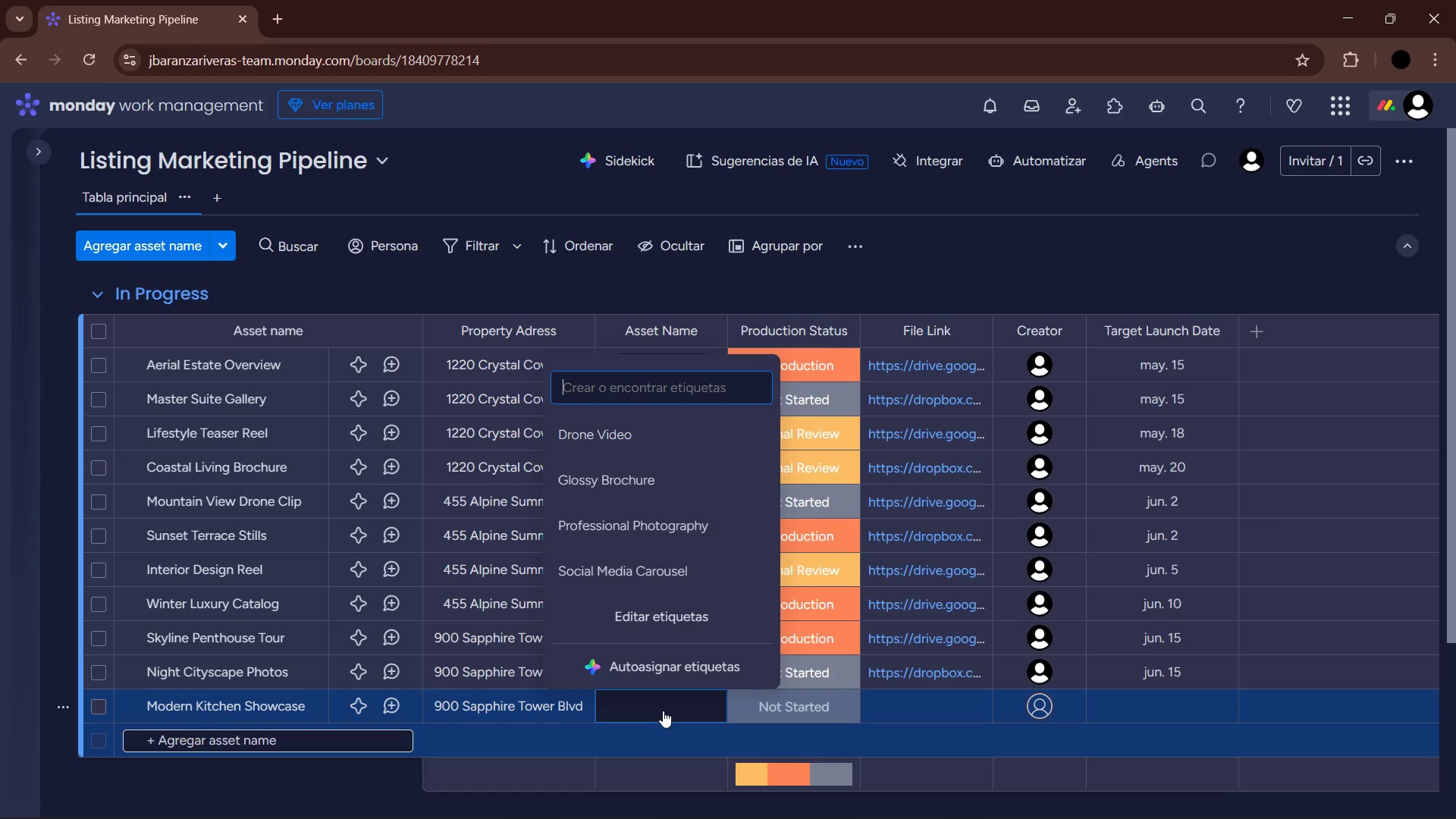 
left_click([645, 570])
 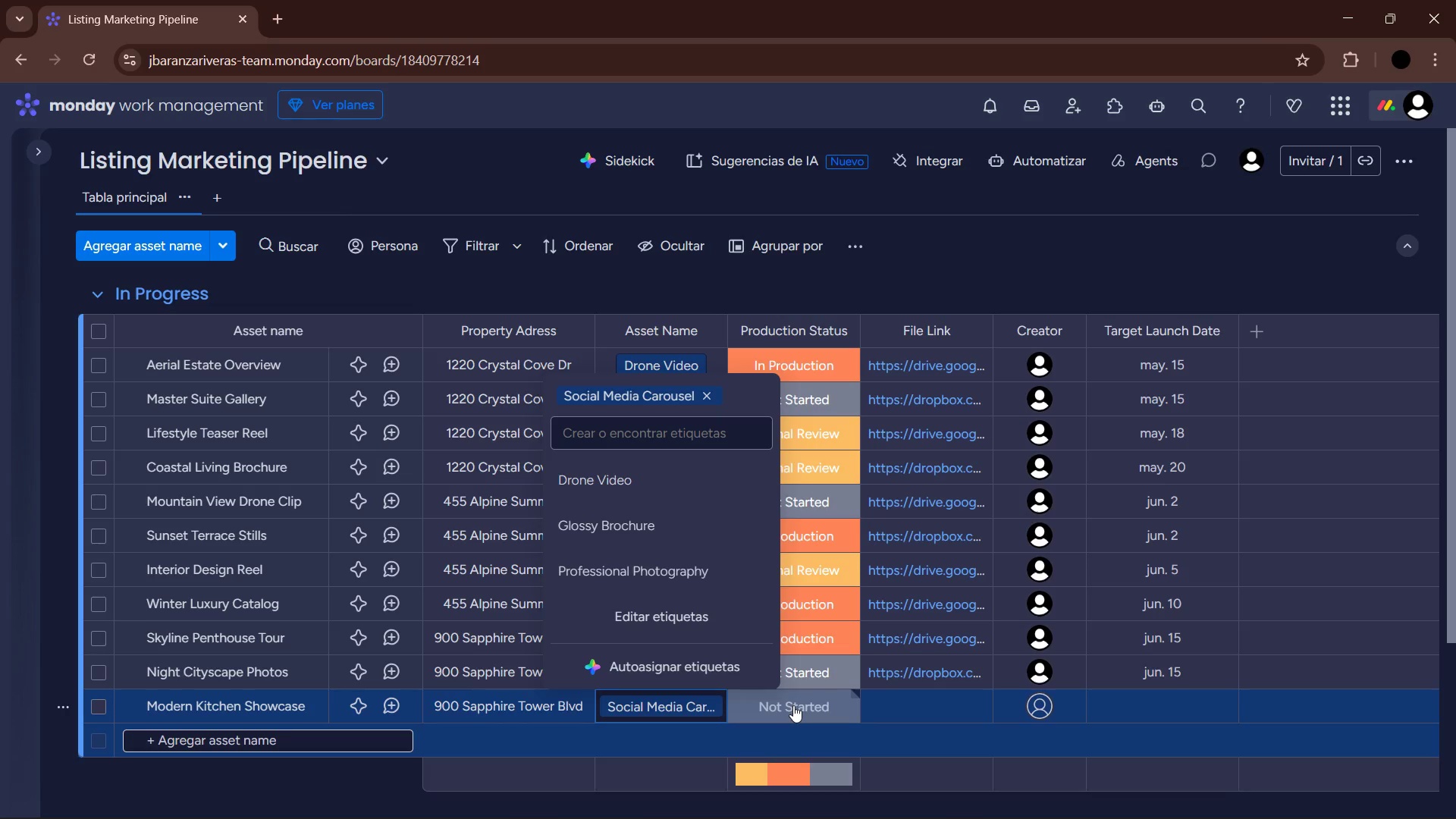 
left_click([793, 705])
 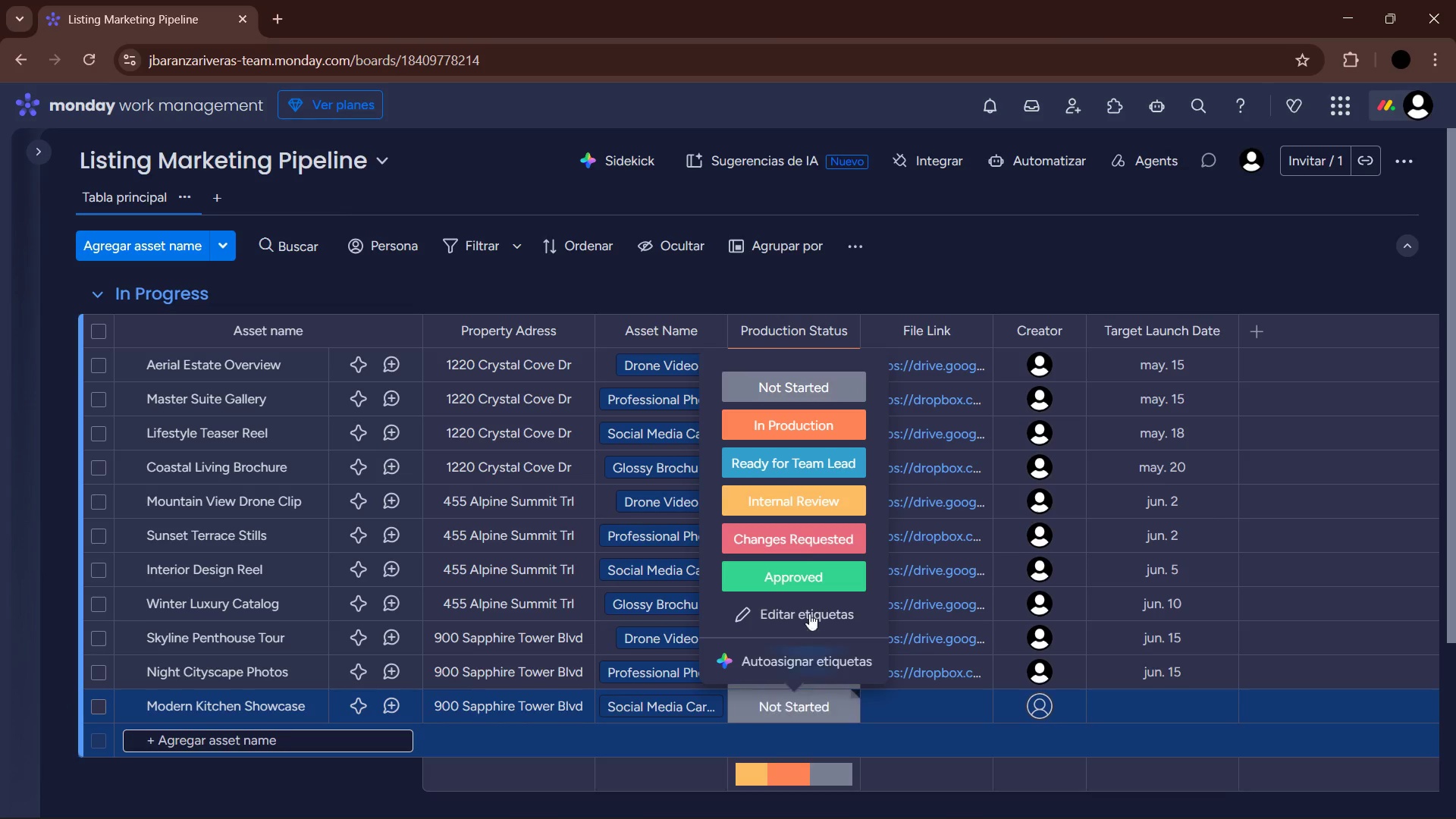 
wait(8.16)
 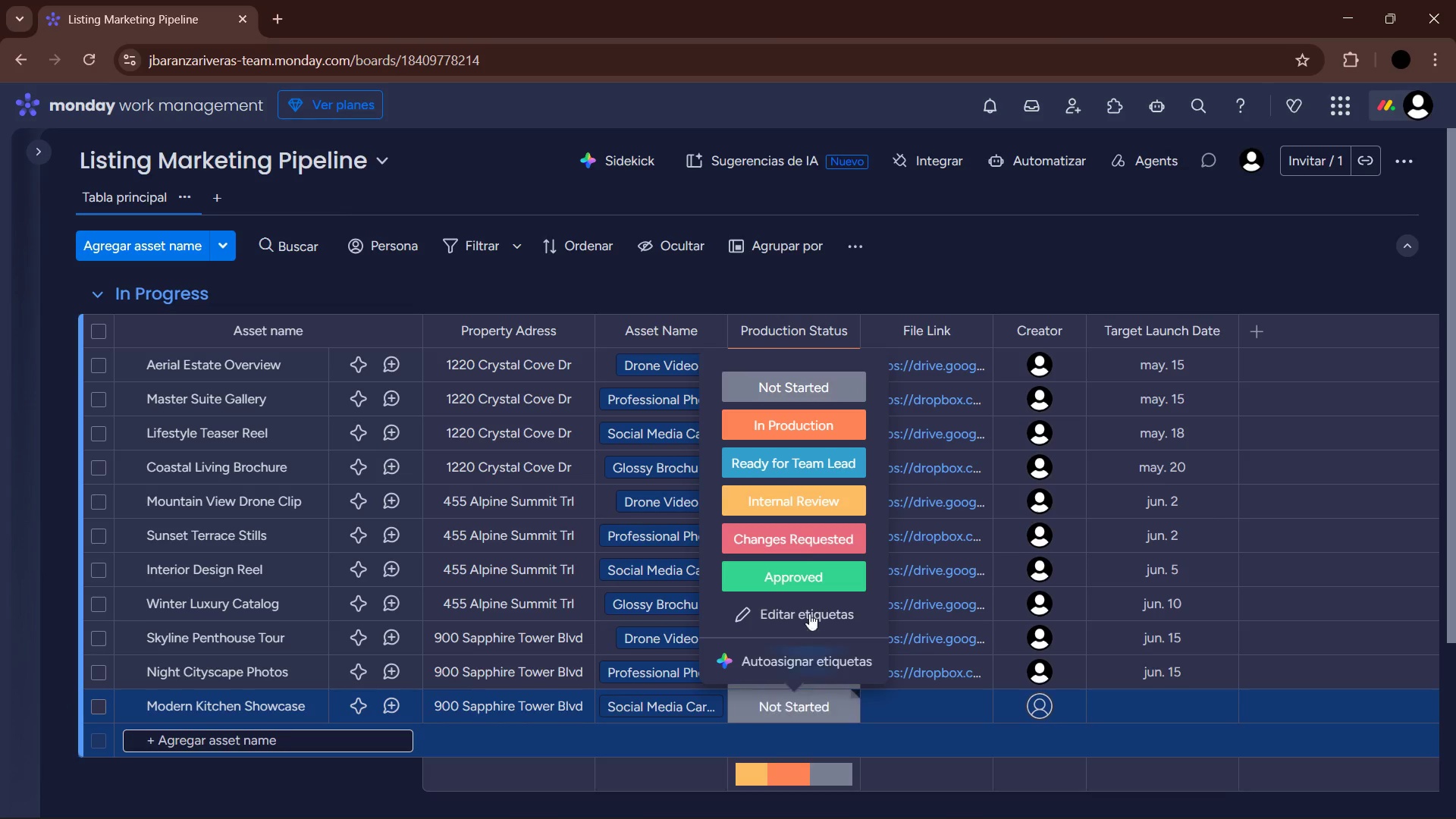 
left_click([801, 506])
 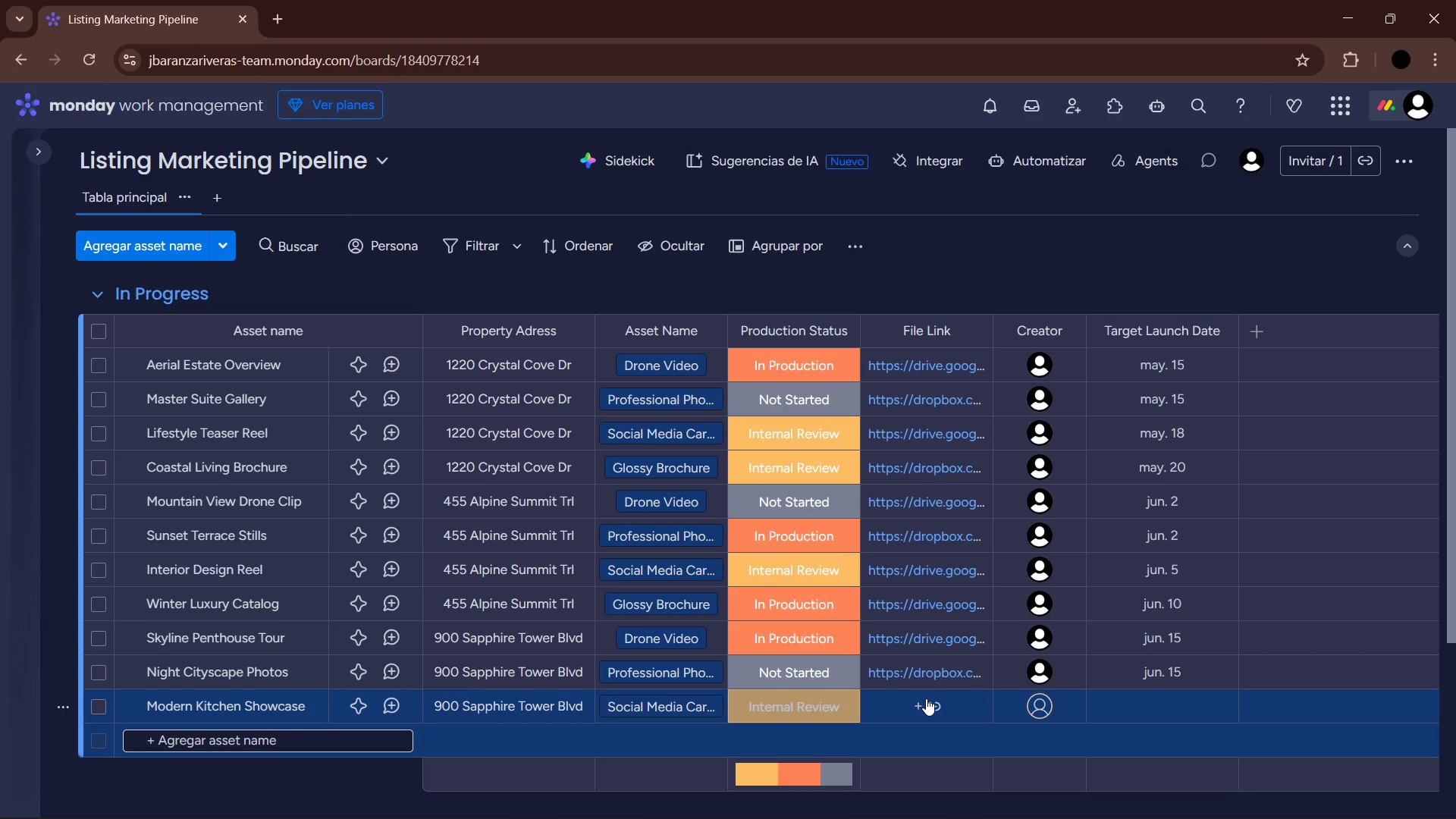 
wait(6.16)
 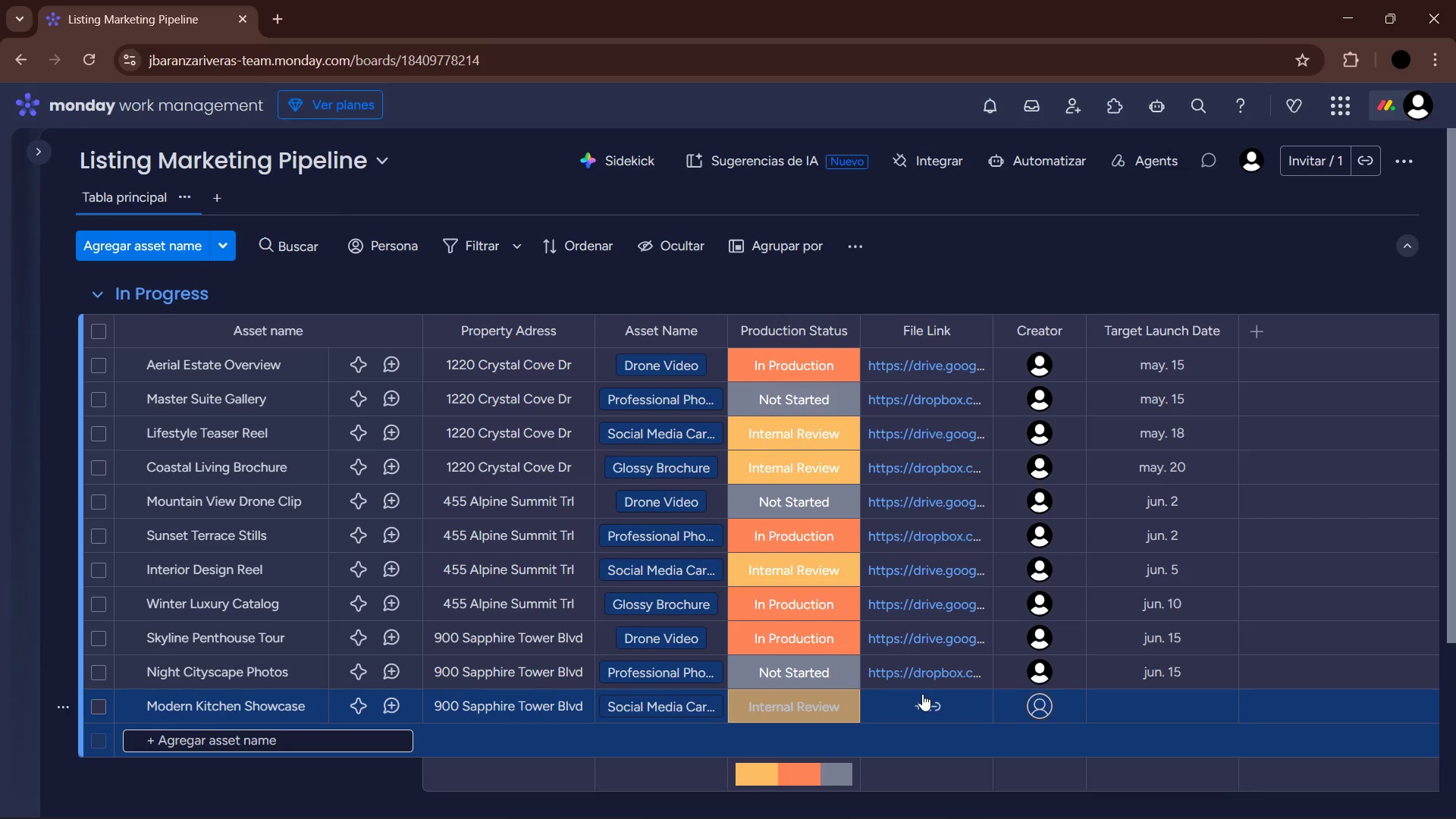 
type(dirve.google.comn)
key(Backspace)
key(Backspace)
type(m&f&saoo)
key(Backspace)
key(Backspace)
type(pp-11)
 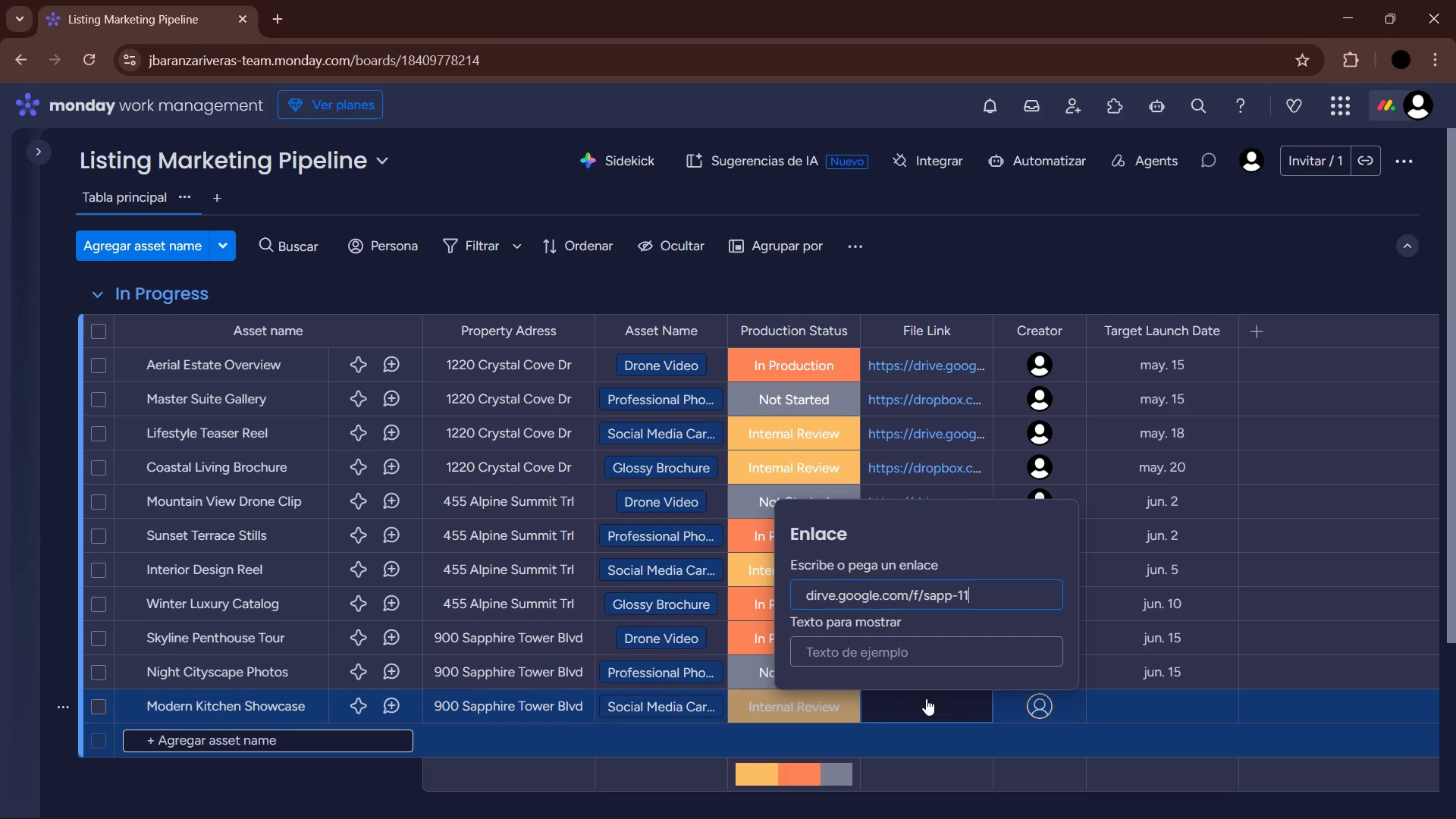 
key(Enter)
 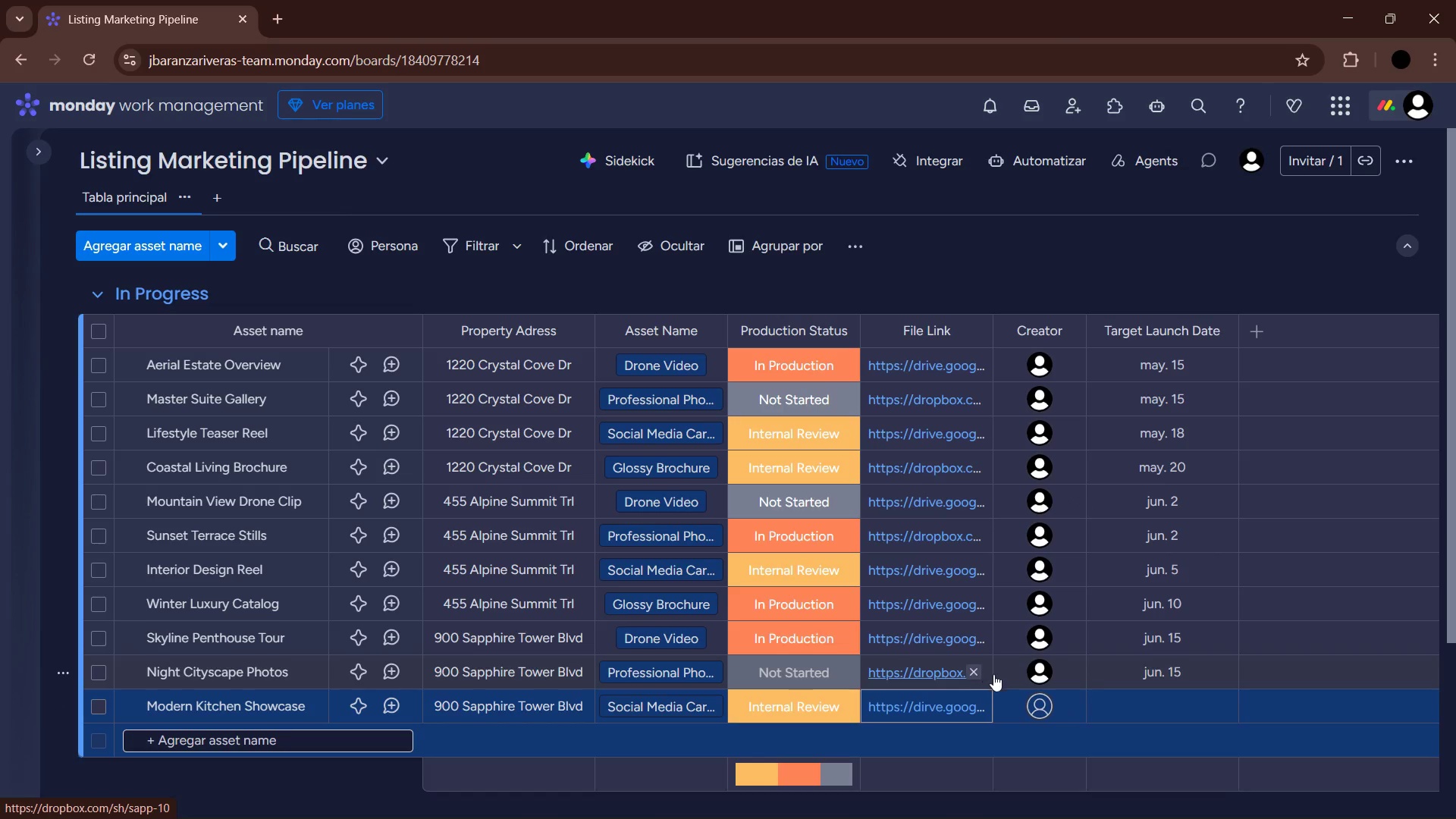 
left_click([1029, 704])
 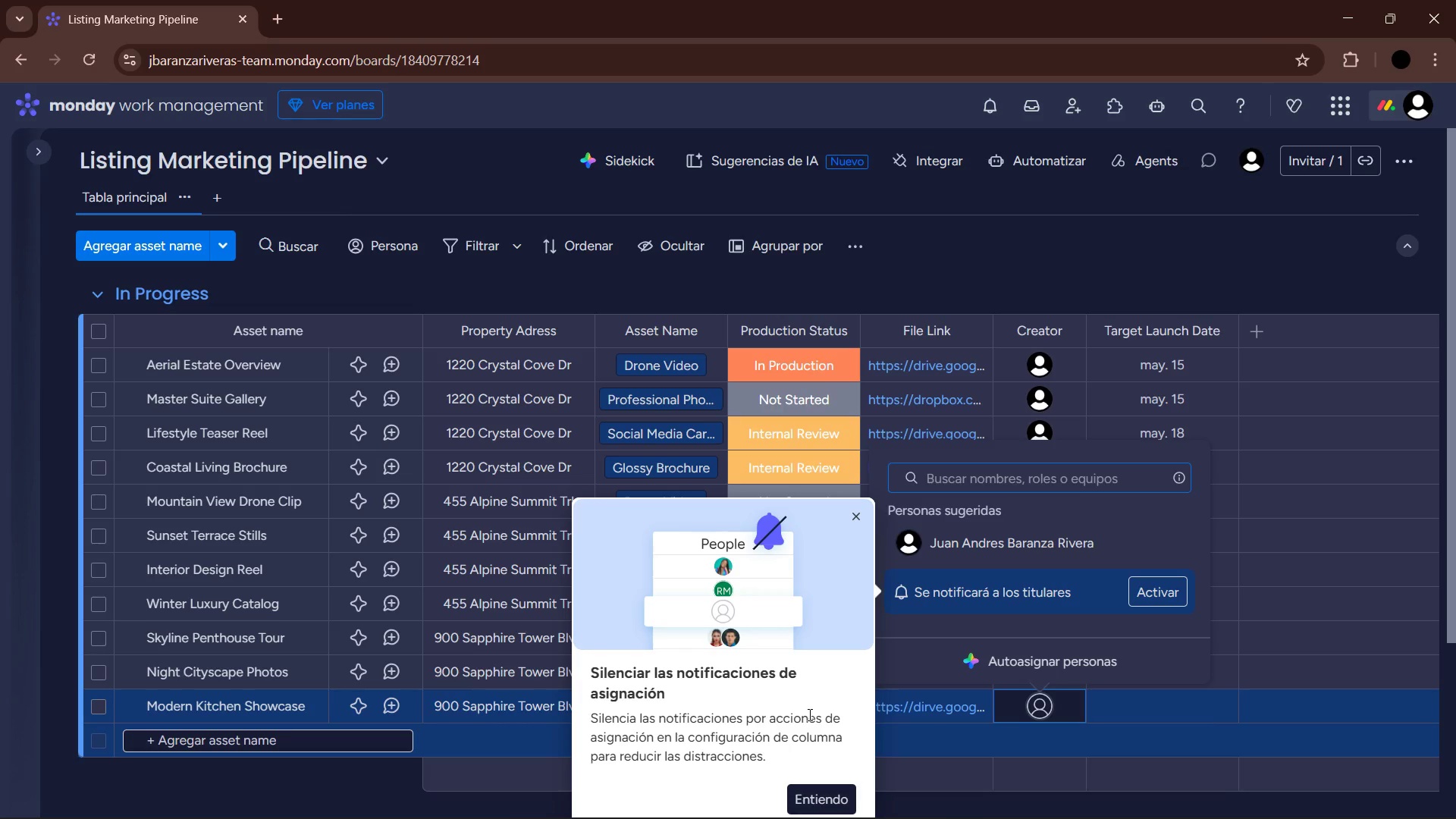 
wait(12.3)
 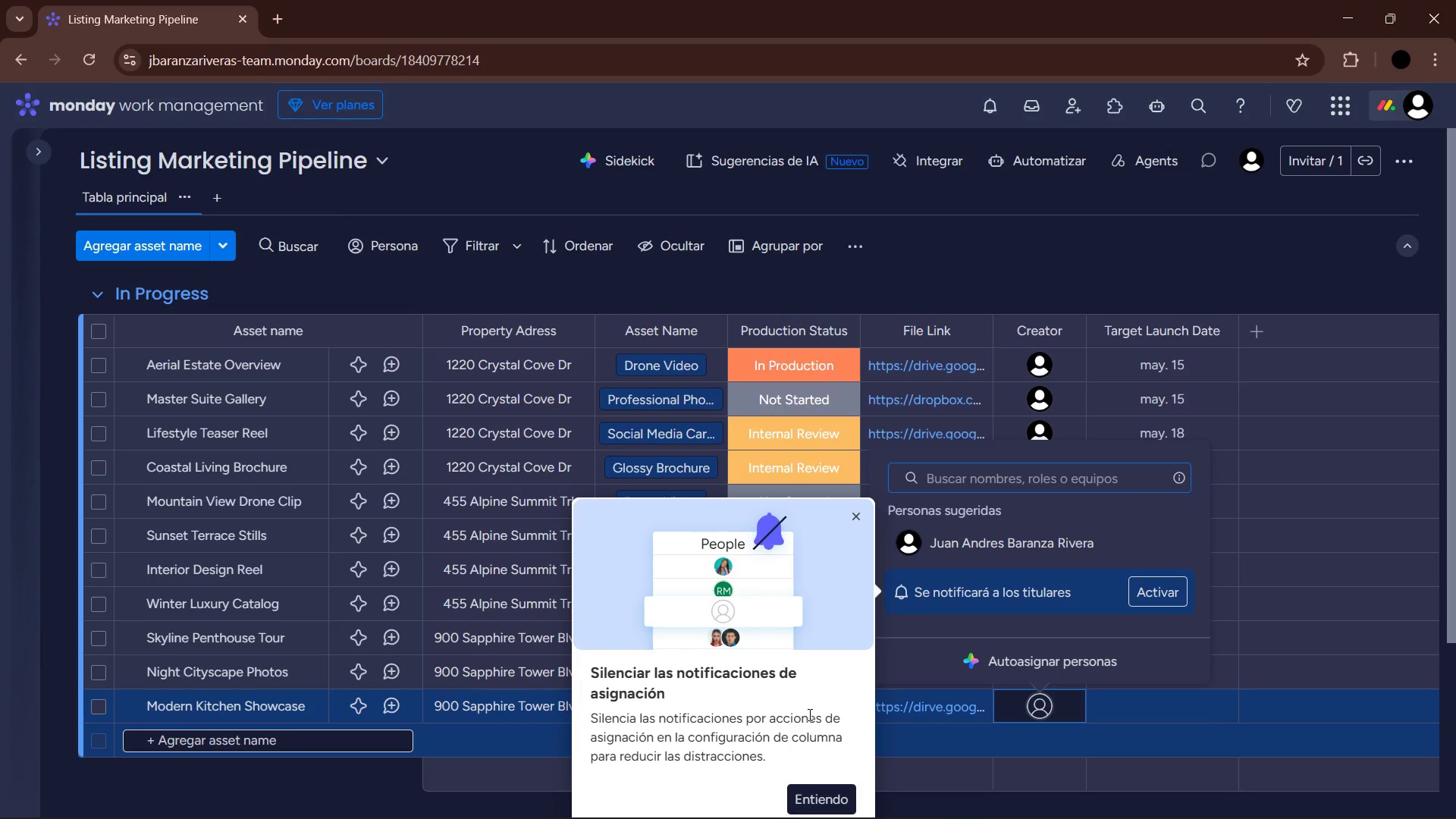 
left_click([832, 789])
 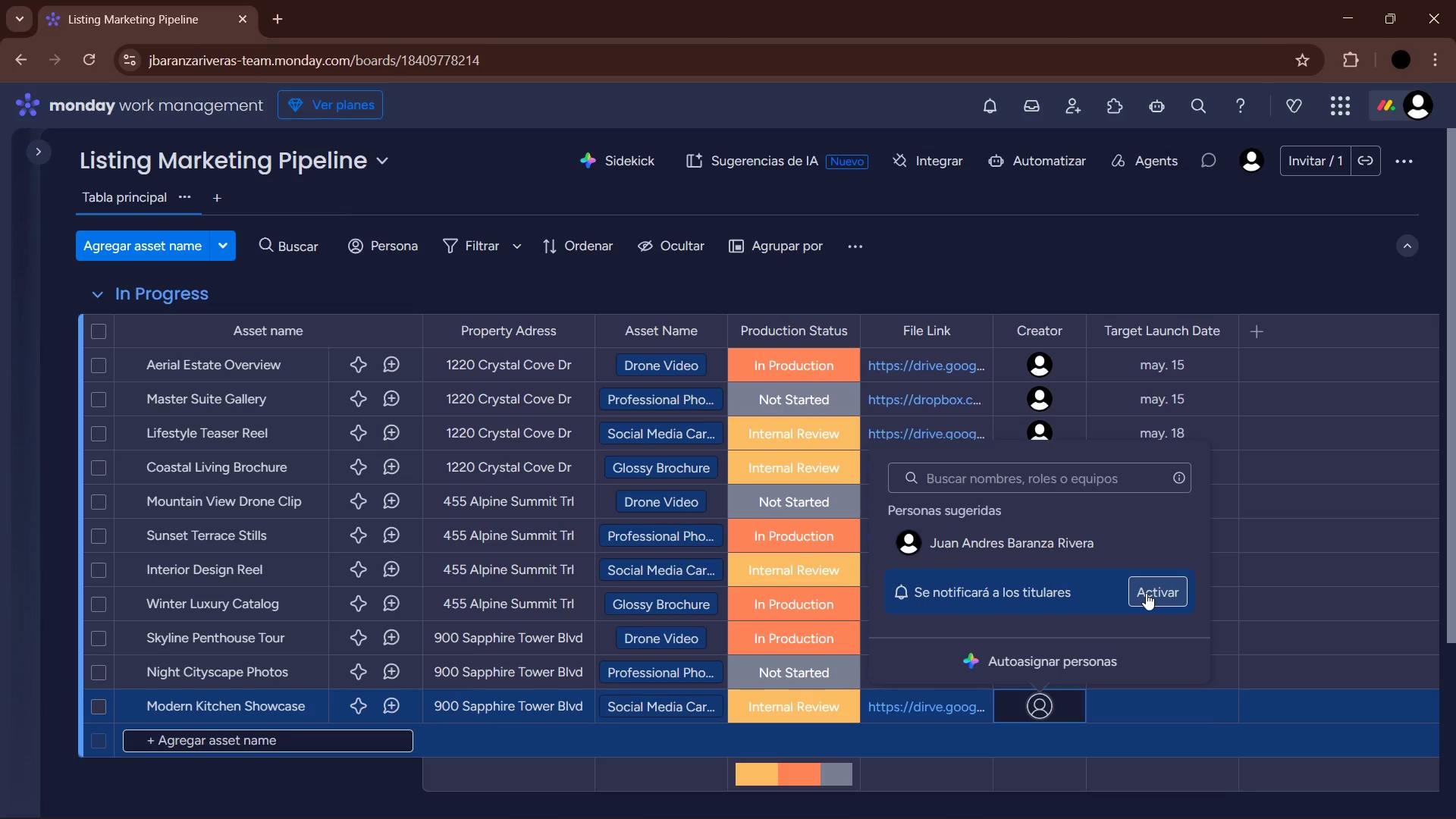 
left_click([1087, 548])
 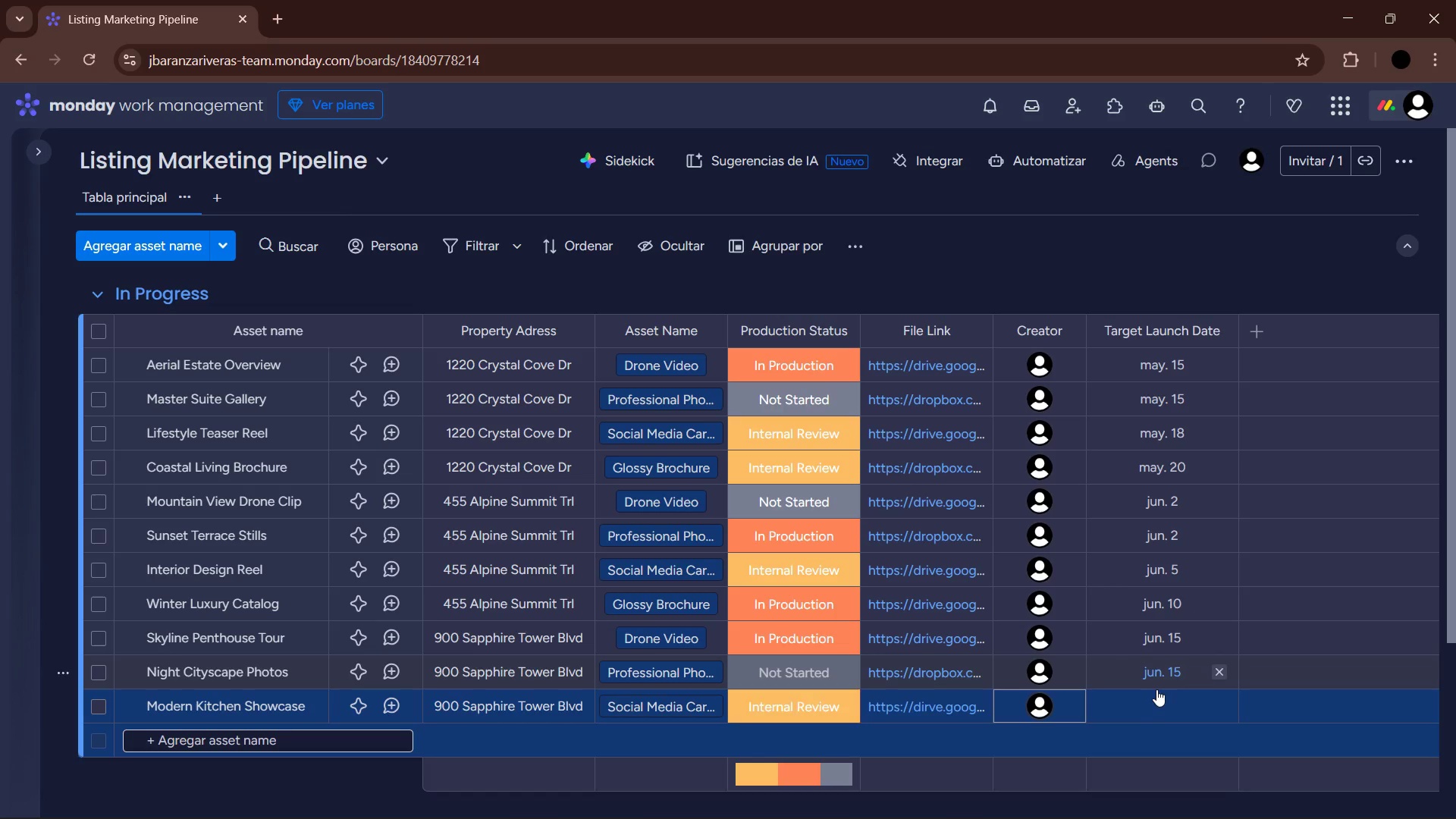 
left_click([1158, 701])
 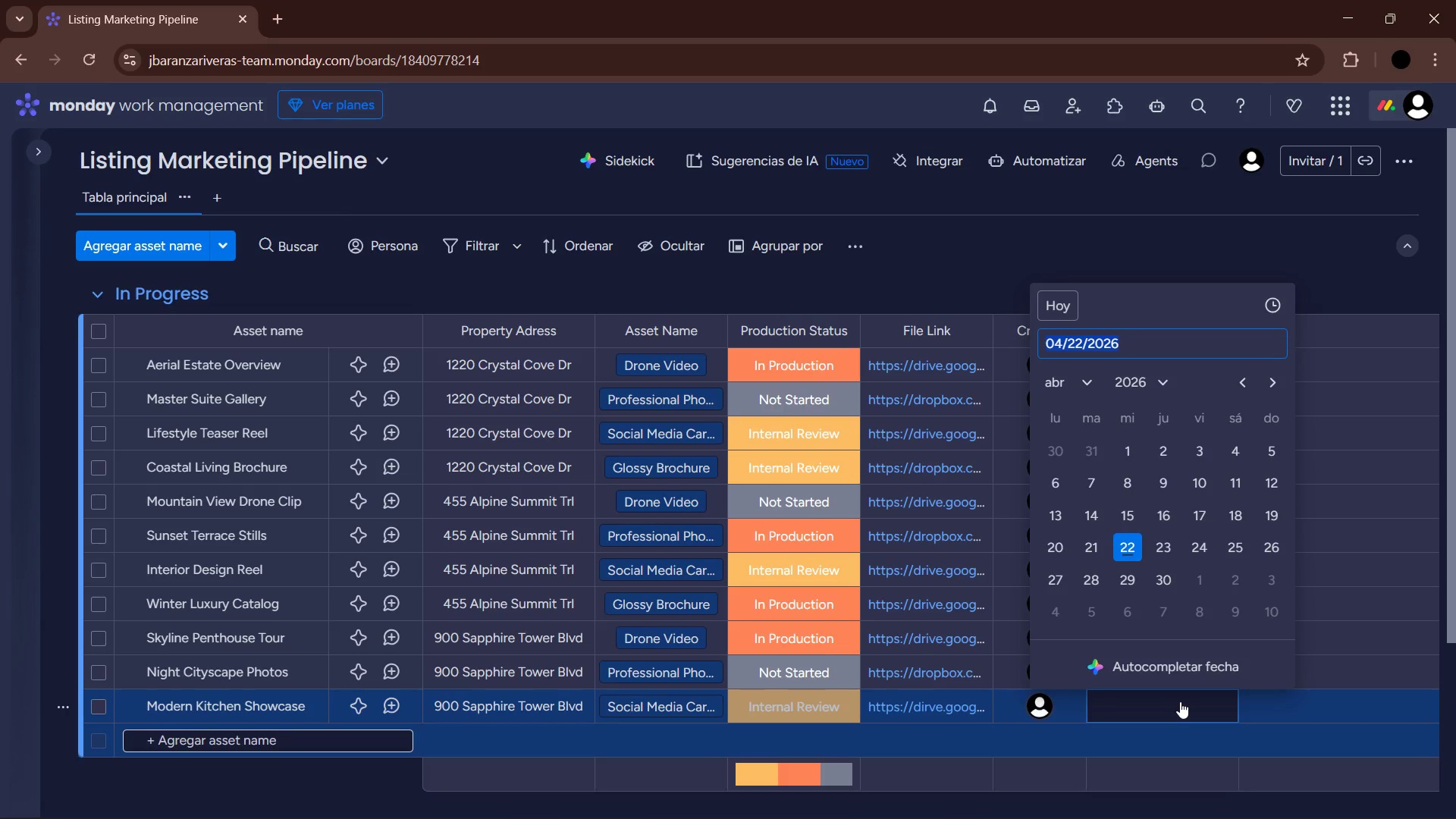 
wait(17.92)
 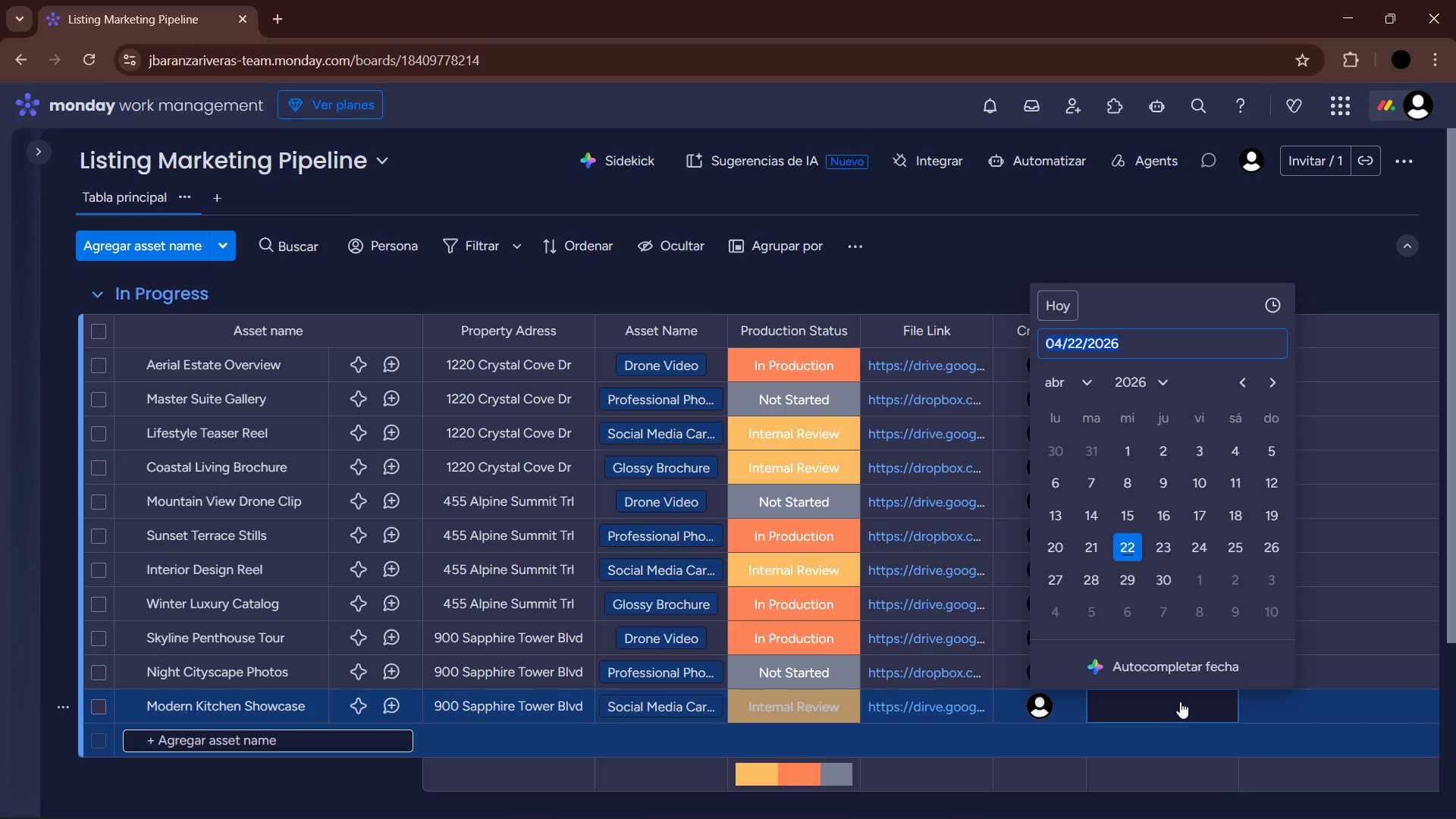 
left_click([1077, 373])
 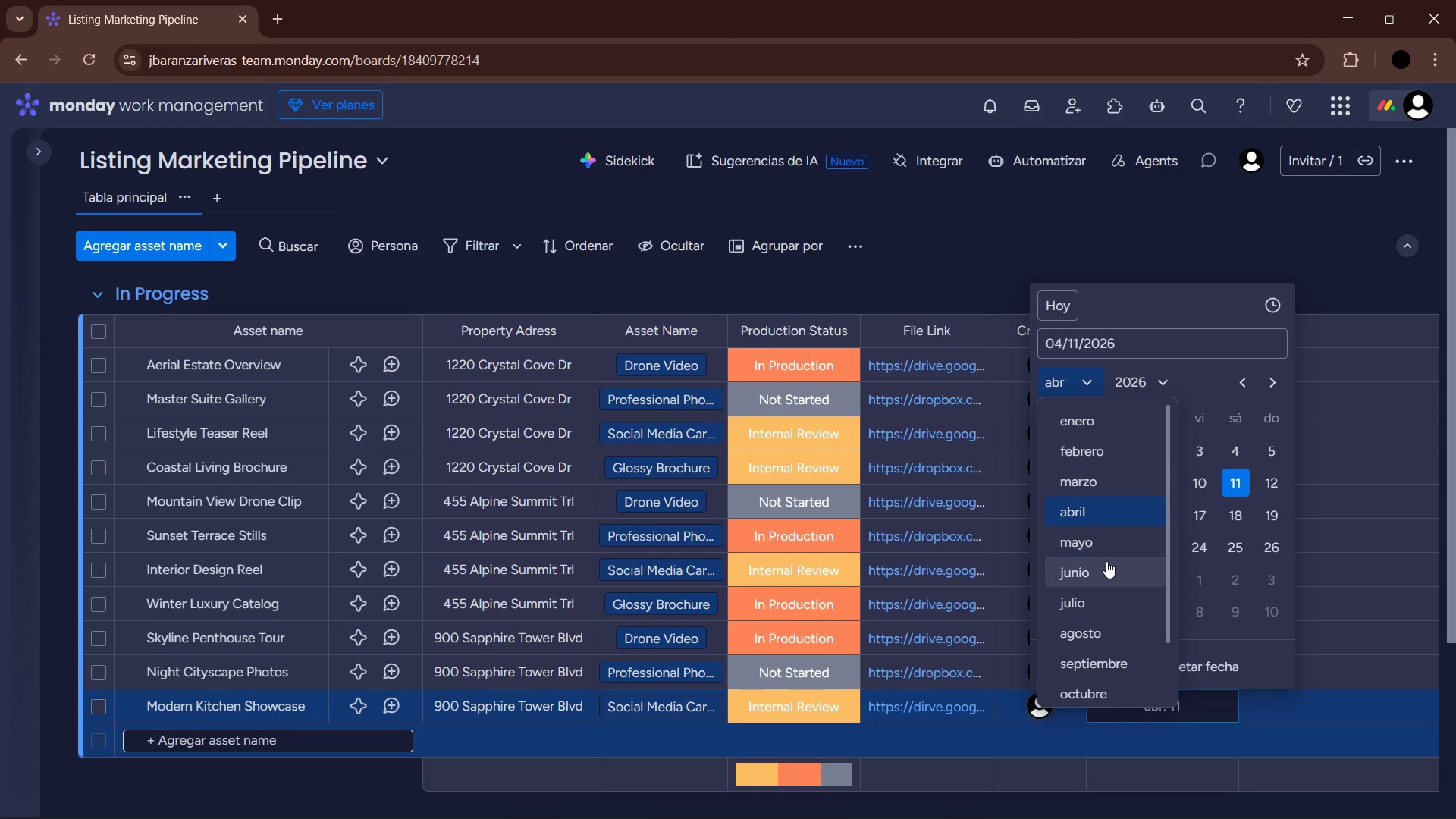 
left_click([1106, 566])
 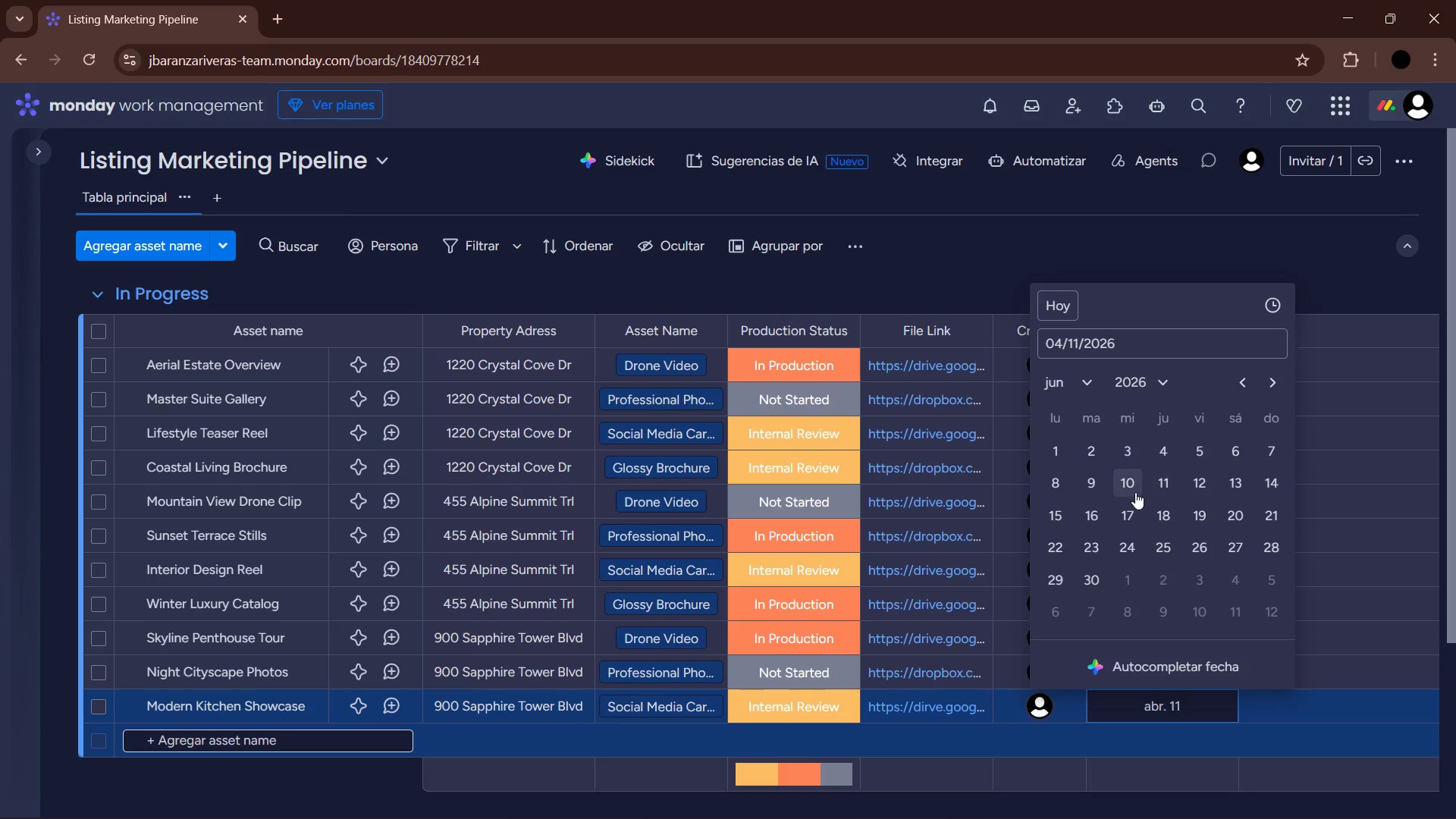 
left_click([1164, 488])
 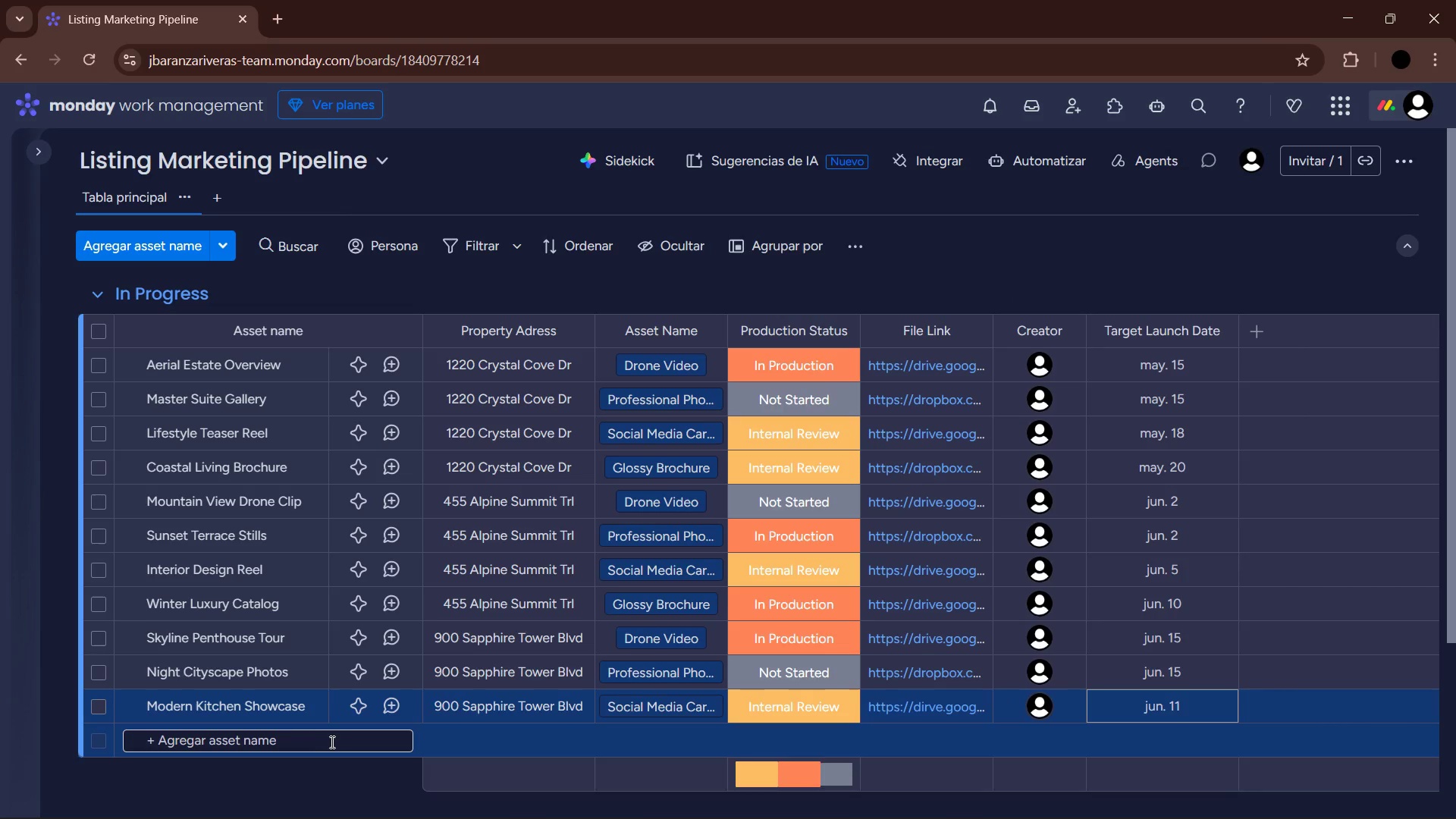 
left_click([338, 747])
 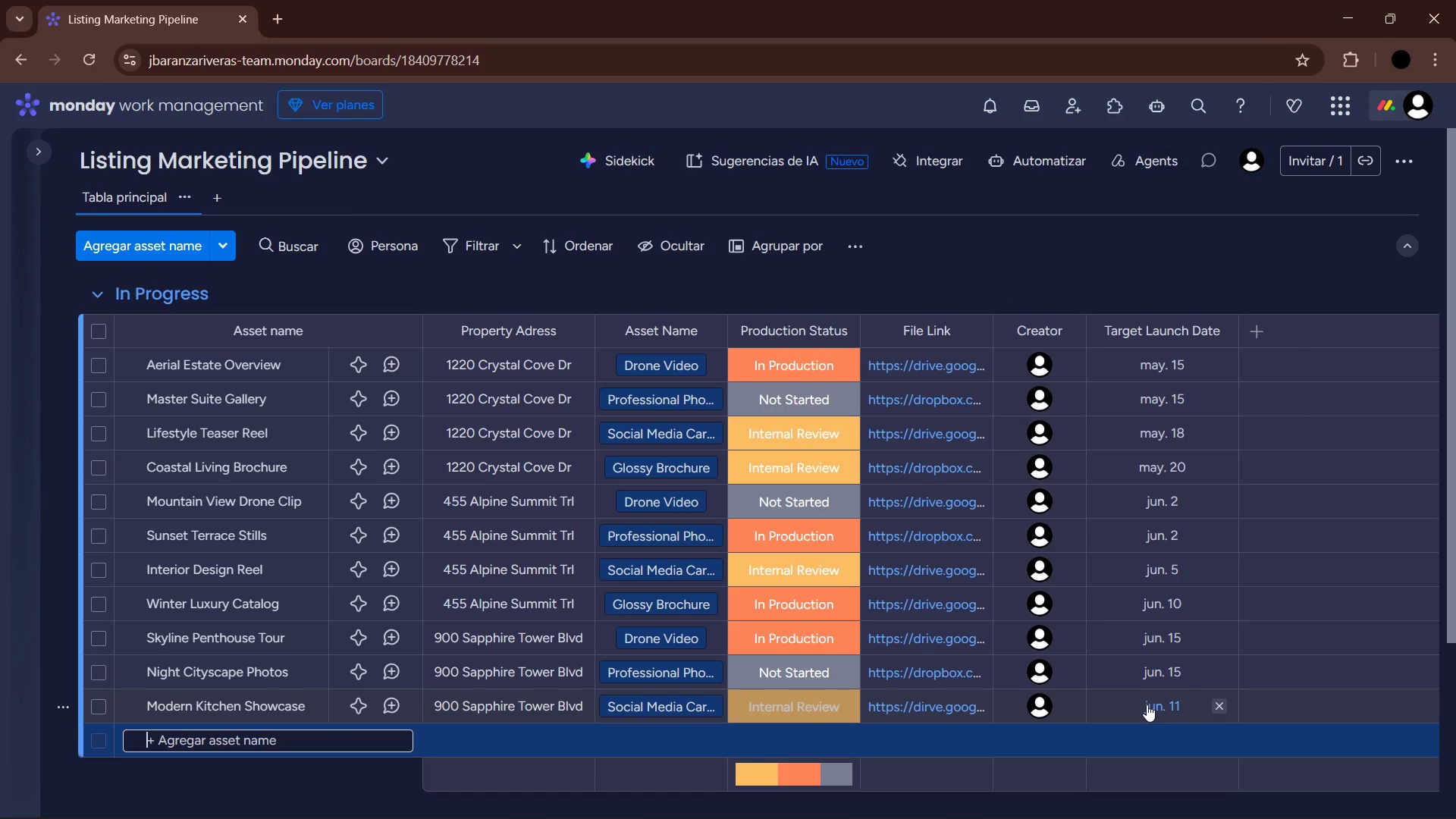 
wait(6.47)
 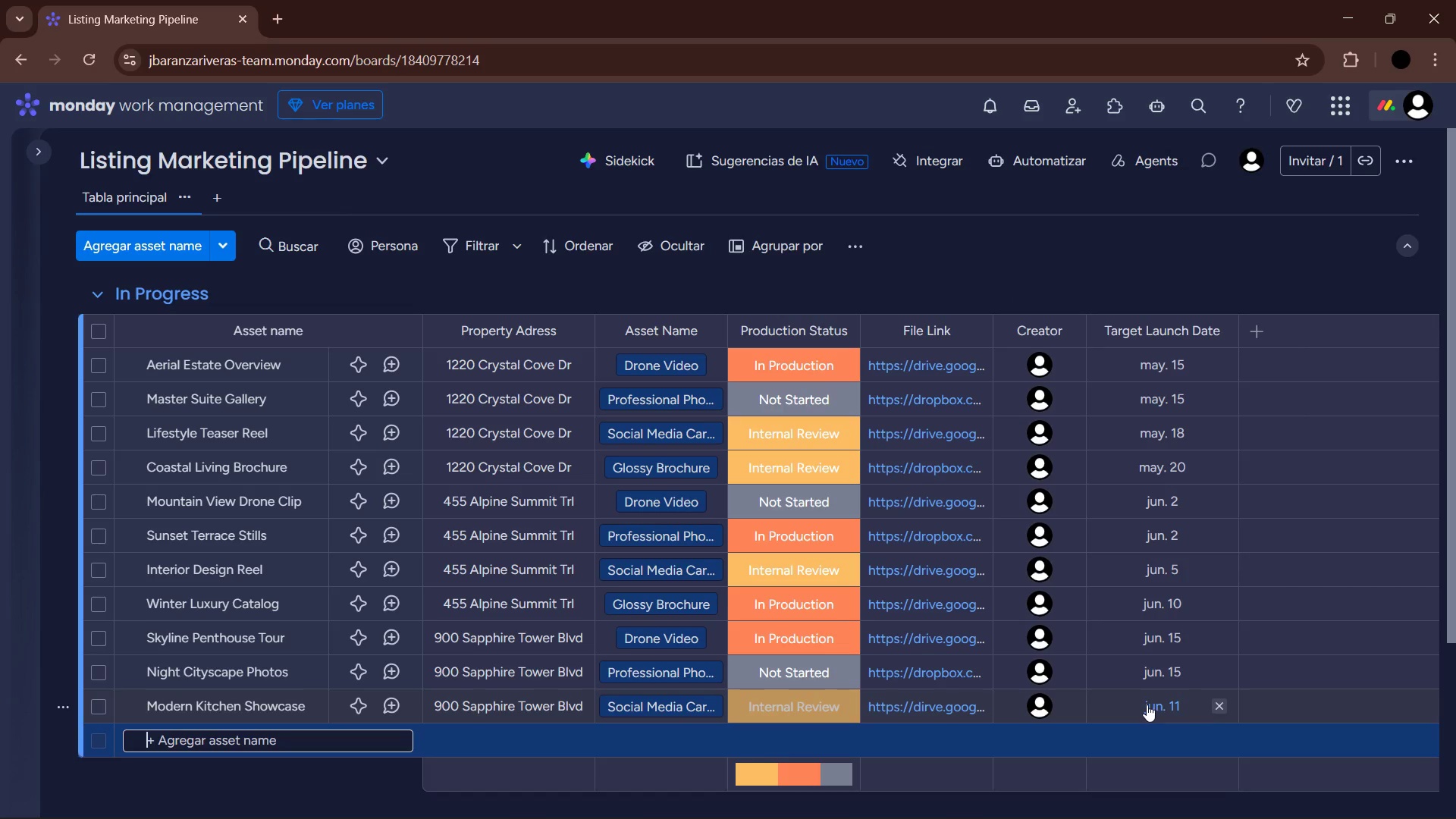 
left_click([1147, 704])
 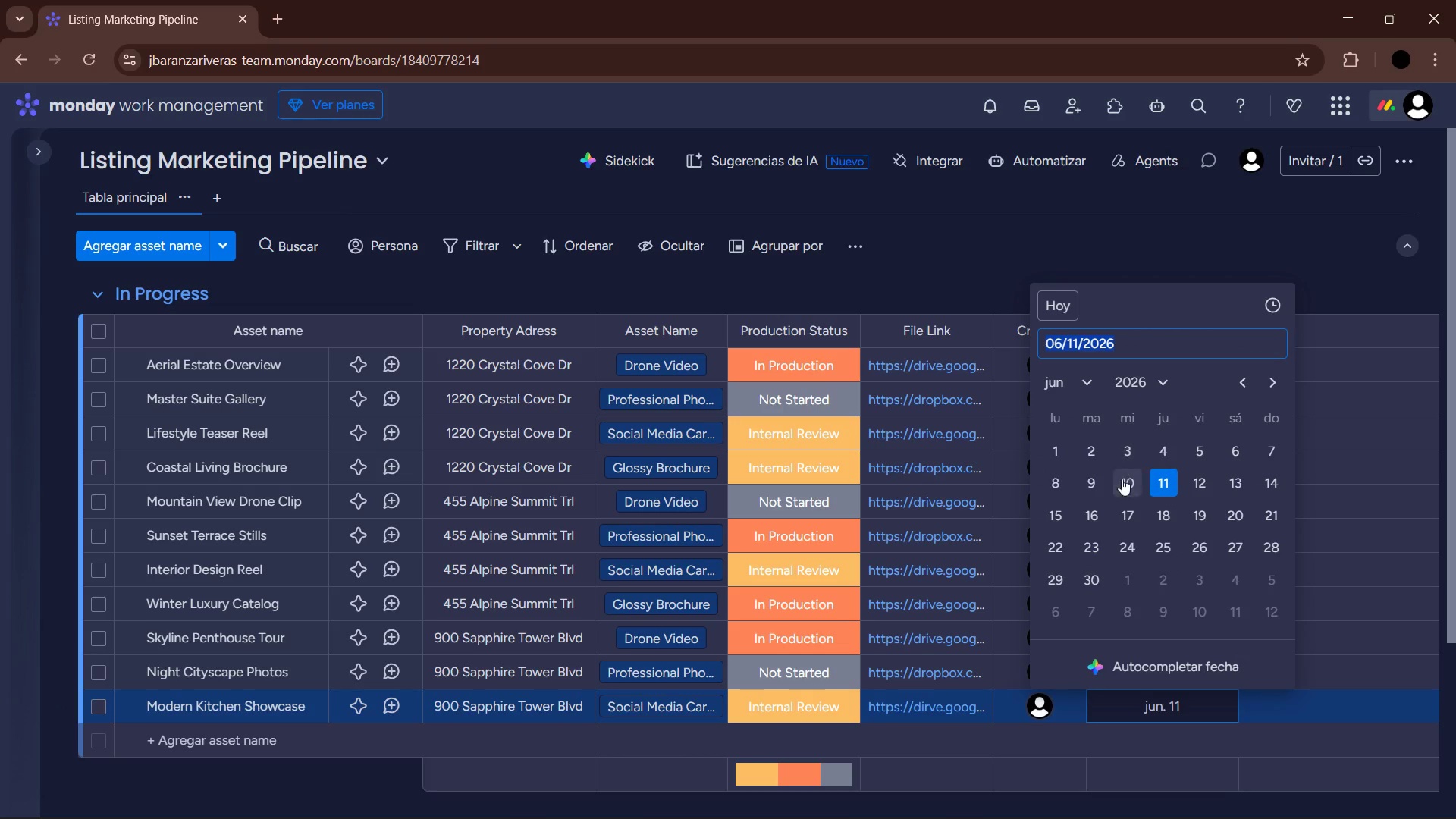 
left_click([1163, 522])
 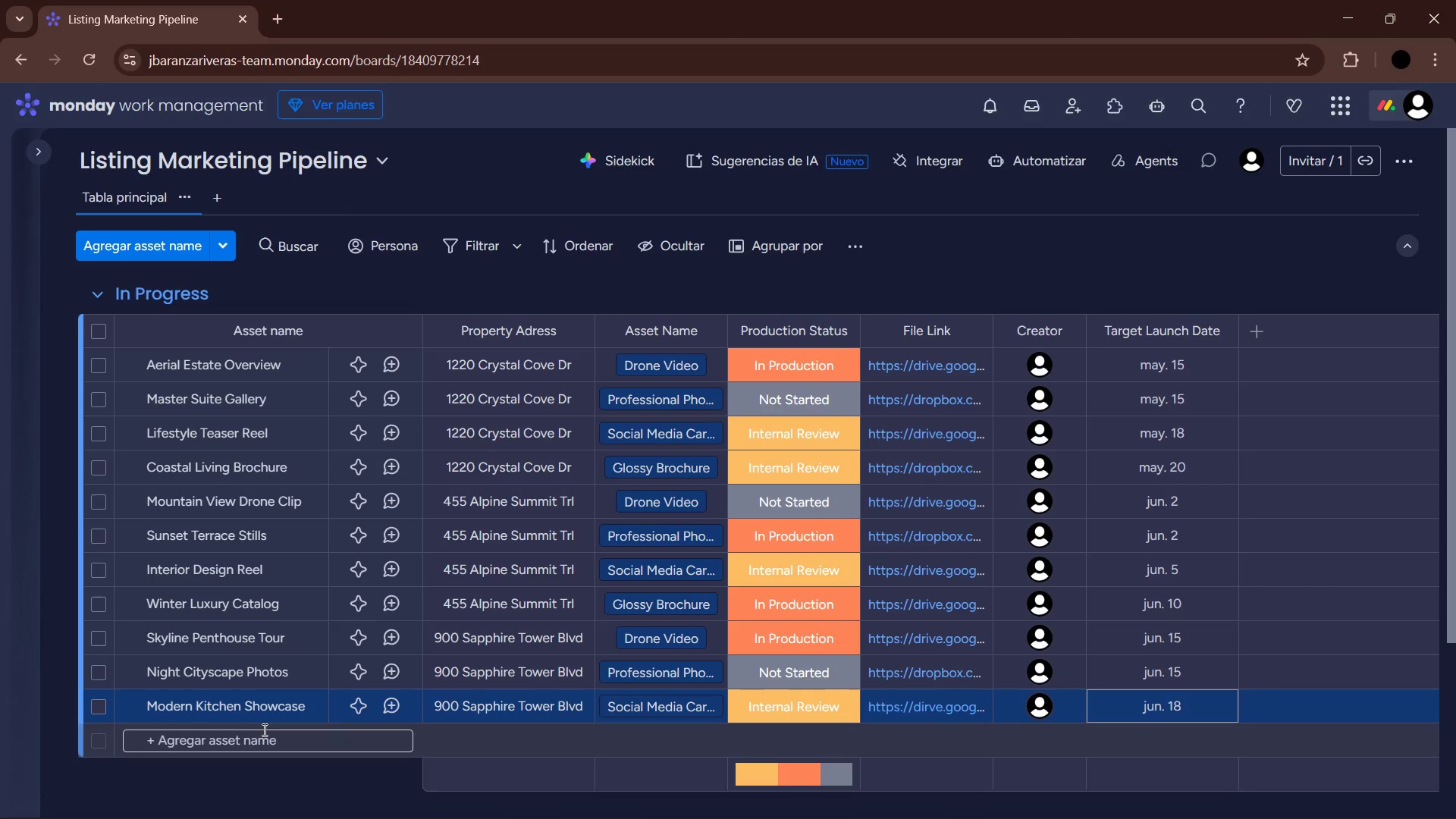 
left_click([231, 742])
 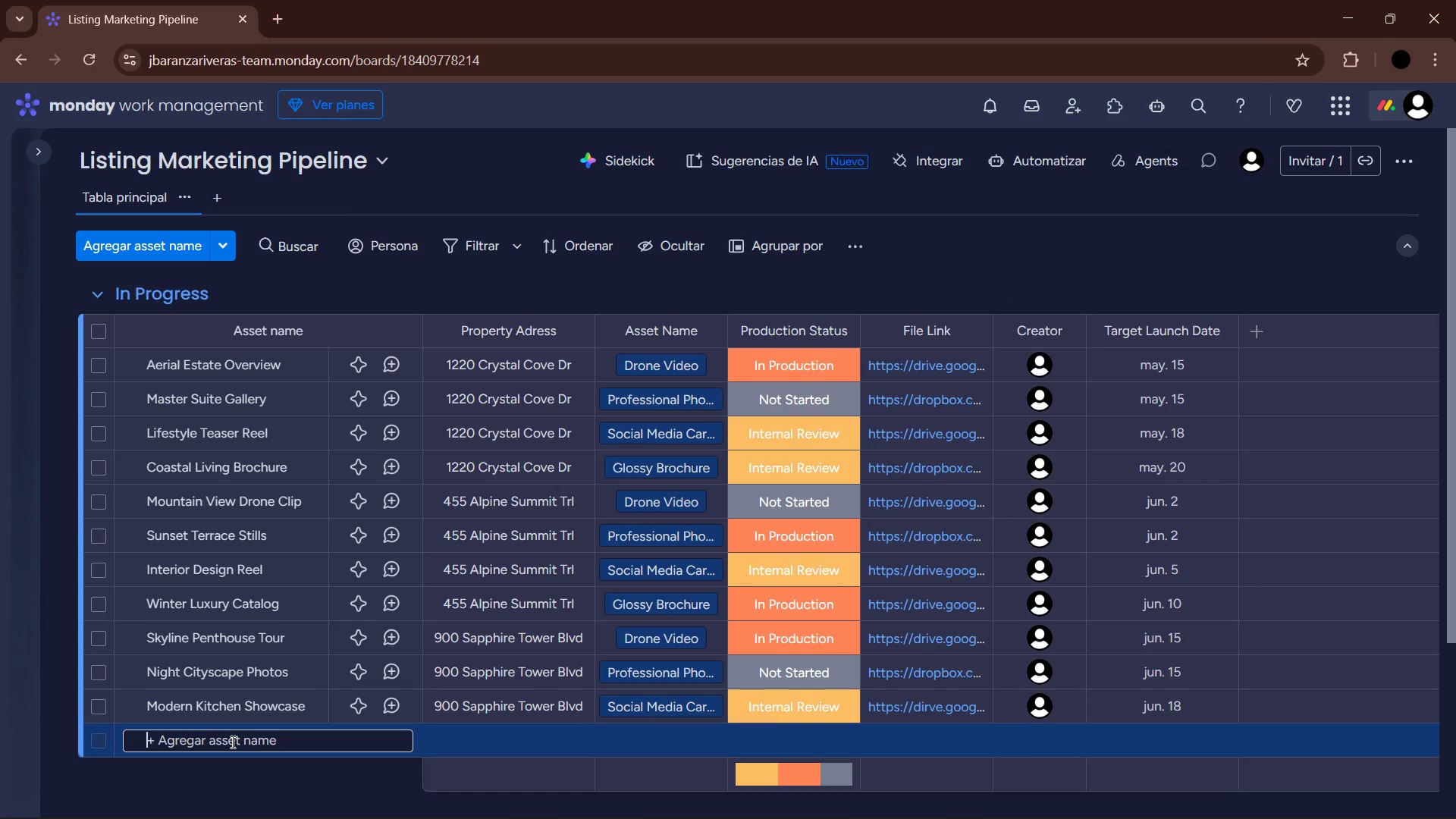 
type(Urban)
 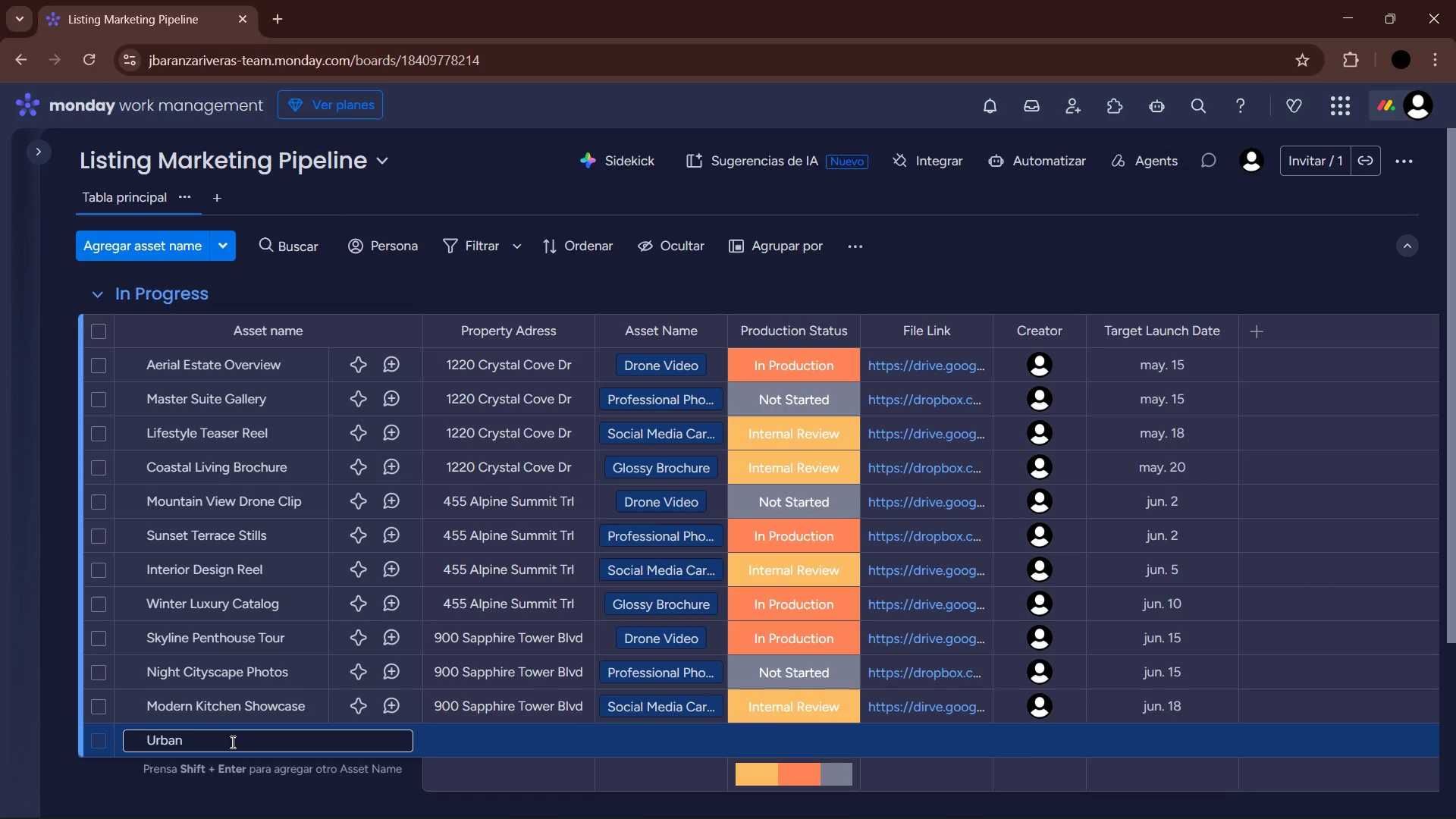 
type( Living Flyer)
 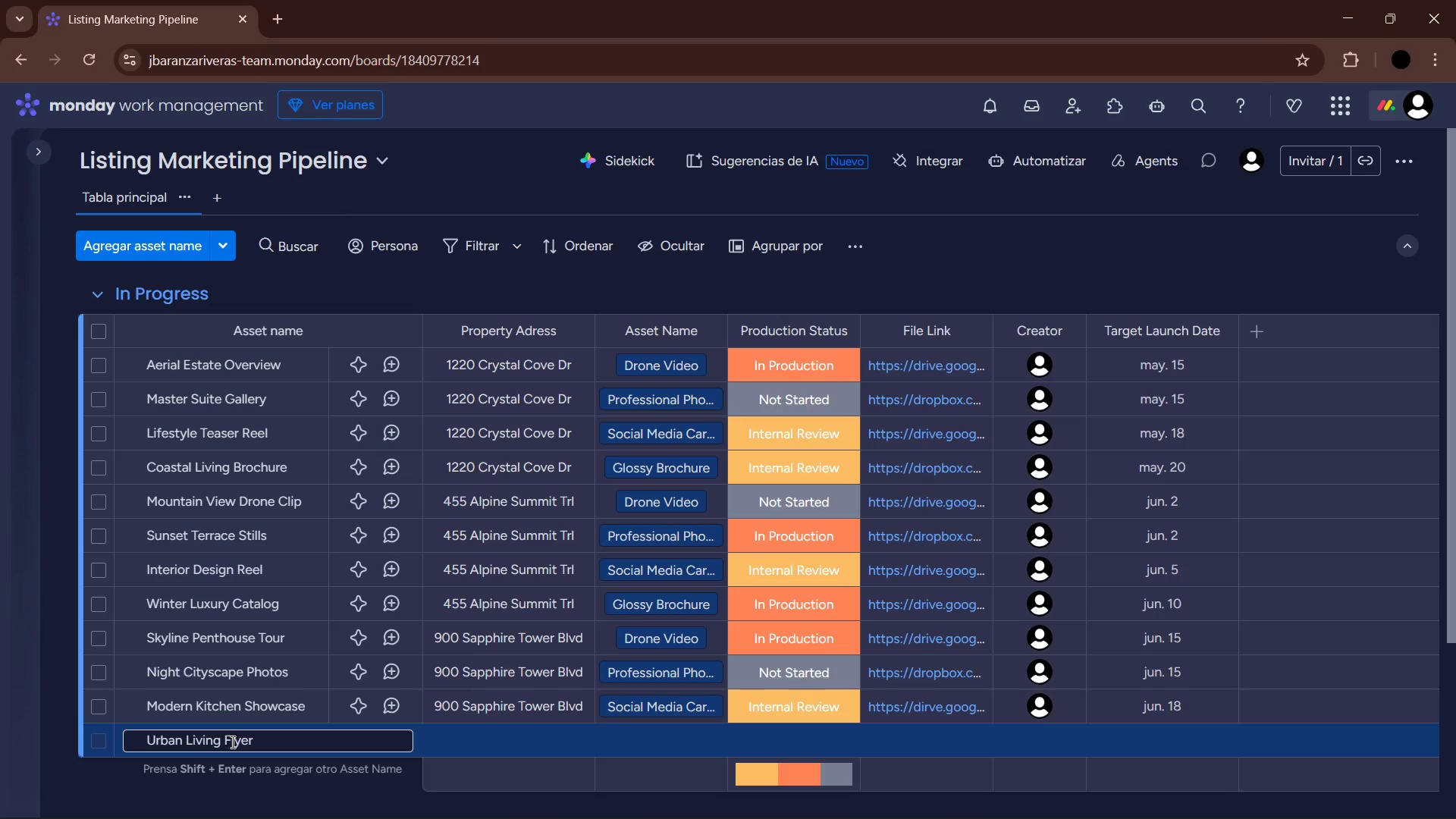 
key(Enter)
 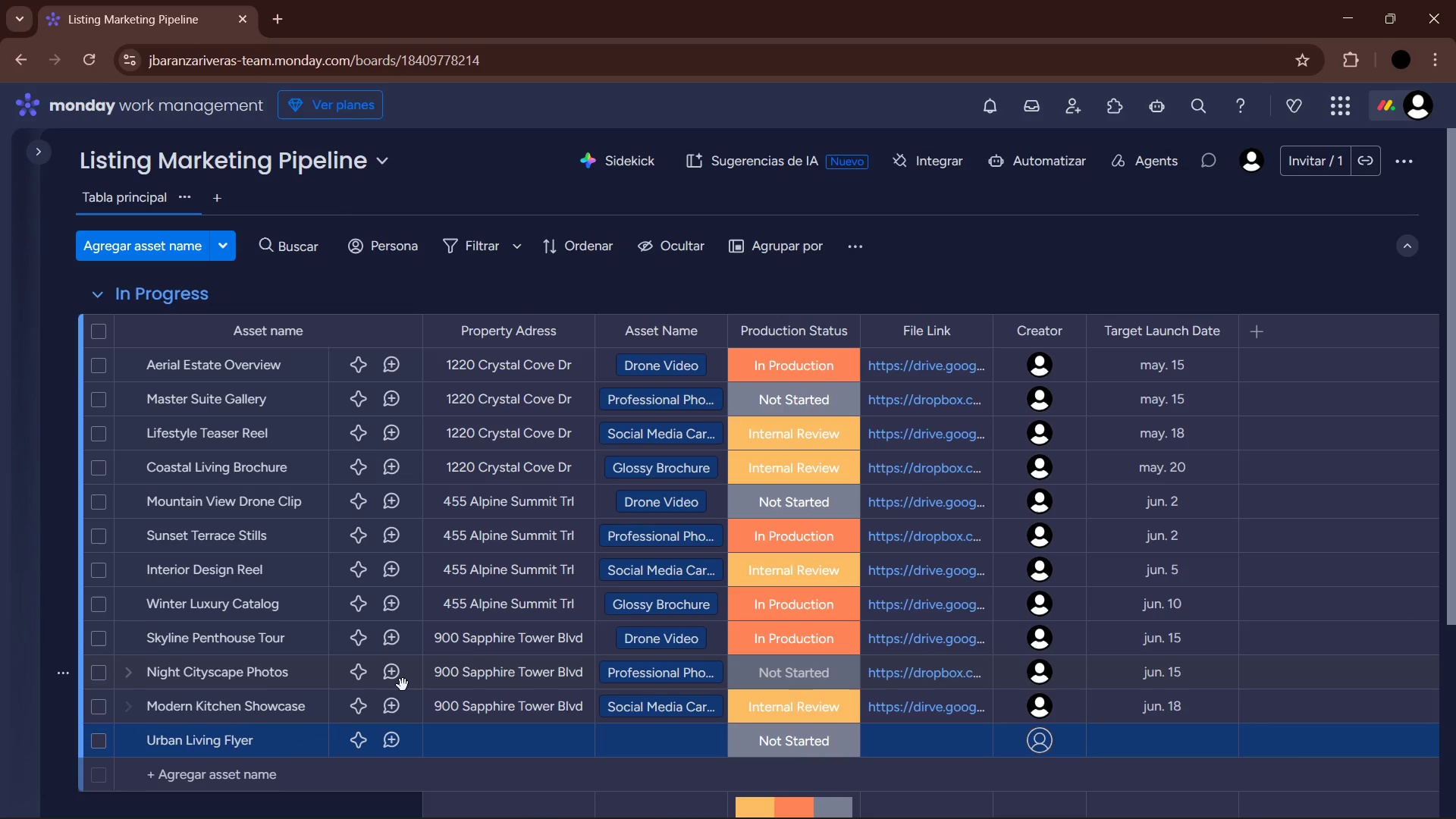 
scroll: coordinate [428, 697], scroll_direction: down, amount: 1.0
 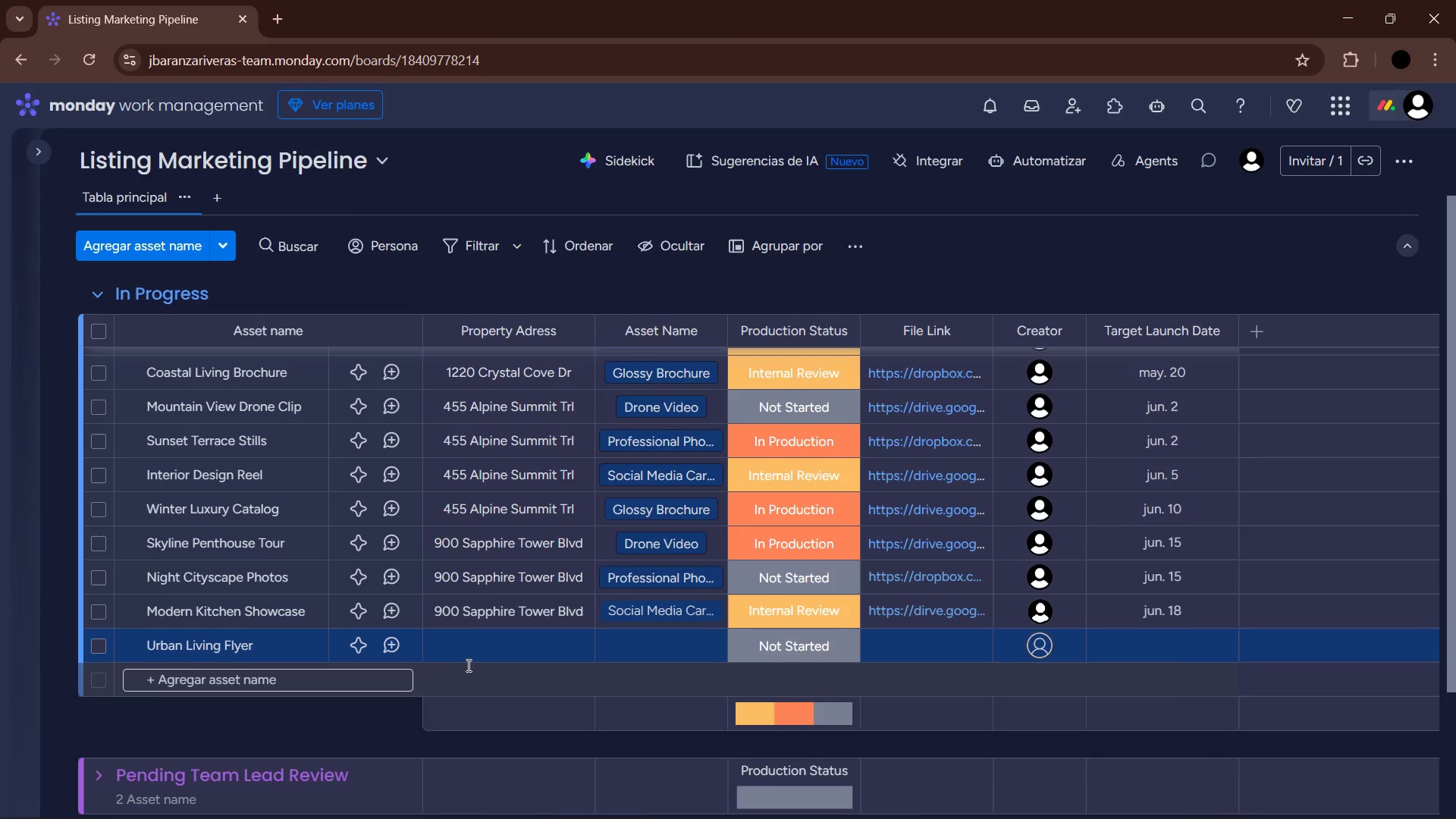 
mouse_move([489, 639])
 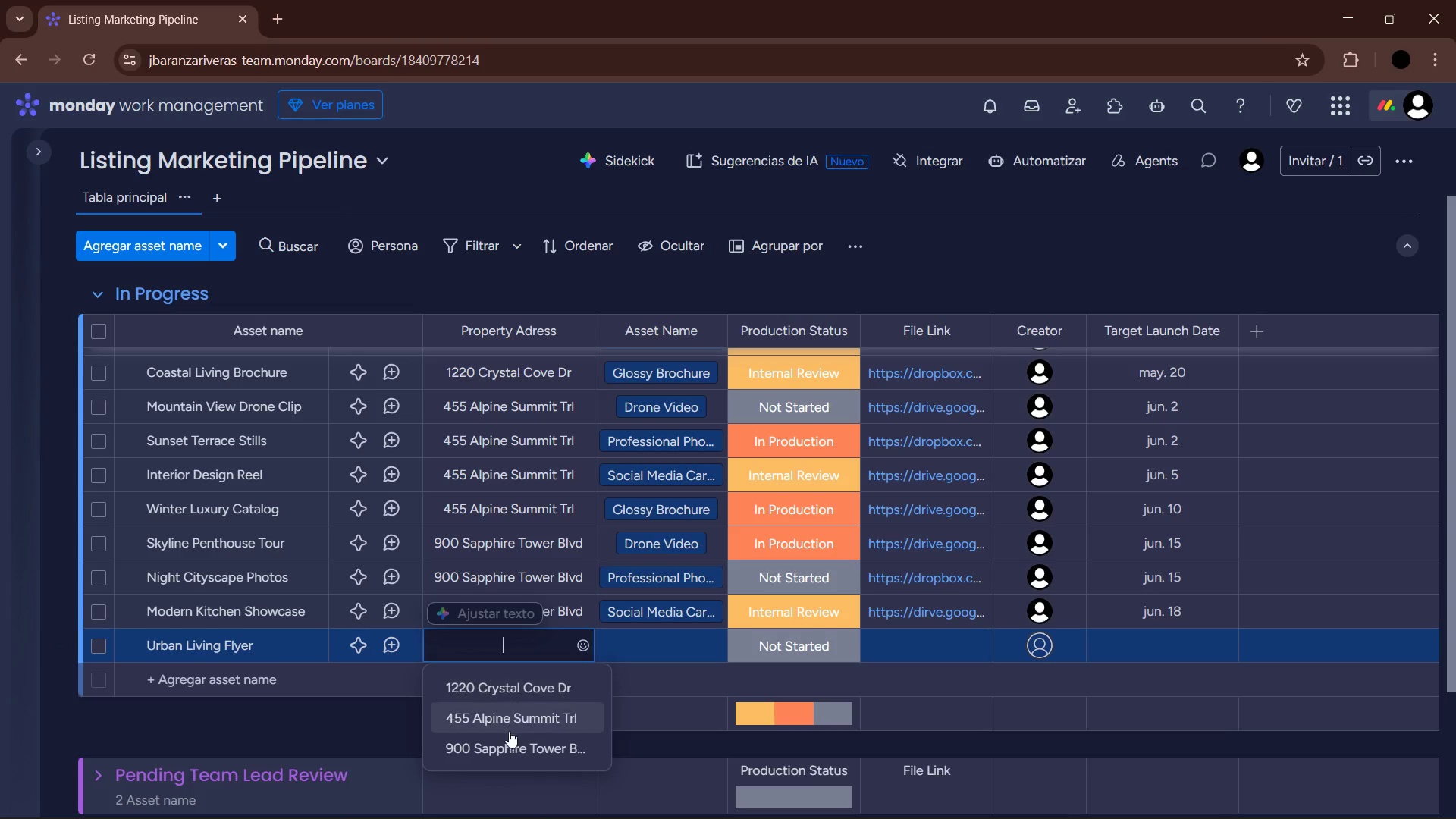 
left_click([509, 744])
 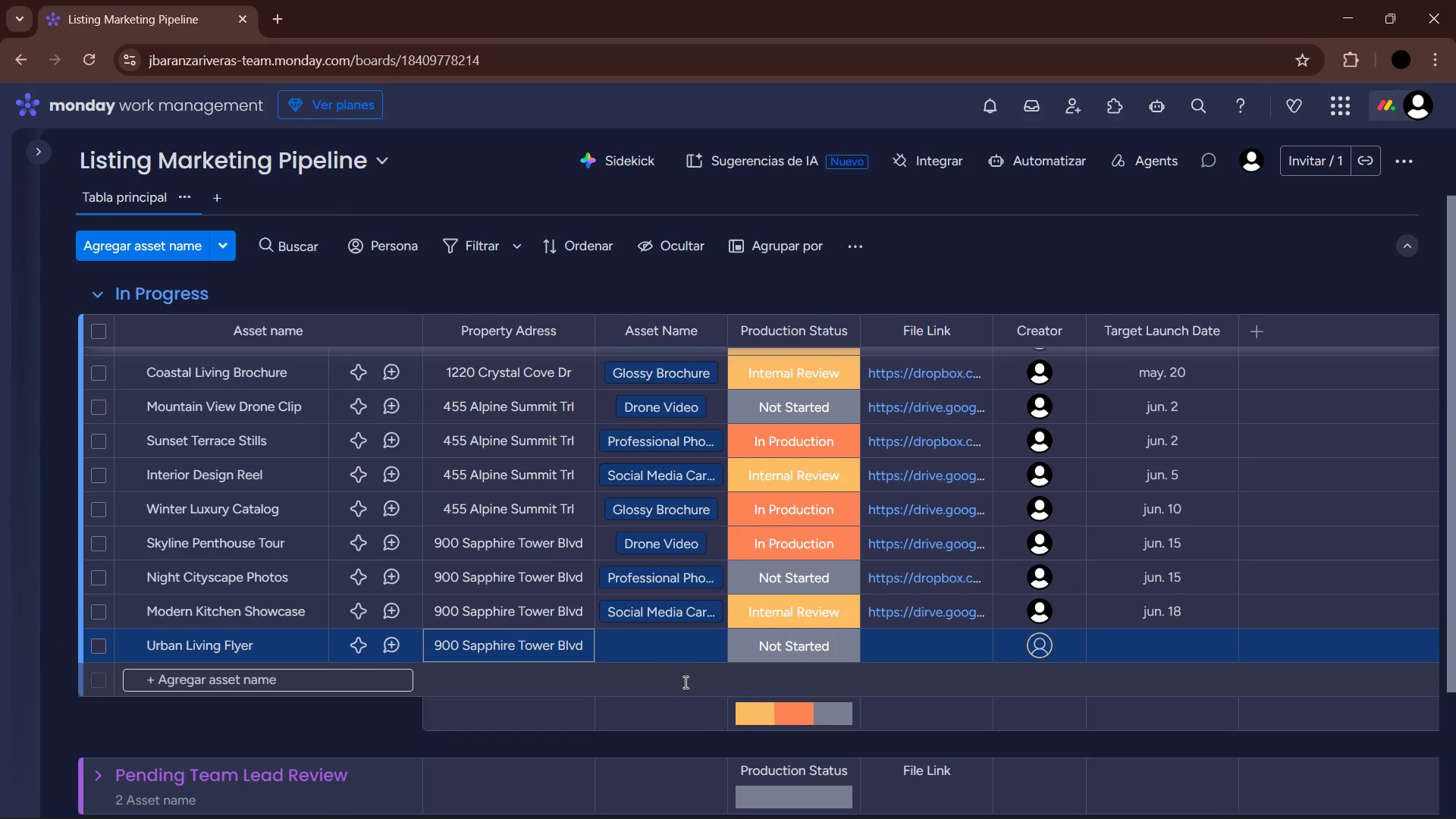 
left_click([672, 654])
 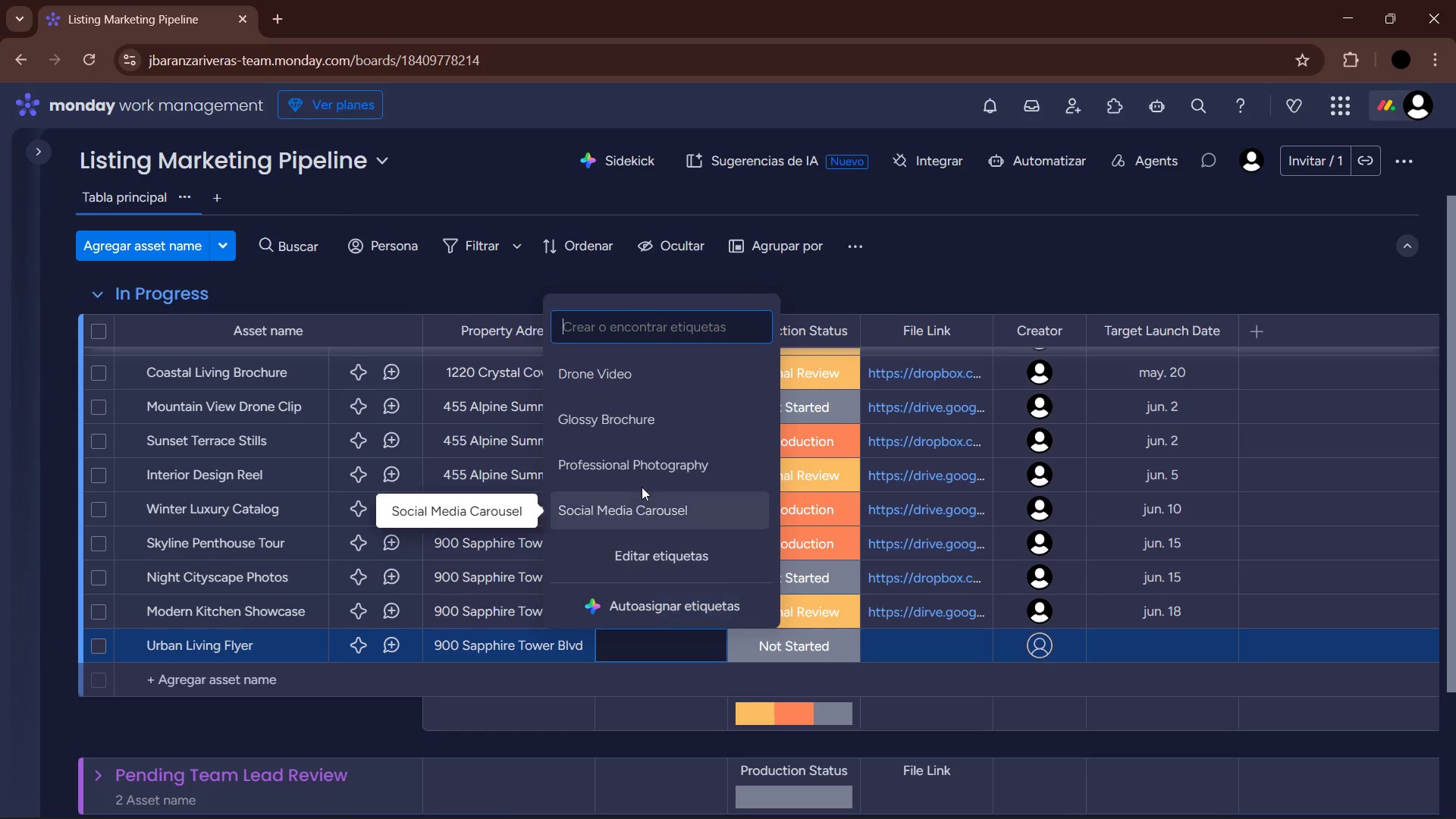 
left_click([816, 640])
 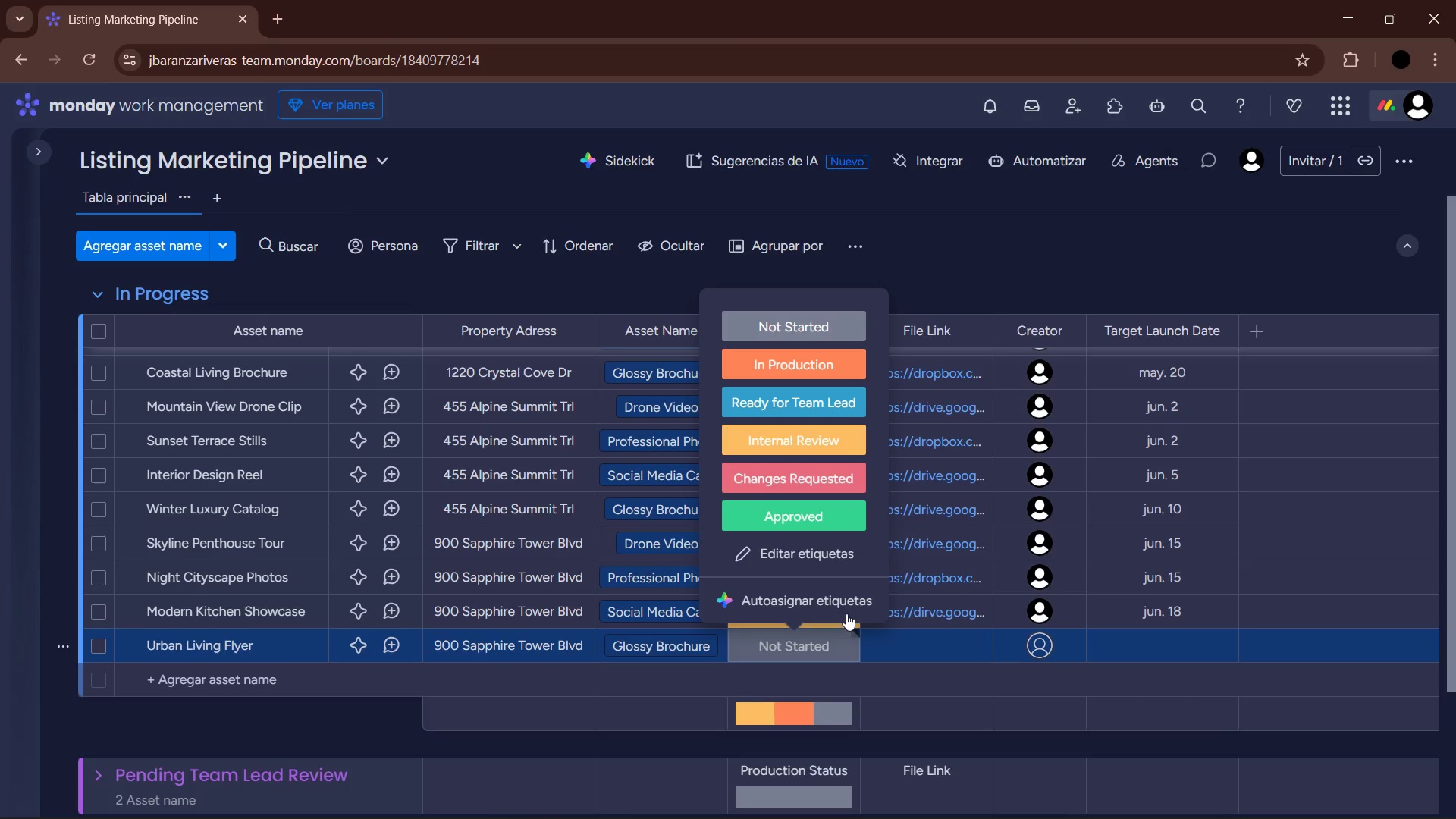 
left_click([828, 313])
 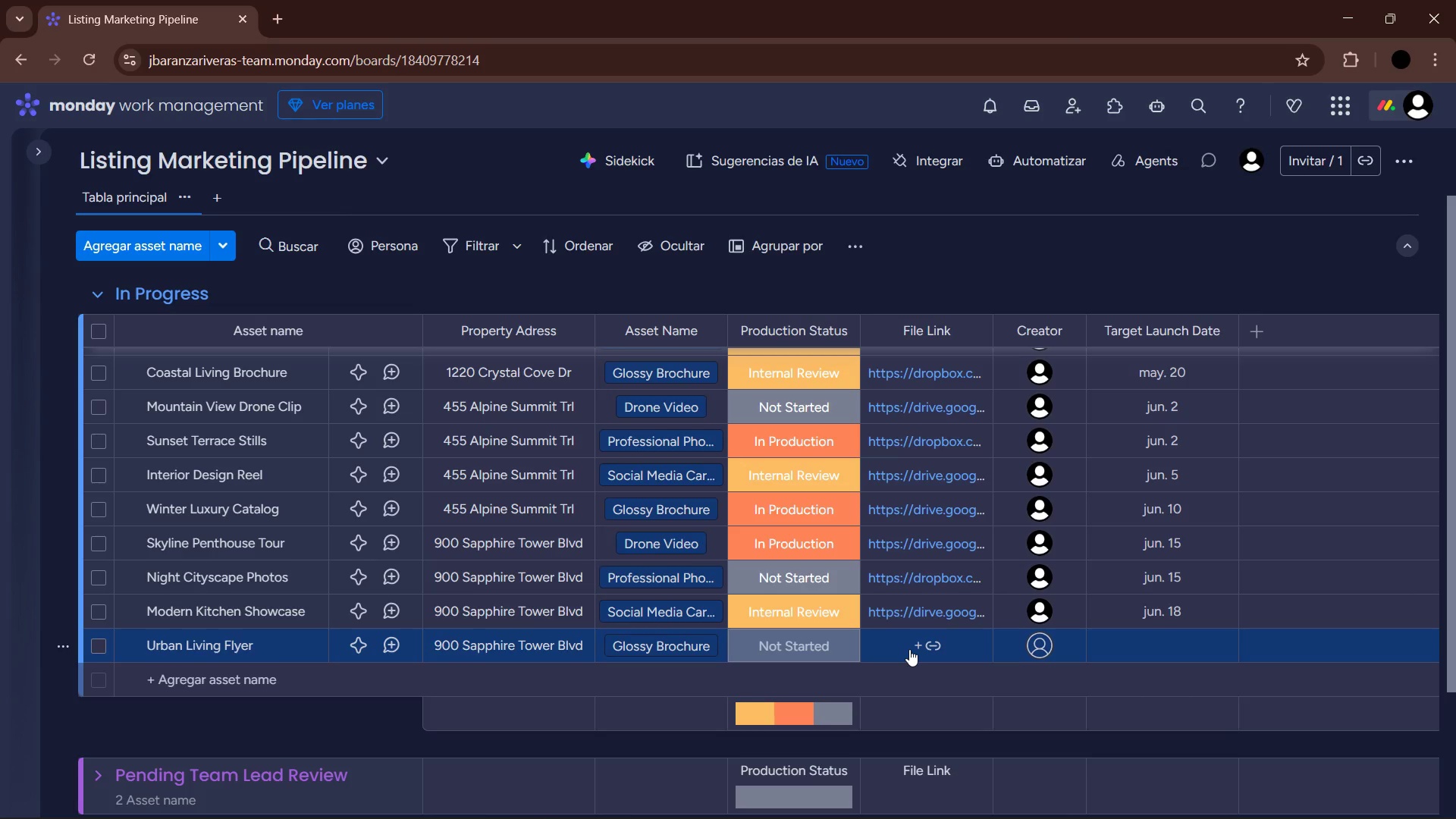 
left_click([909, 649])
 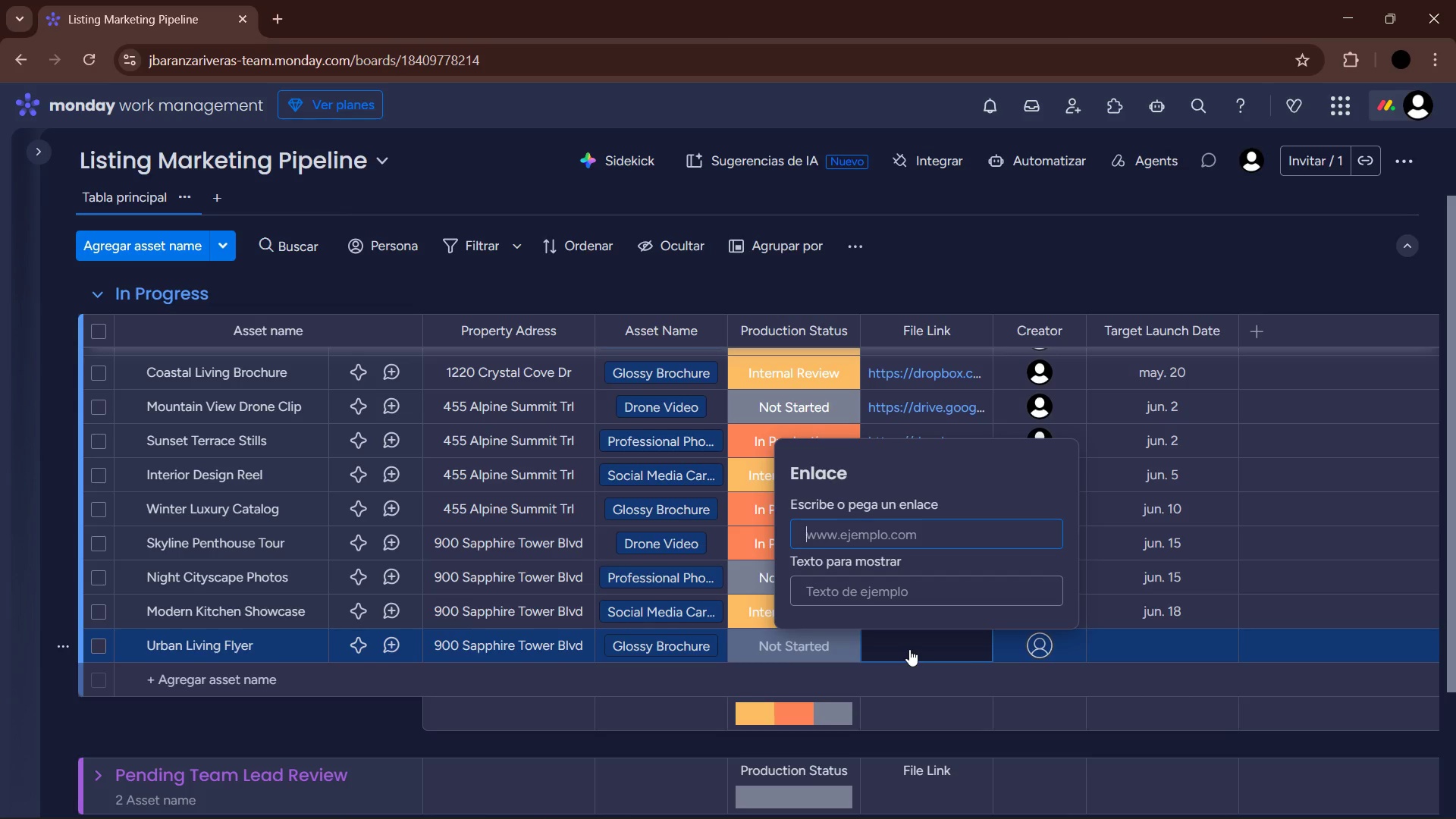 
wait(12.64)
 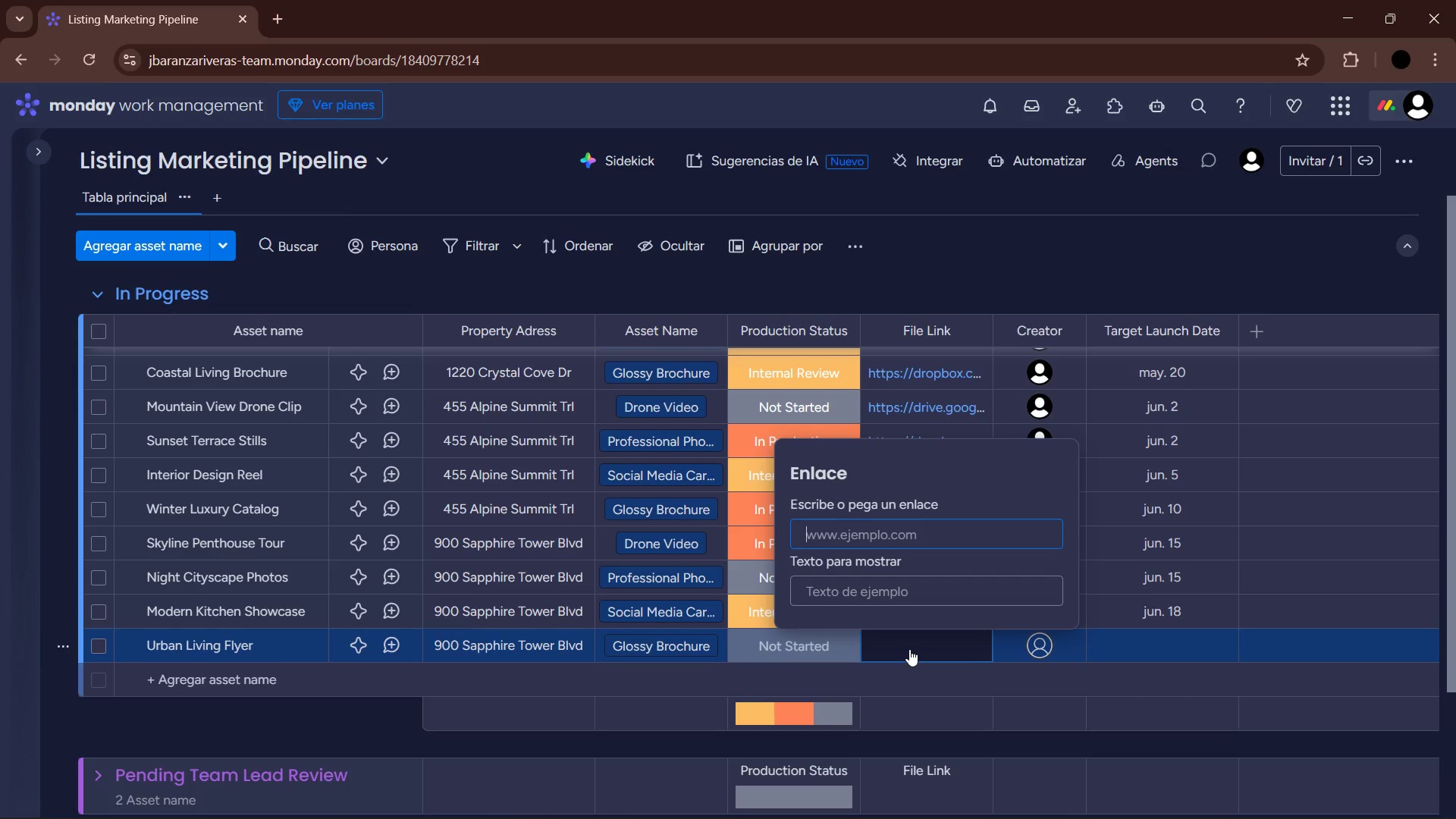 
type(dropbox.com&sh&sapp-12)
 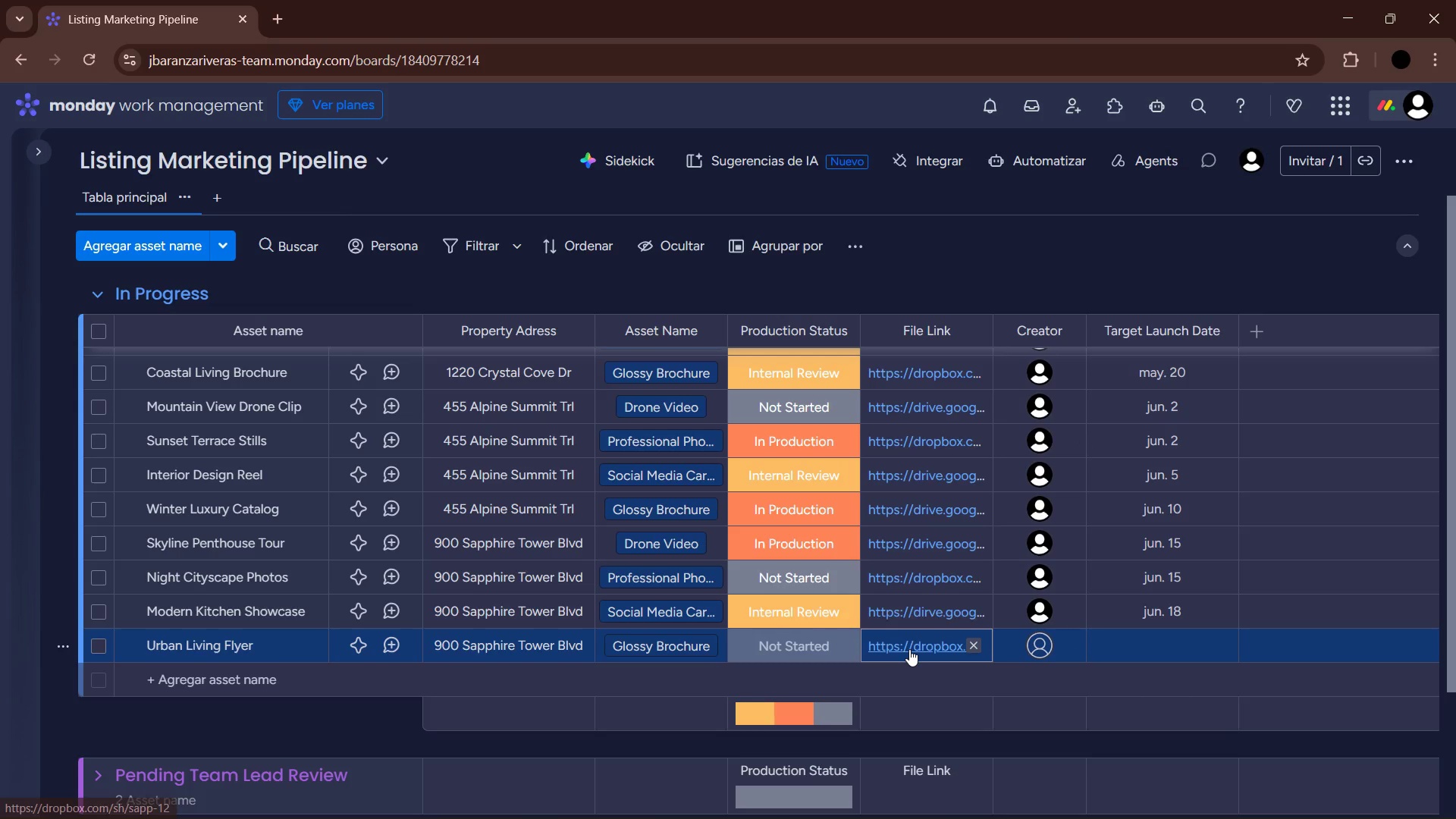 
 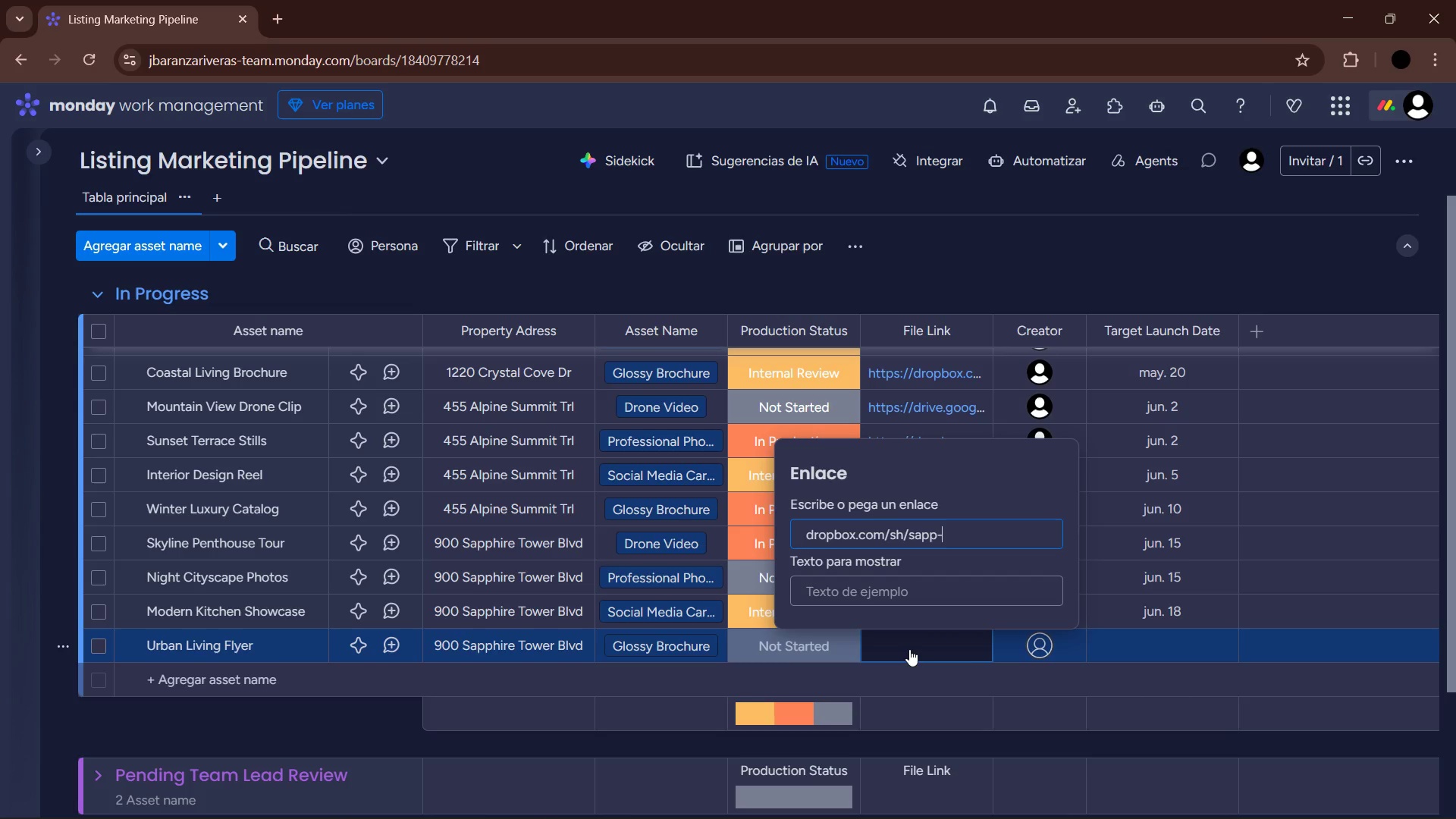 
key(Enter)
 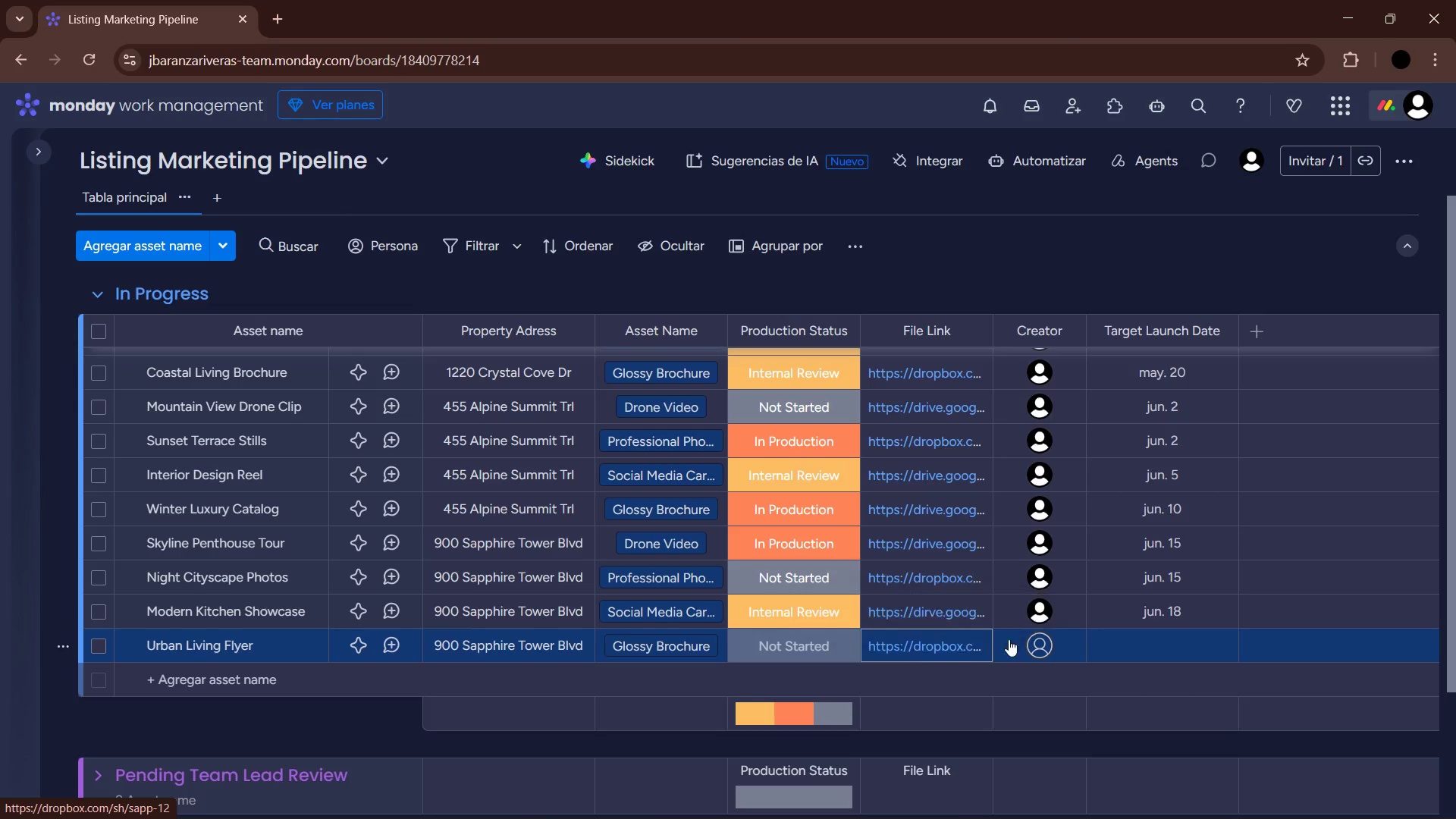 
left_click([1046, 650])
 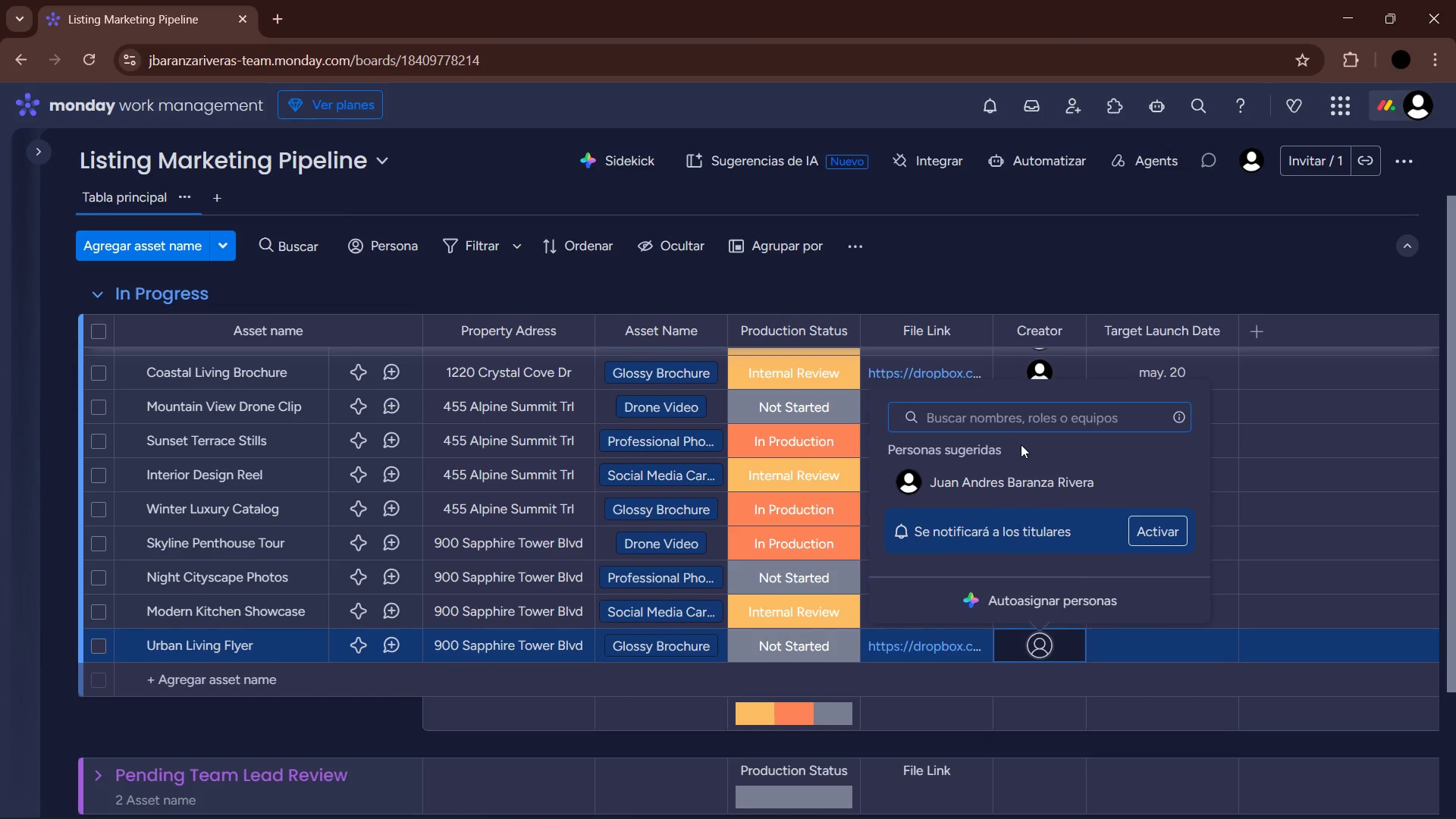 
left_click([1008, 466])
 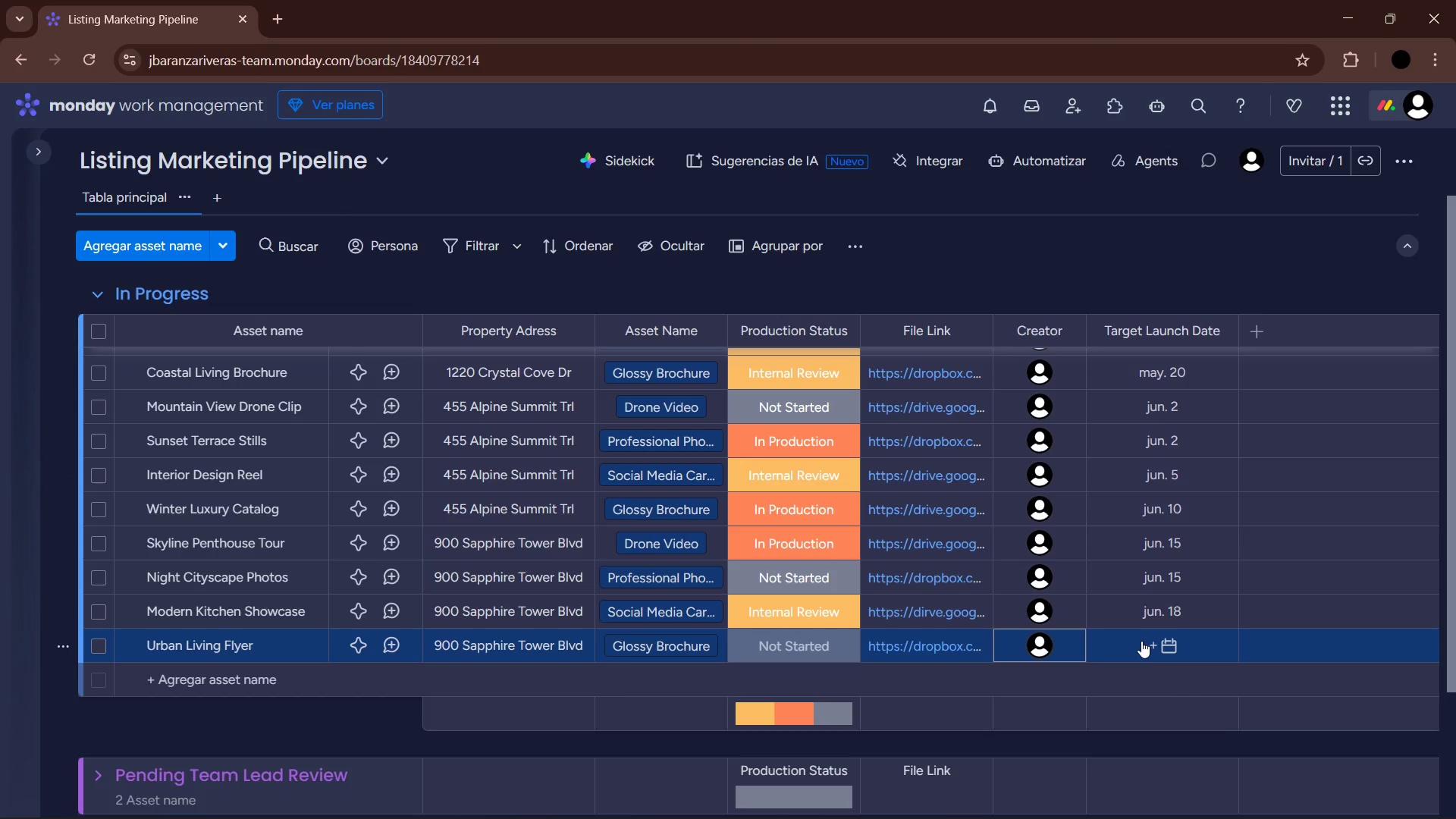 
left_click([1143, 642])
 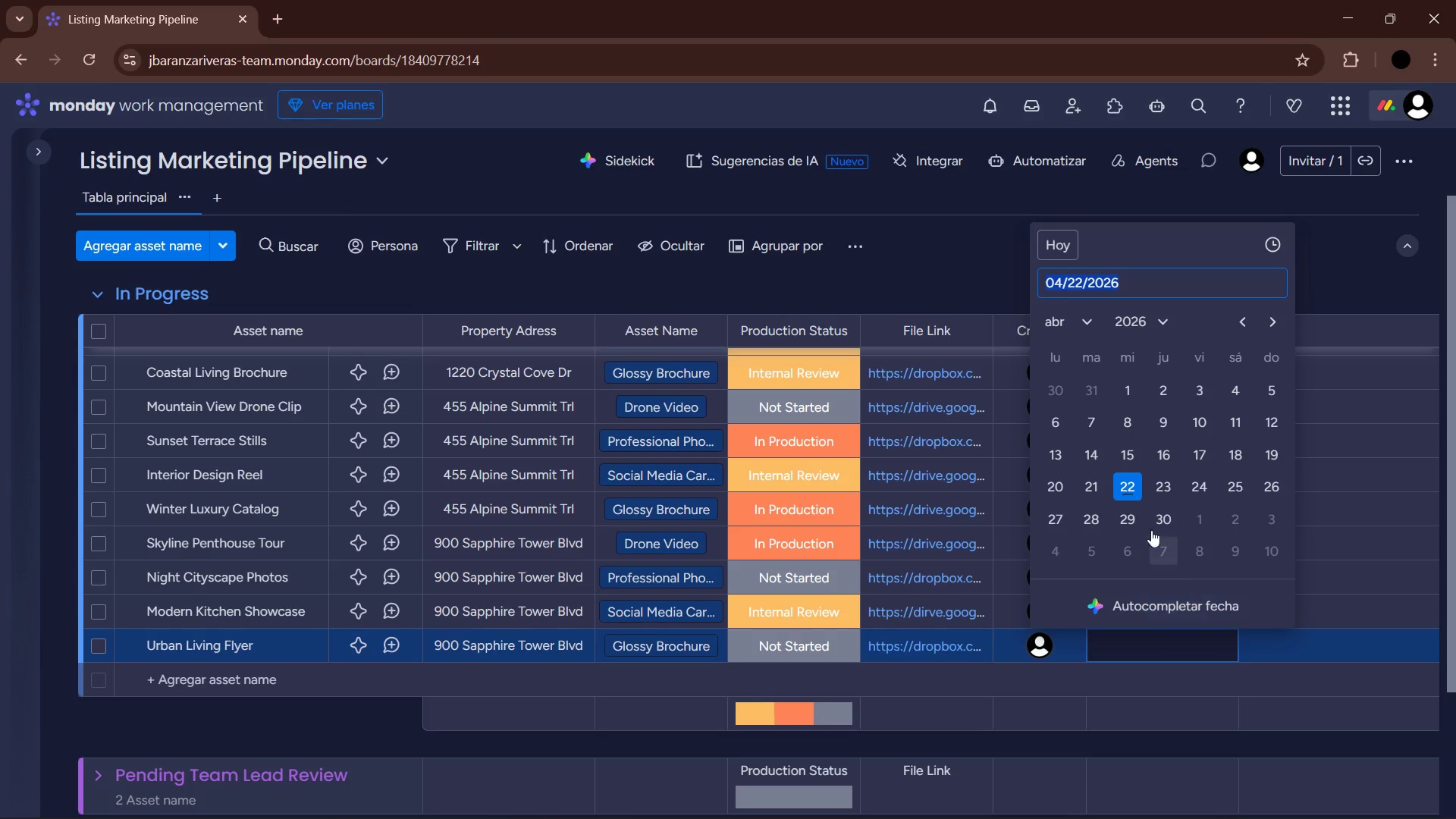 
wait(5.12)
 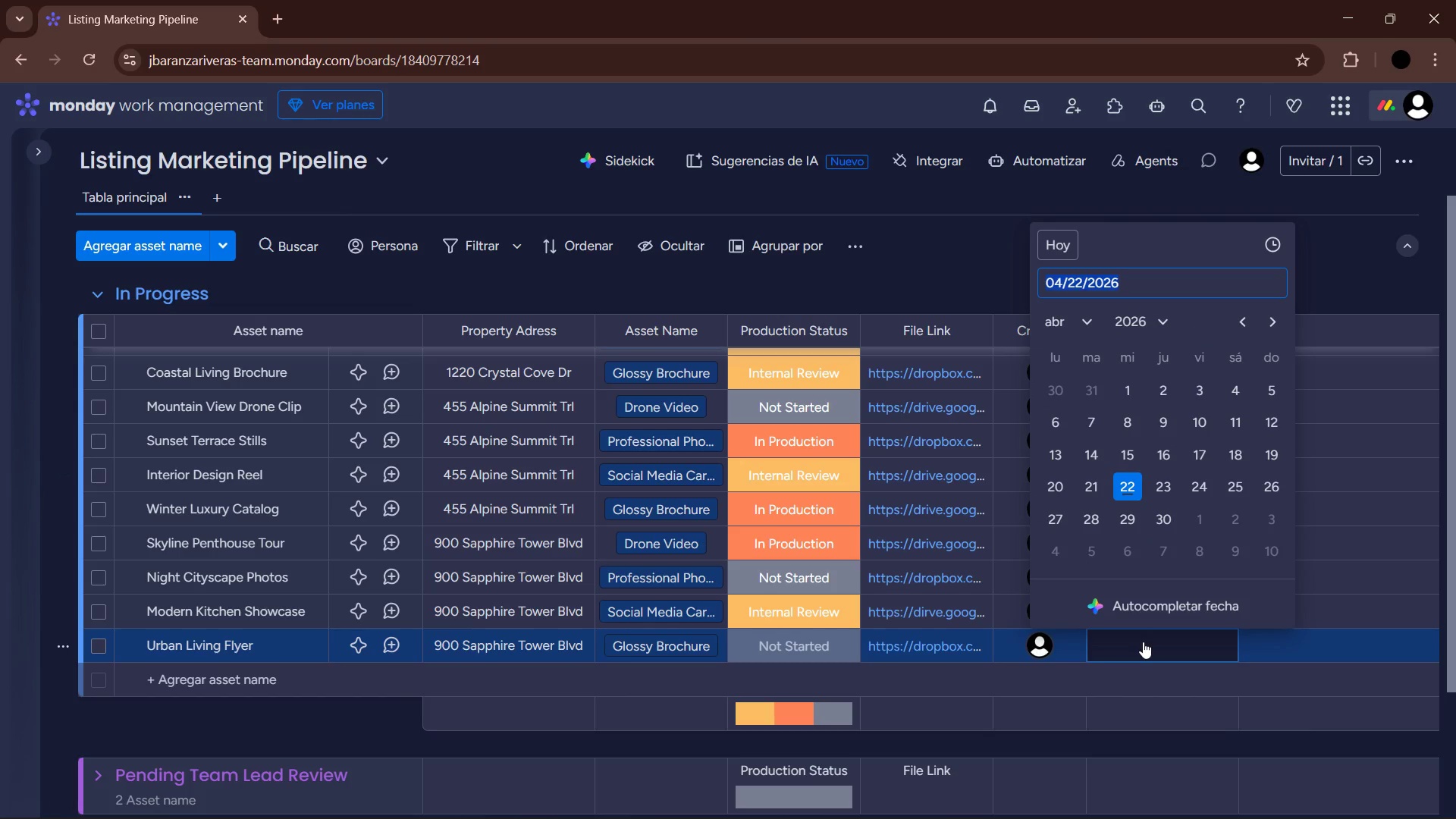 
left_click([1095, 507])
 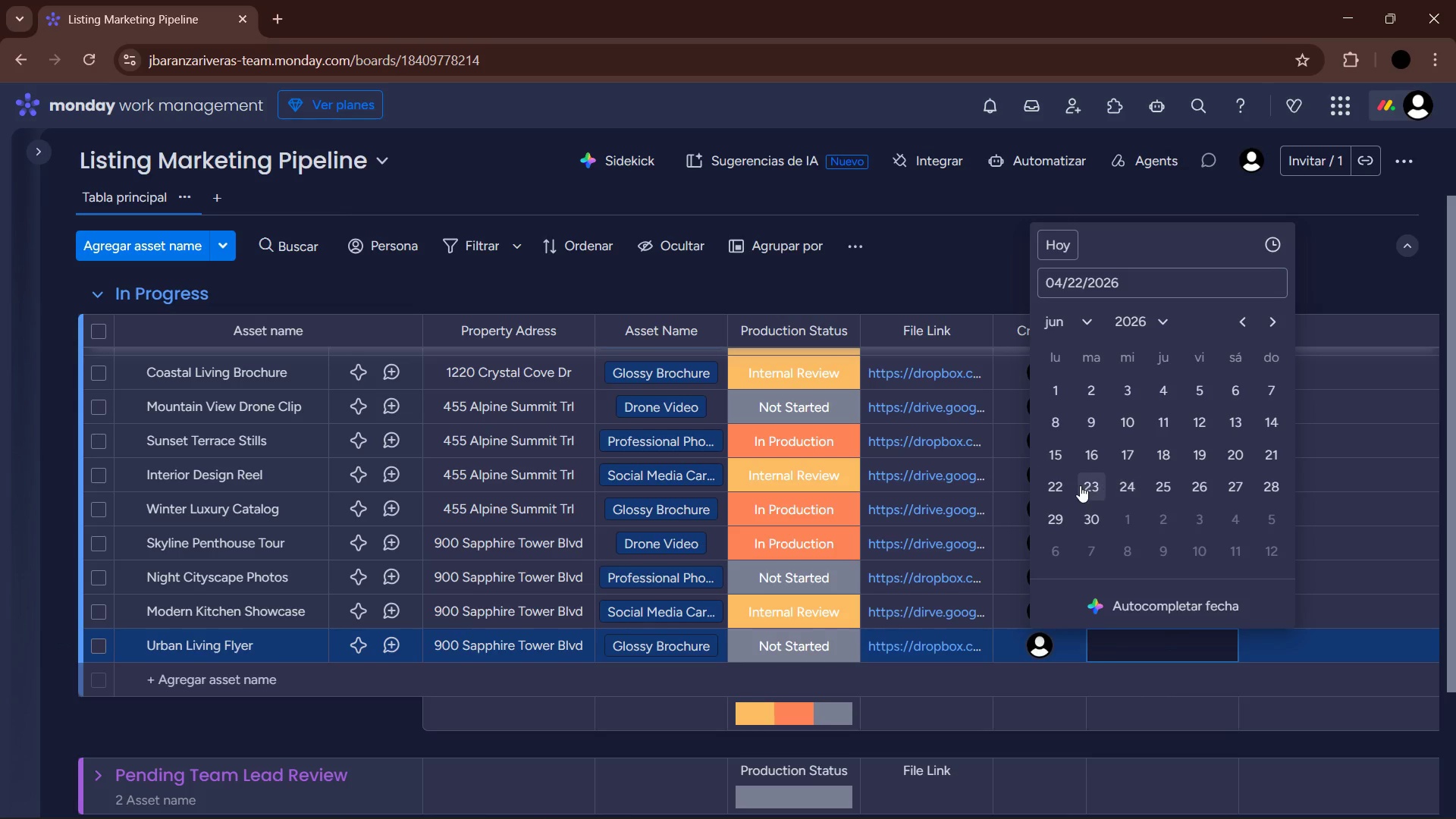 
left_click([1051, 483])
 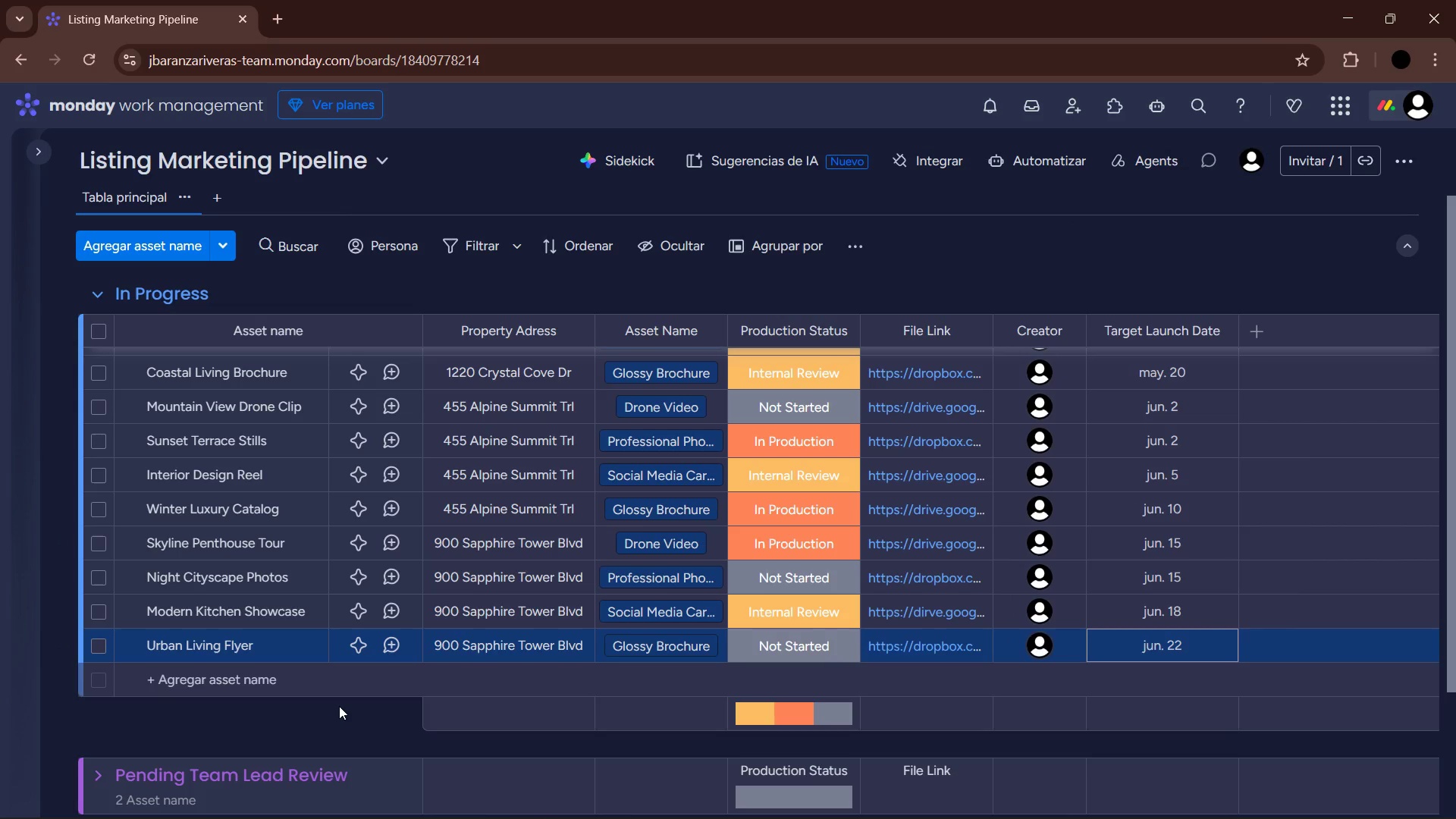 
left_click([325, 678])
 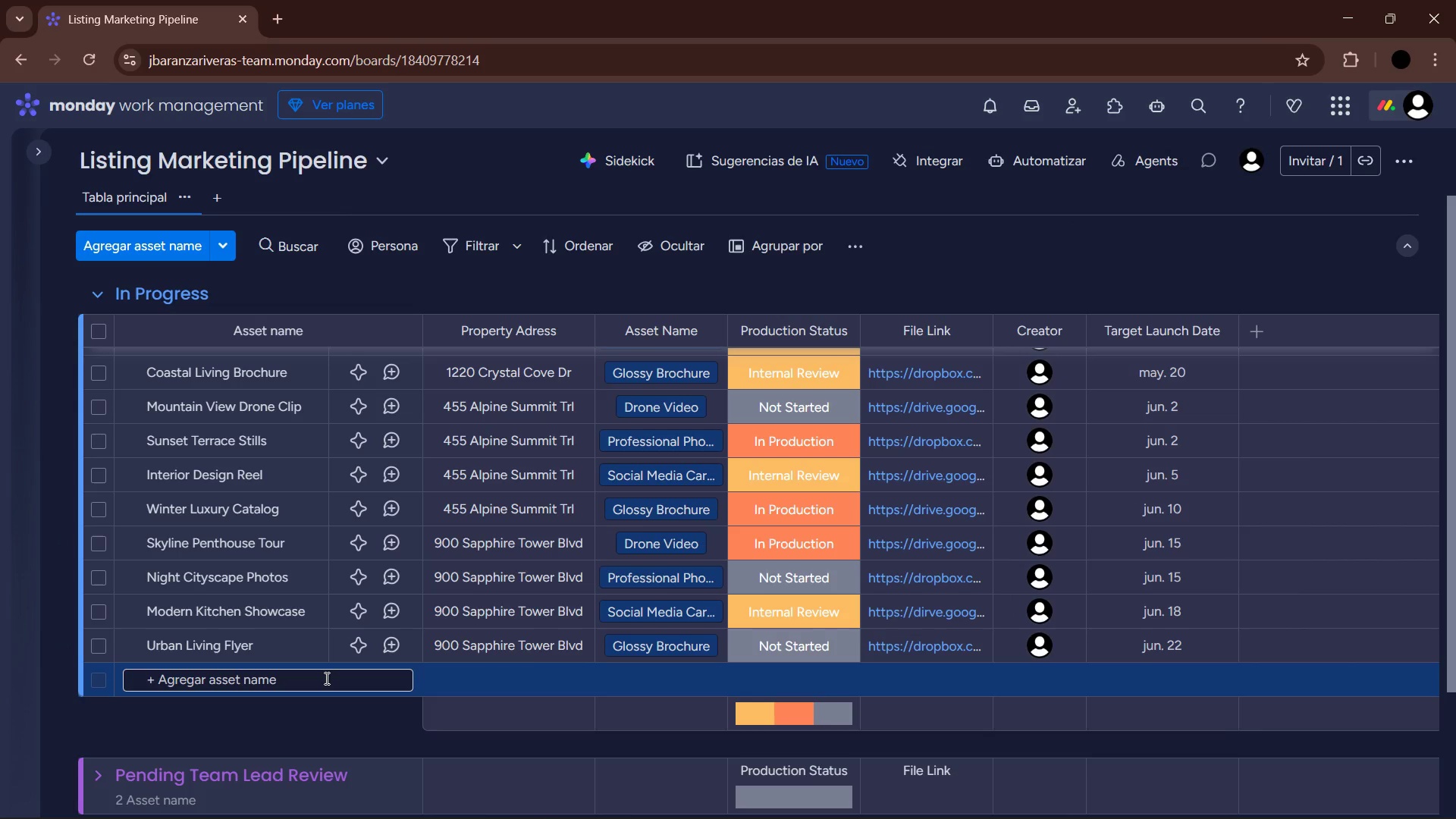 
wait(5.47)
 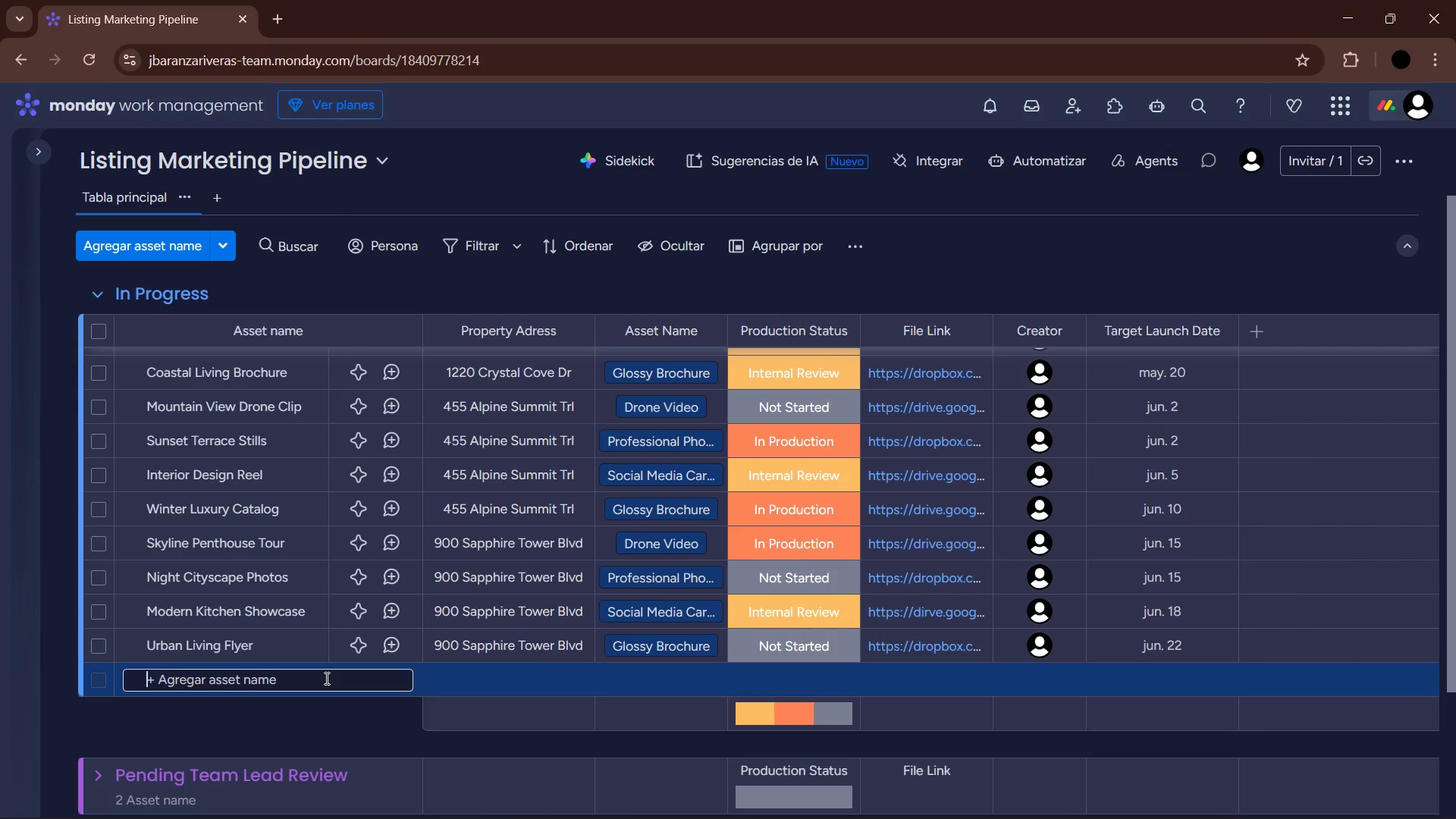 
type(Secret Garden Aerials)
 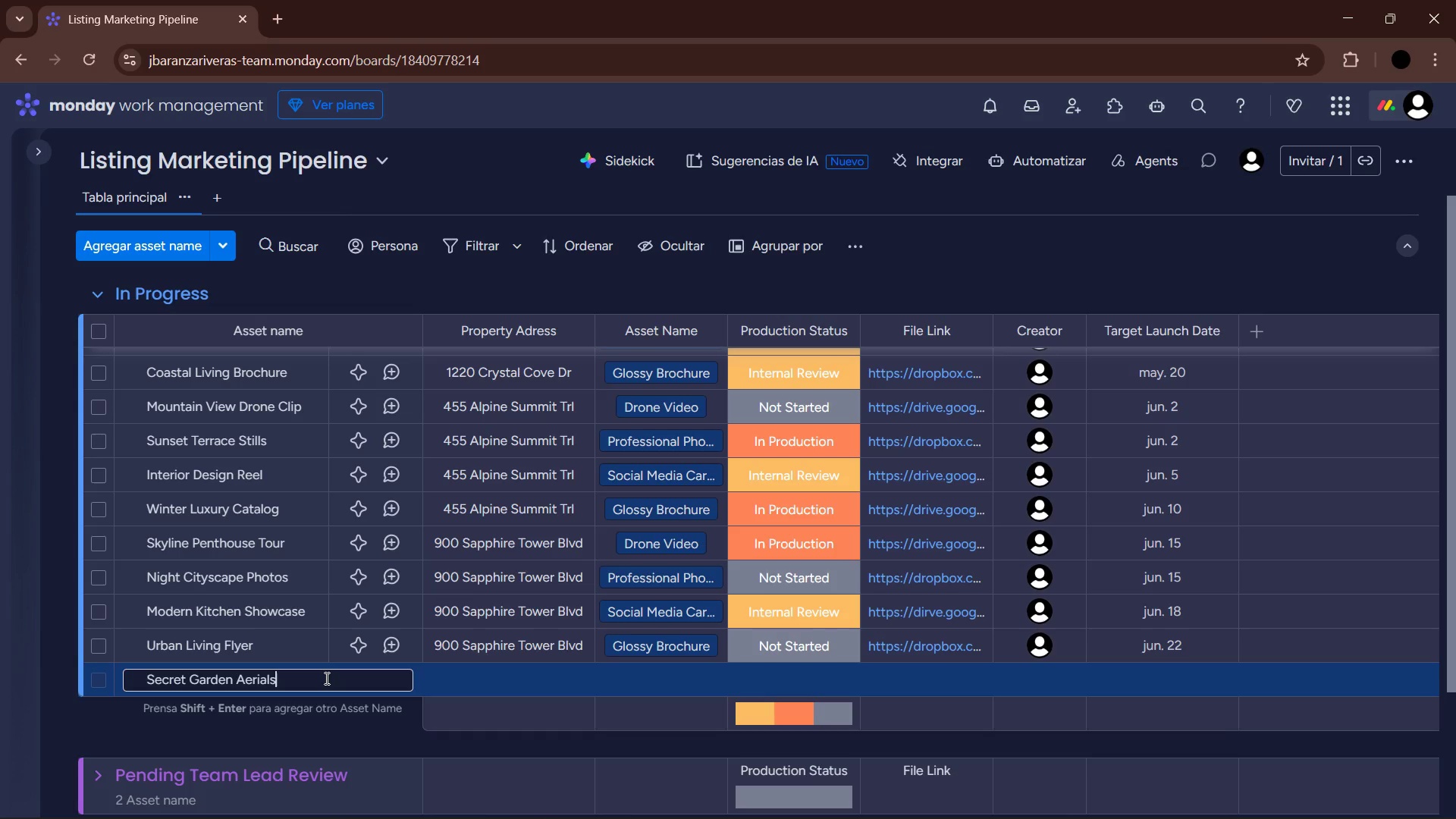 
key(Enter)
 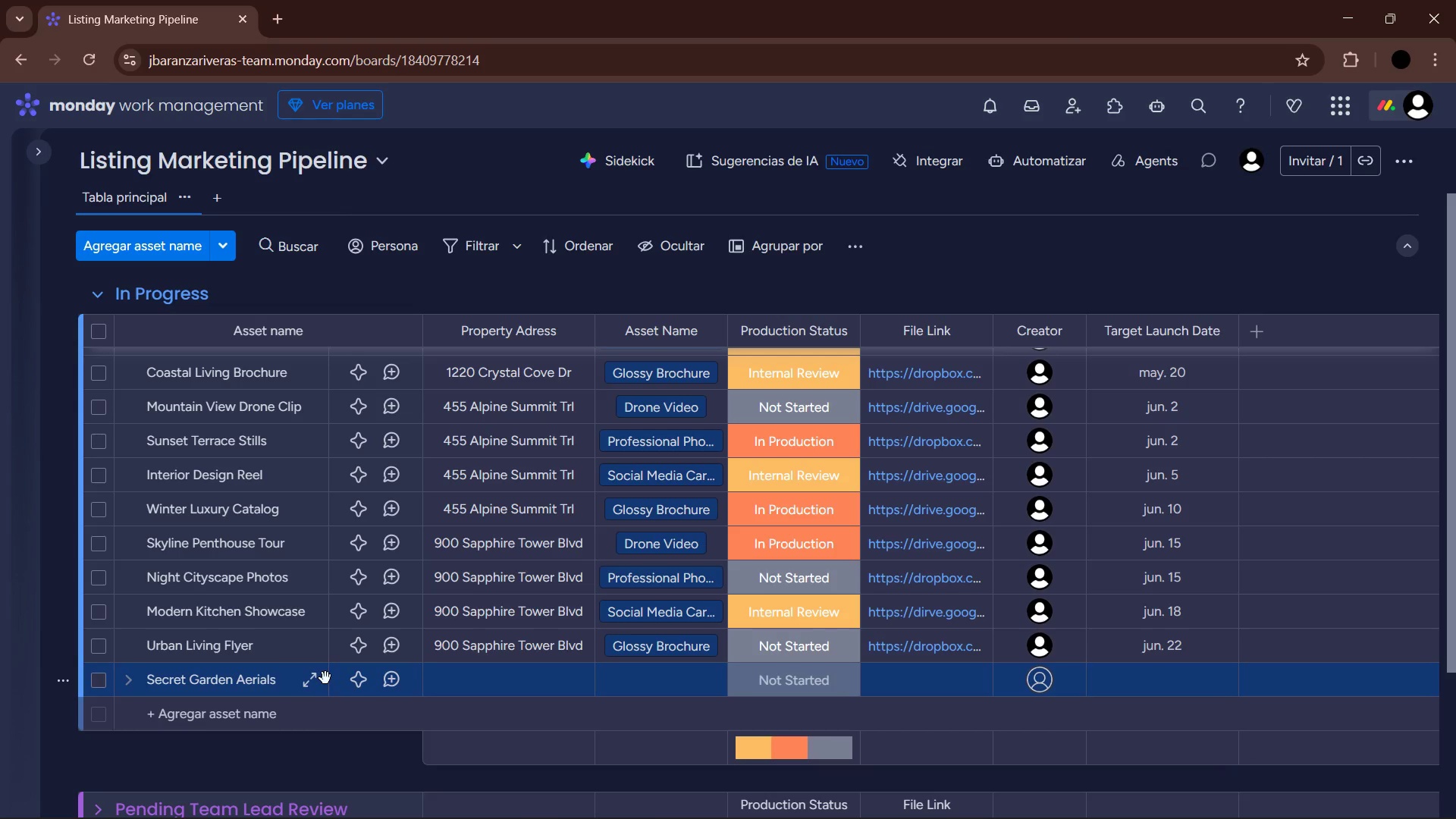 
wait(6.99)
 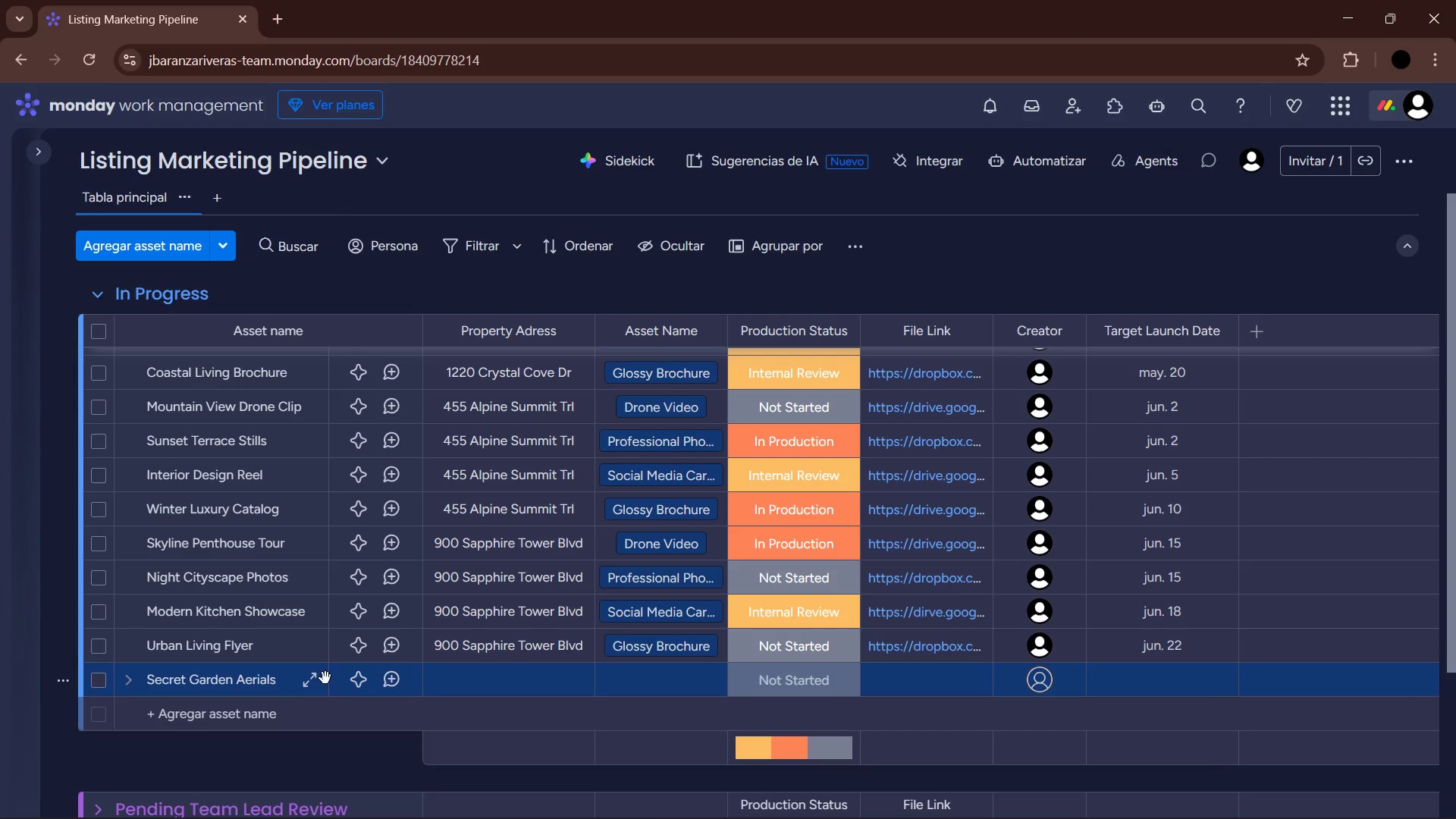 
left_click([475, 679])
 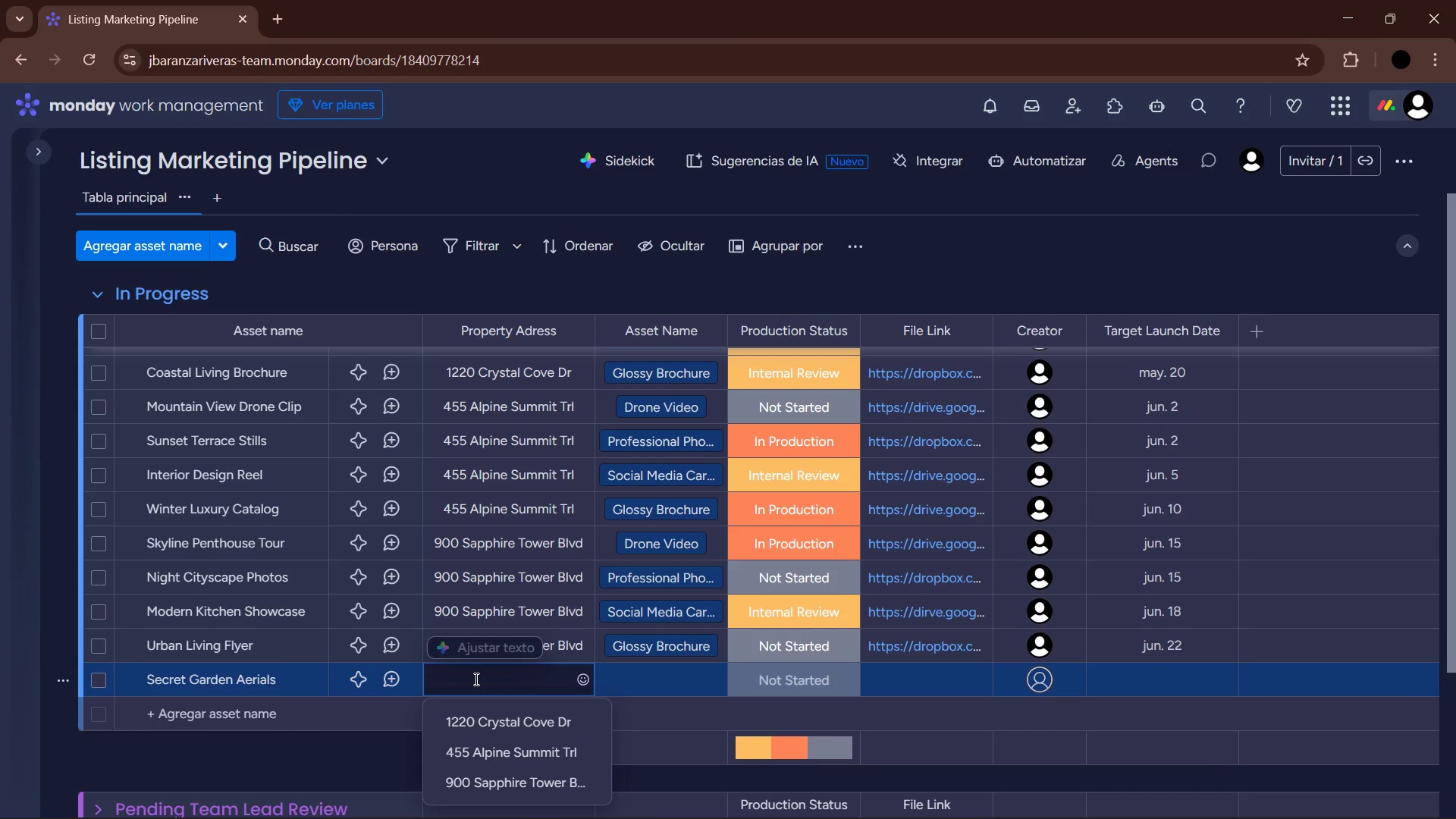 
type(14 Oak Ridge Minor)
key(Backspace)
key(Backspace)
key(Backspace)
key(Backspace)
type(anor)
 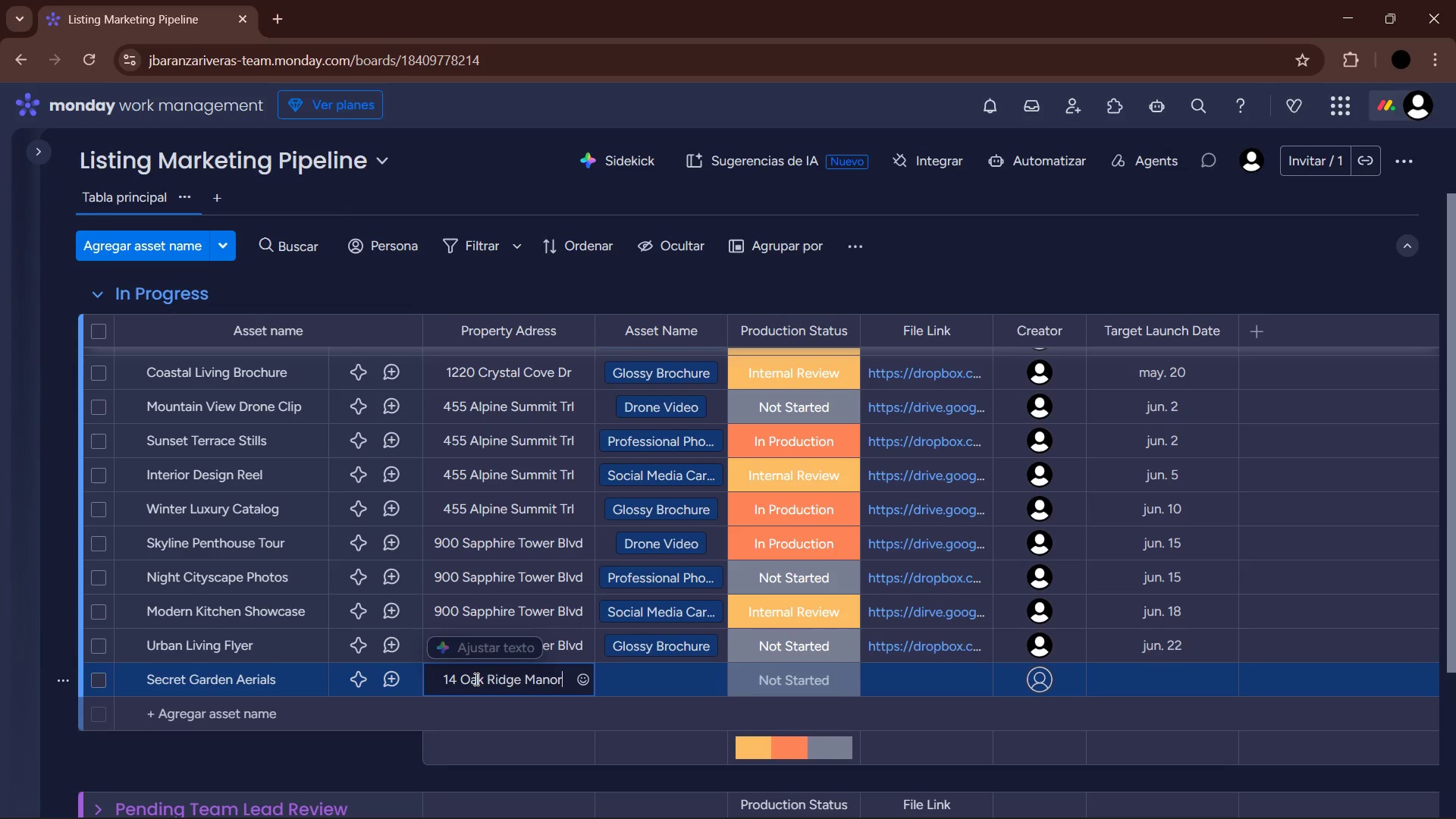 
key(Enter)
 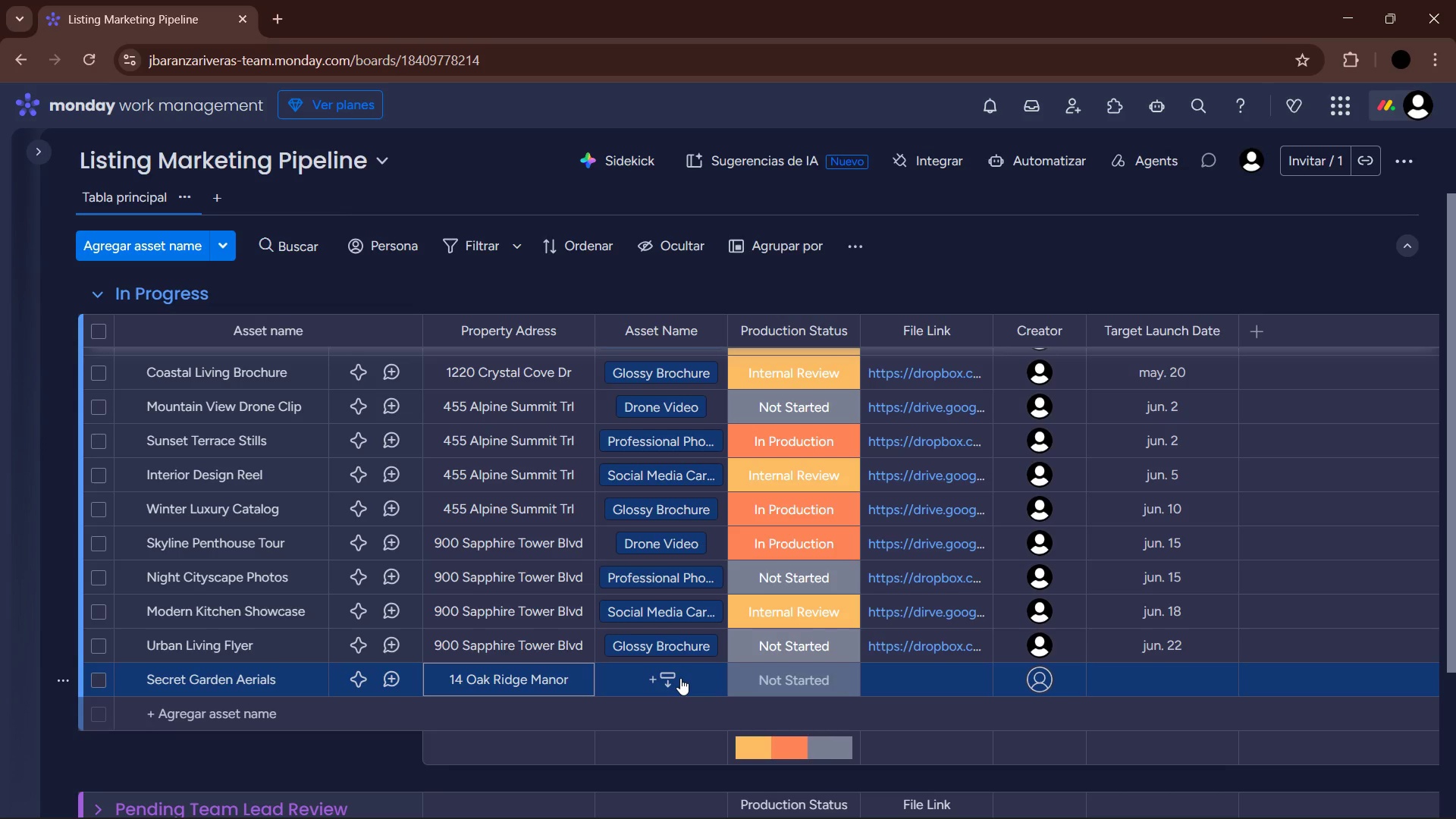 
wait(15.2)
 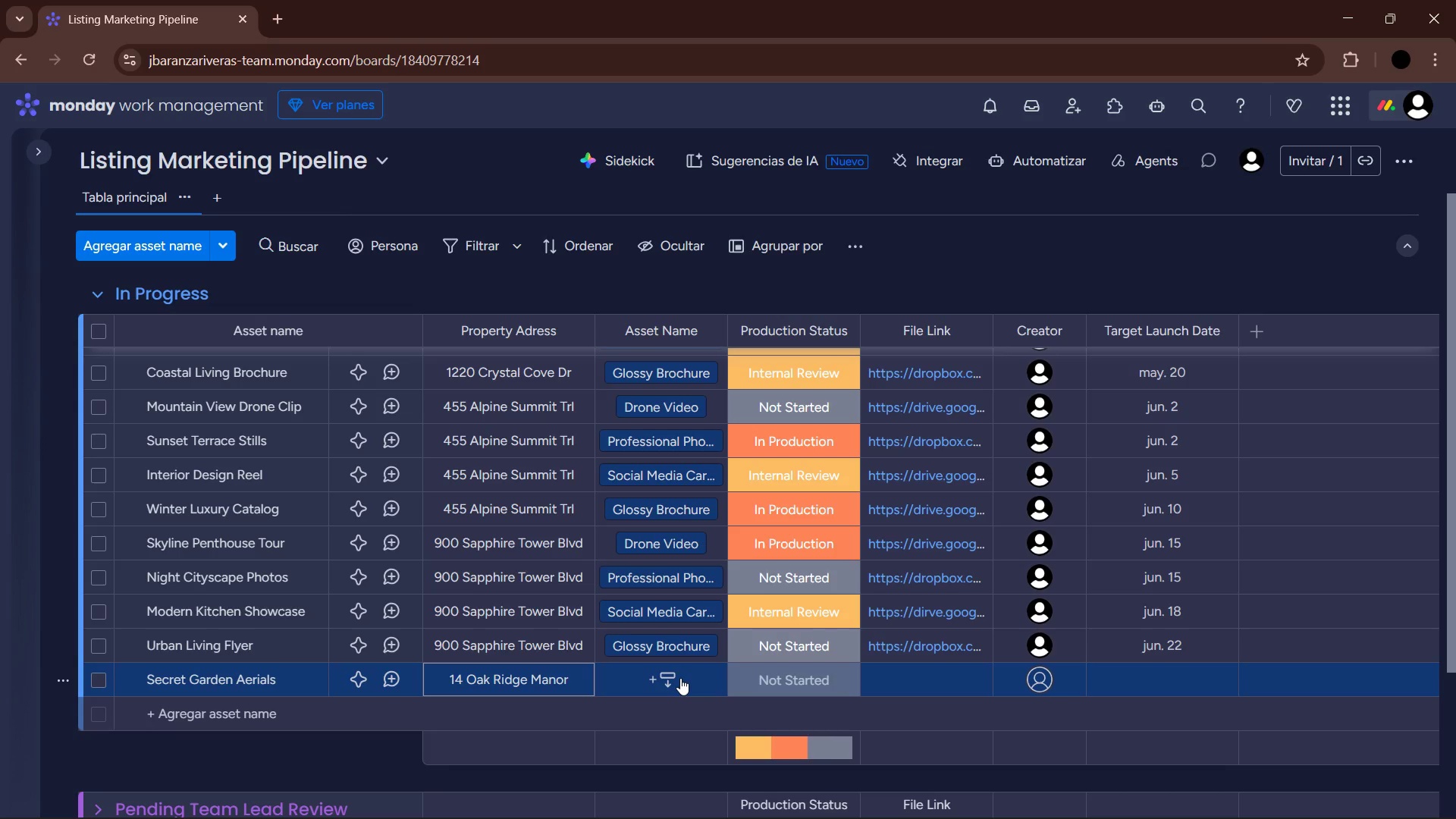 
left_click([680, 678])
 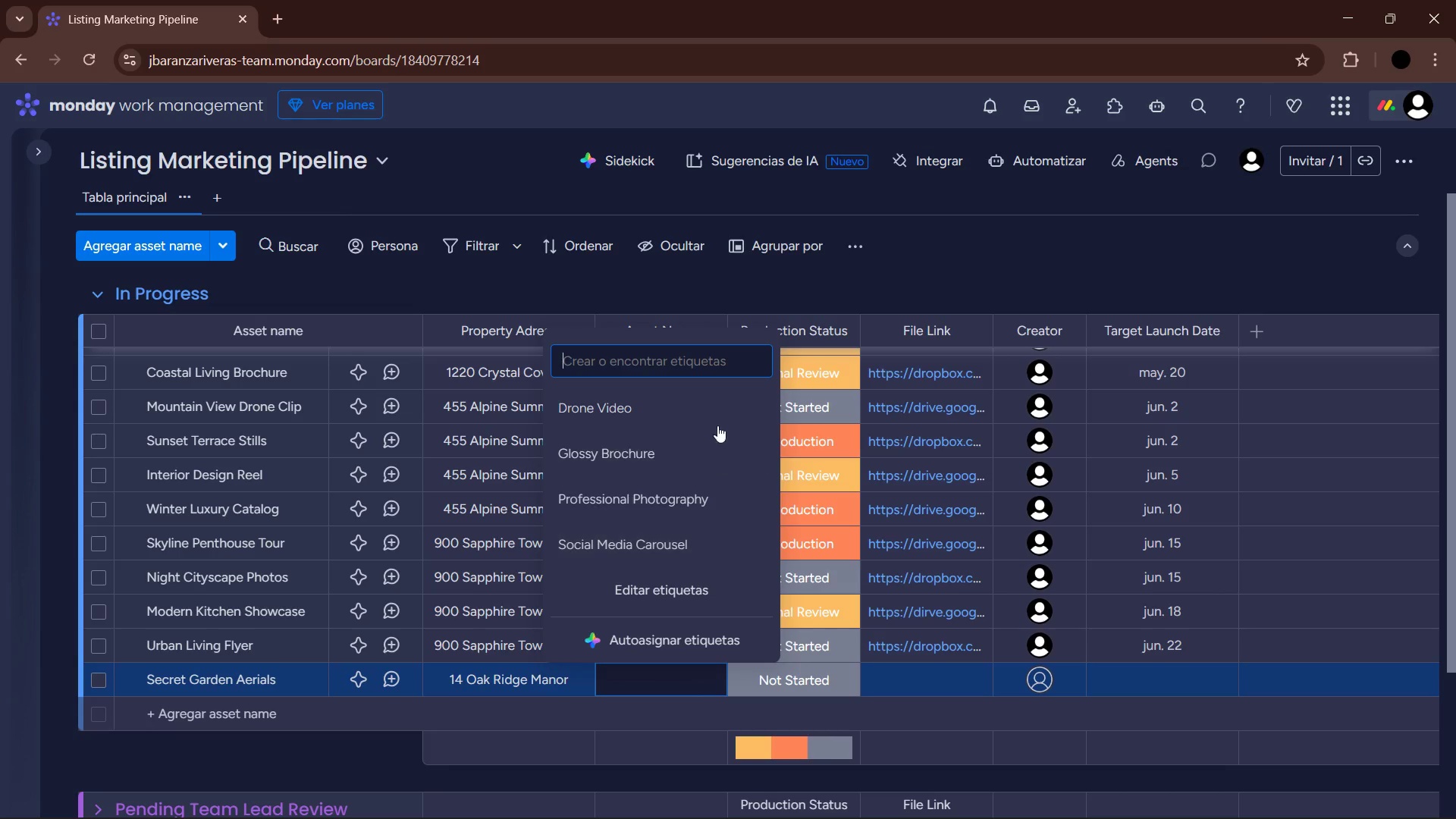 
left_click([712, 419])
 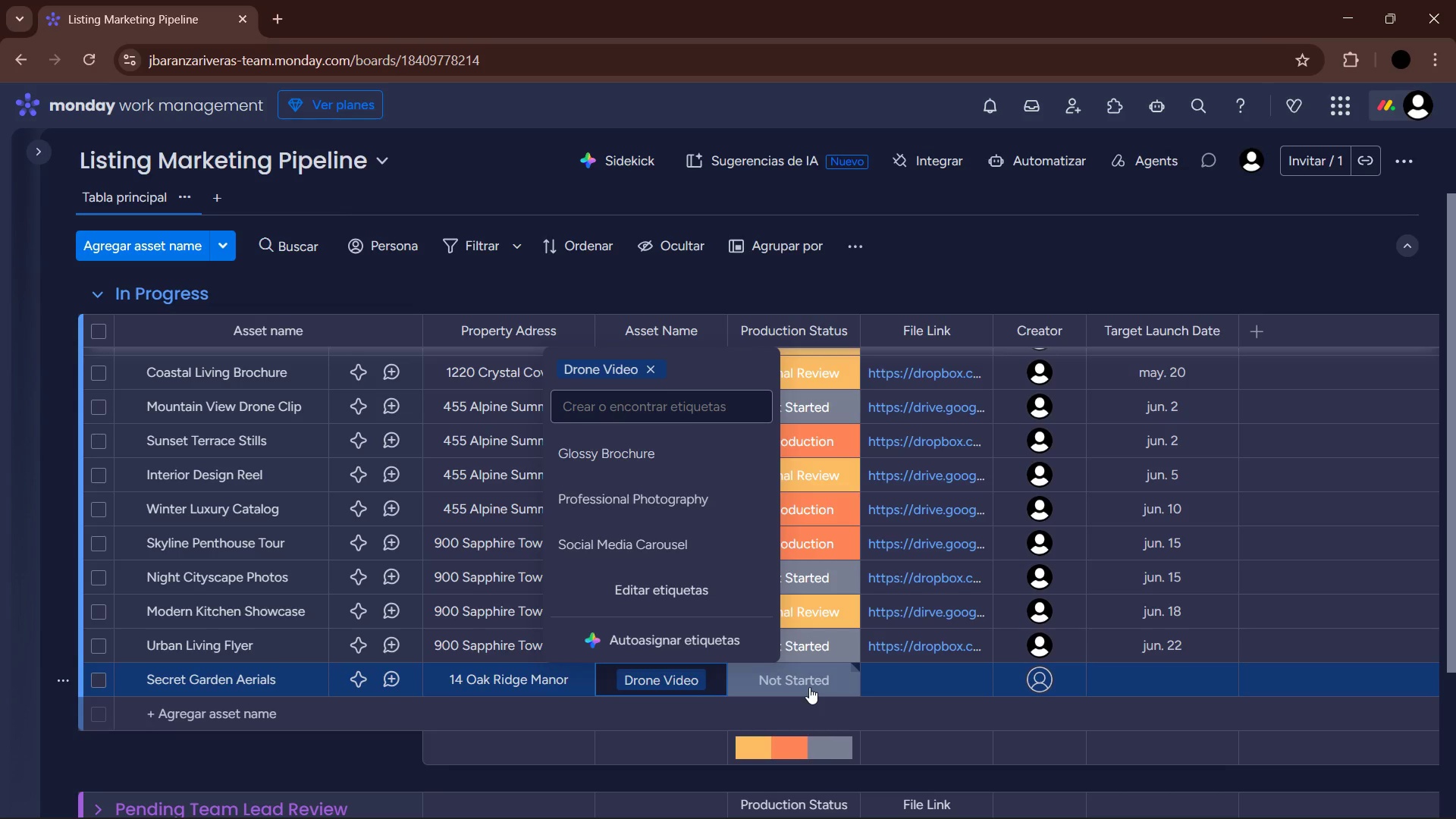 
left_click([809, 687])
 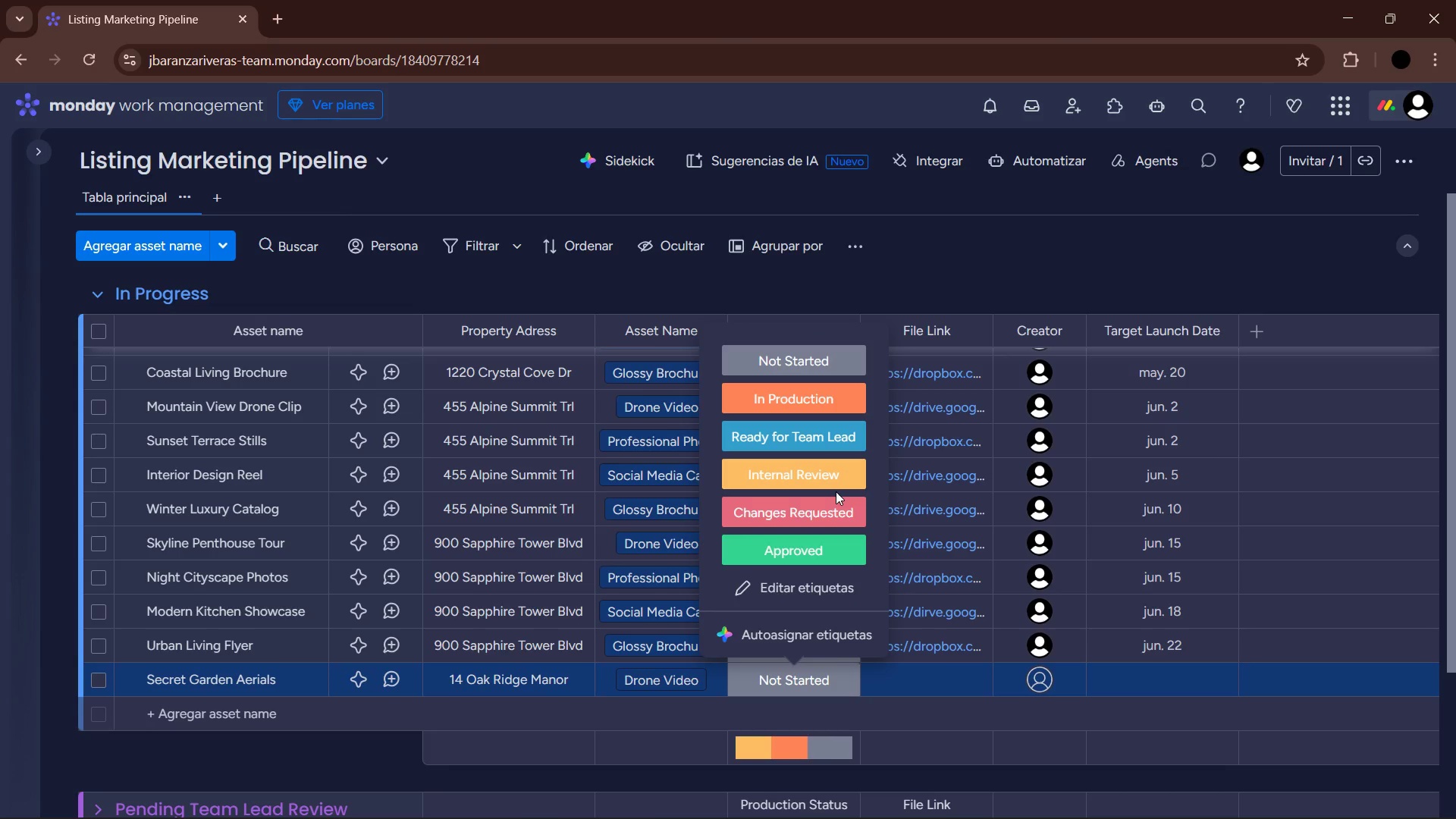 
left_click([833, 477])
 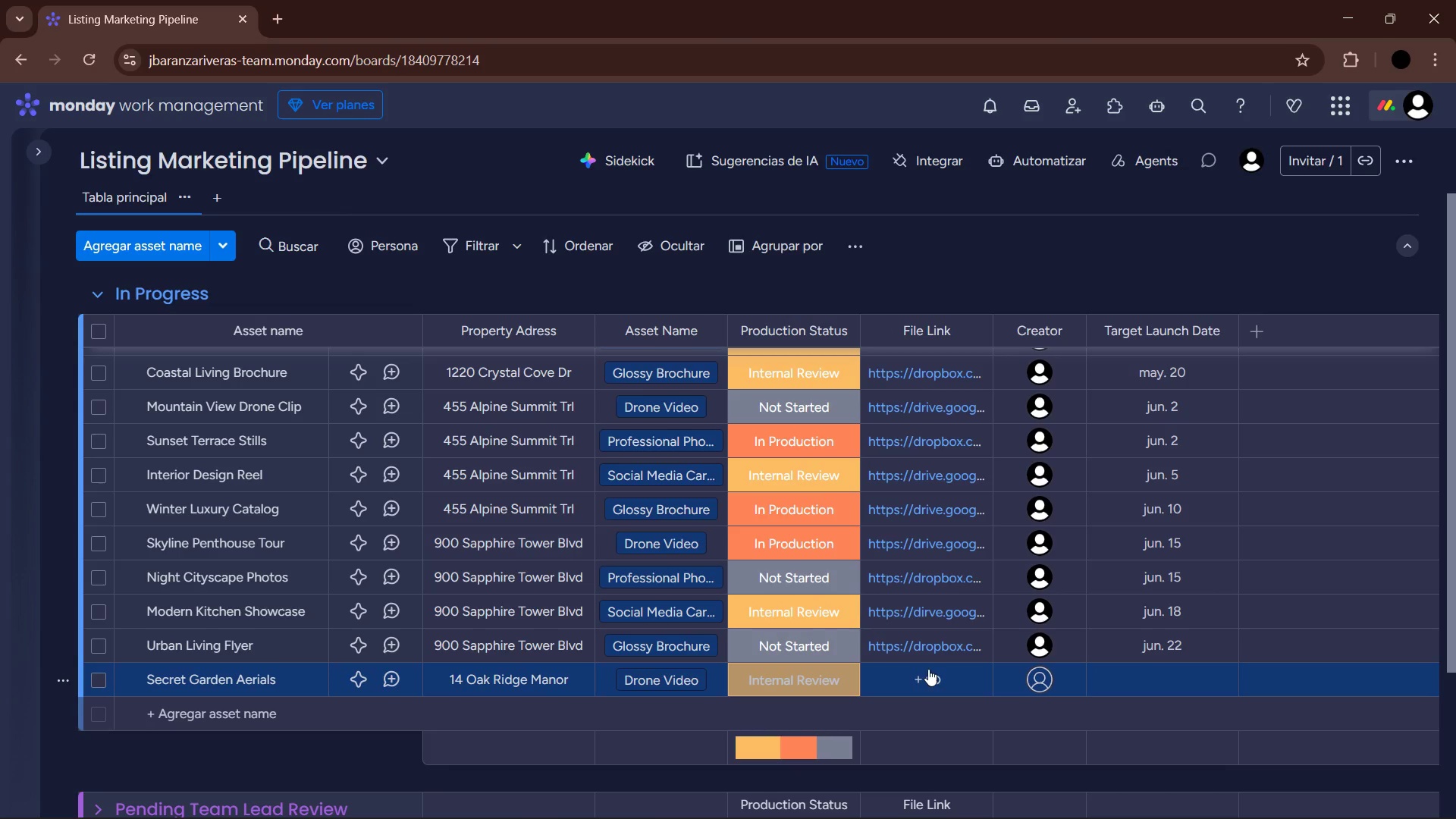 
left_click([926, 674])
 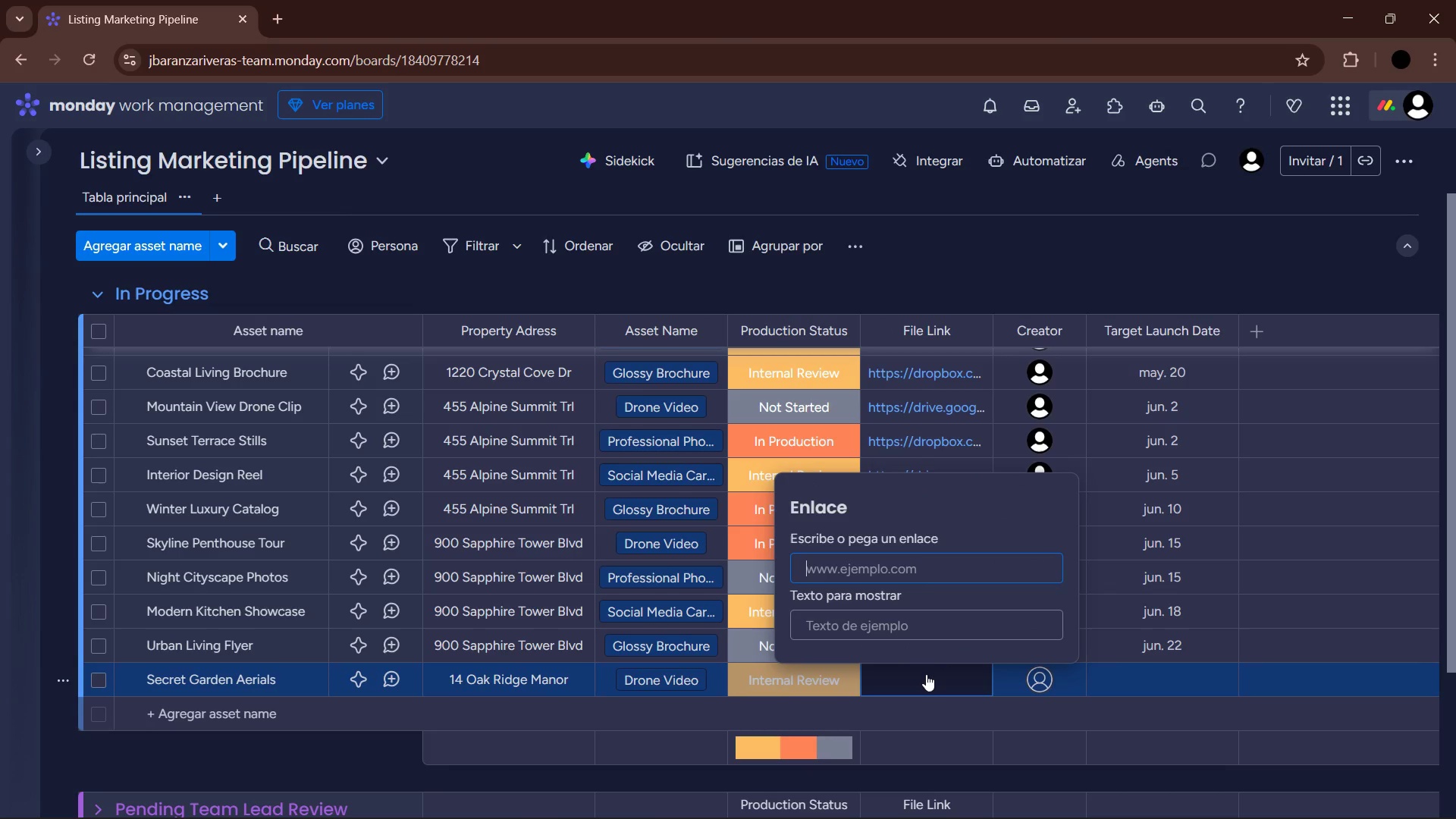 
type(drive.google.com)
 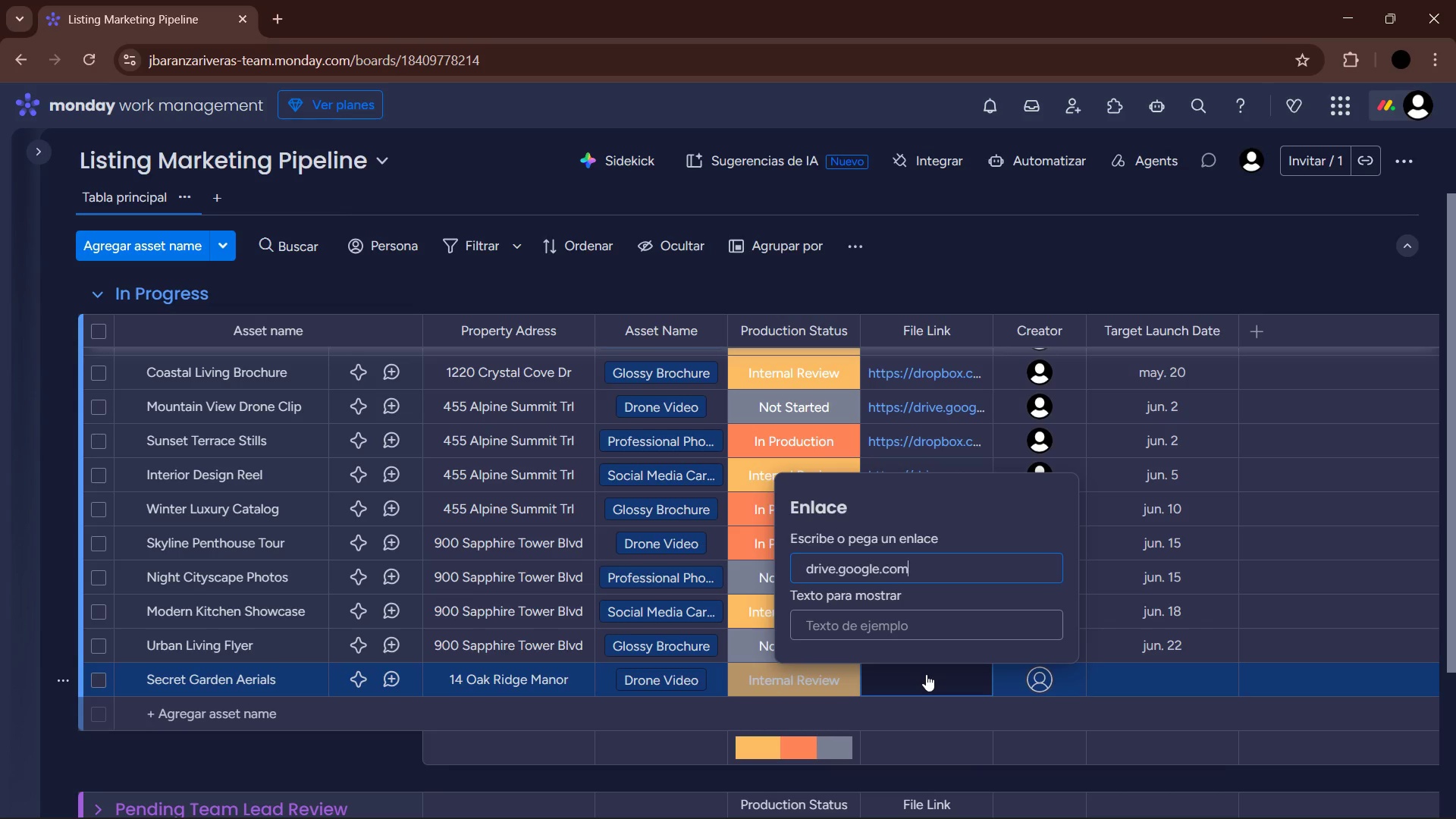 
type(&f&)
 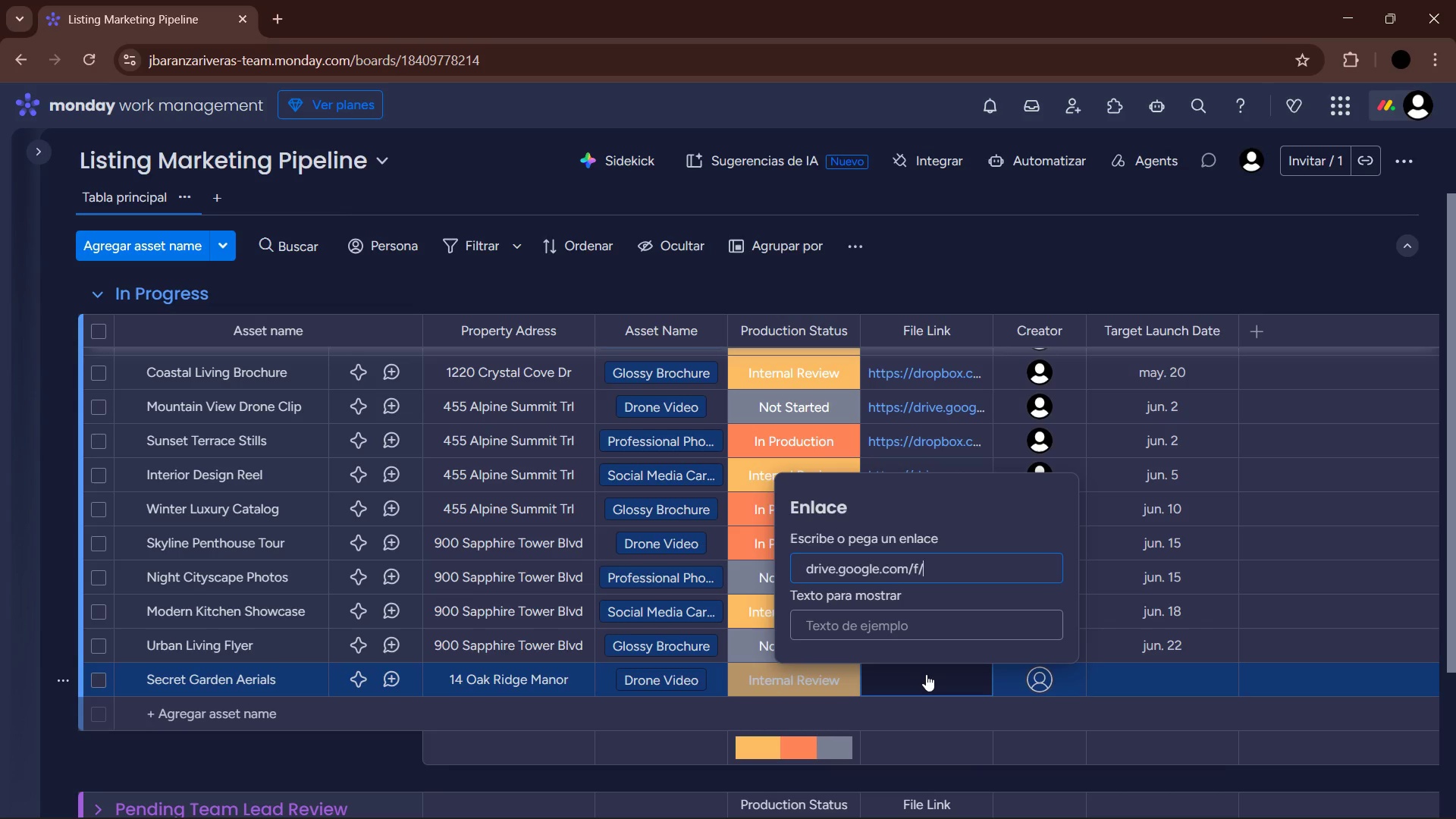 
type(oak-13)
 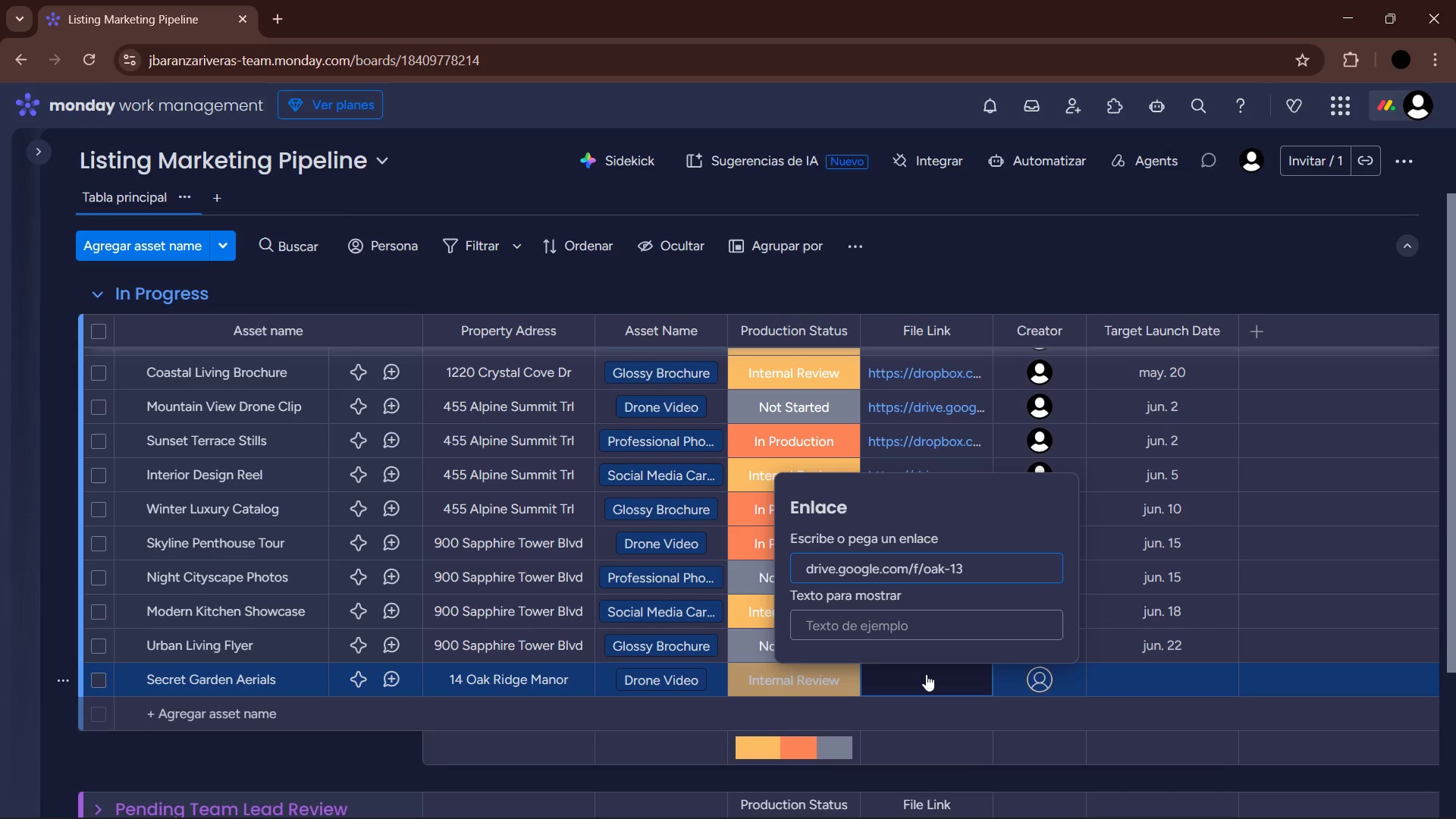 
key(Enter)
 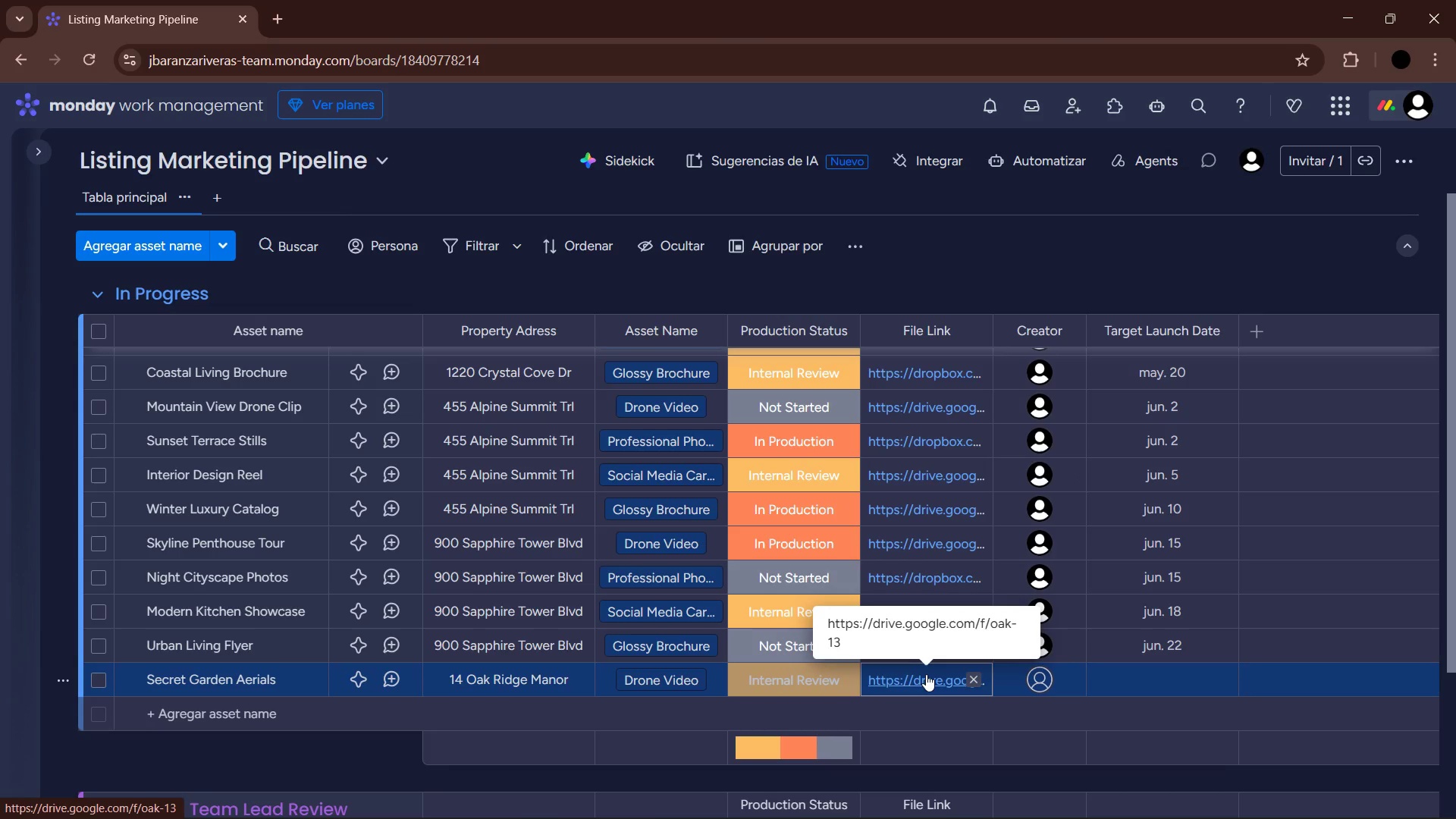 
wait(6.59)
 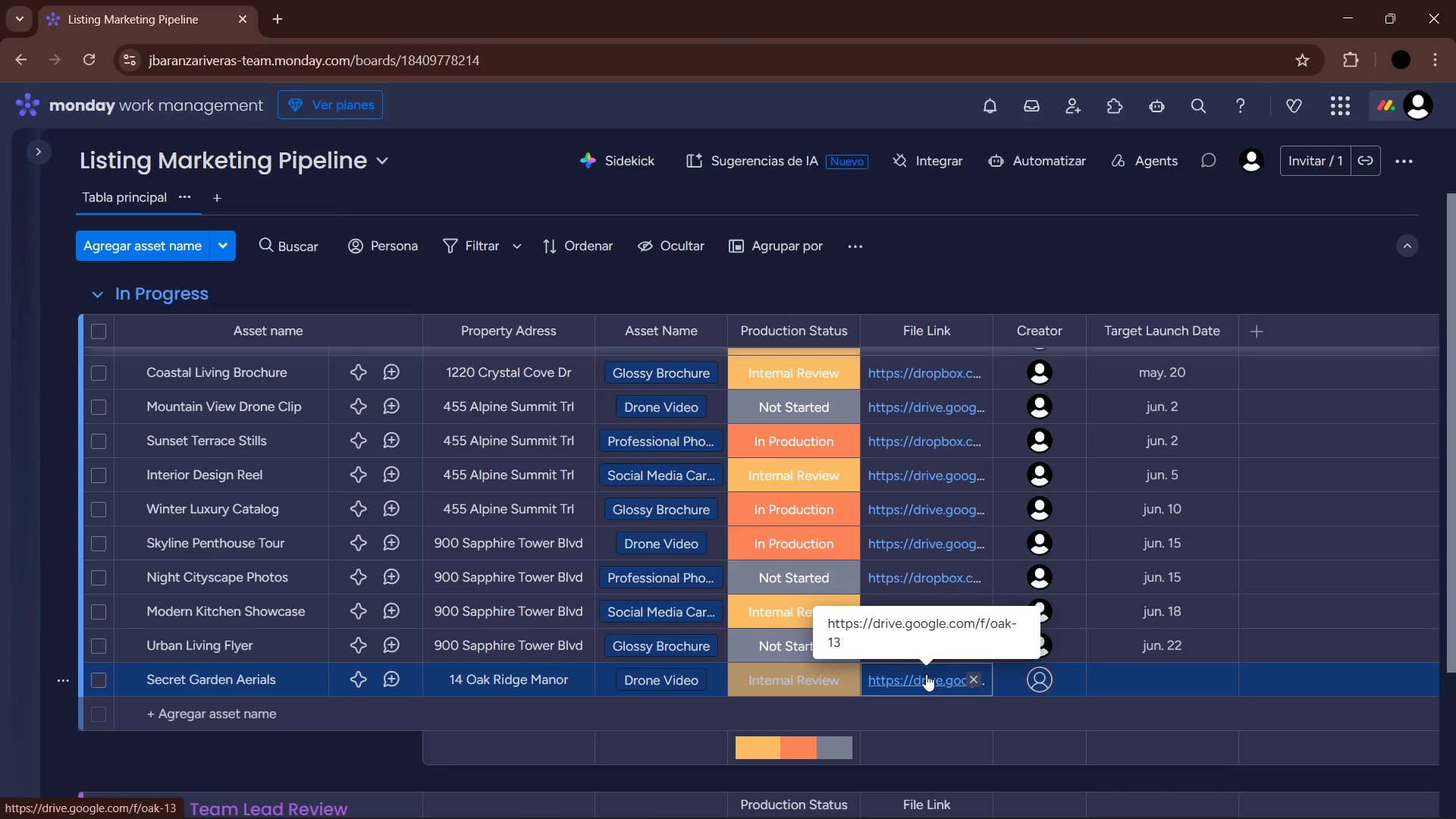 
left_click([1036, 671])
 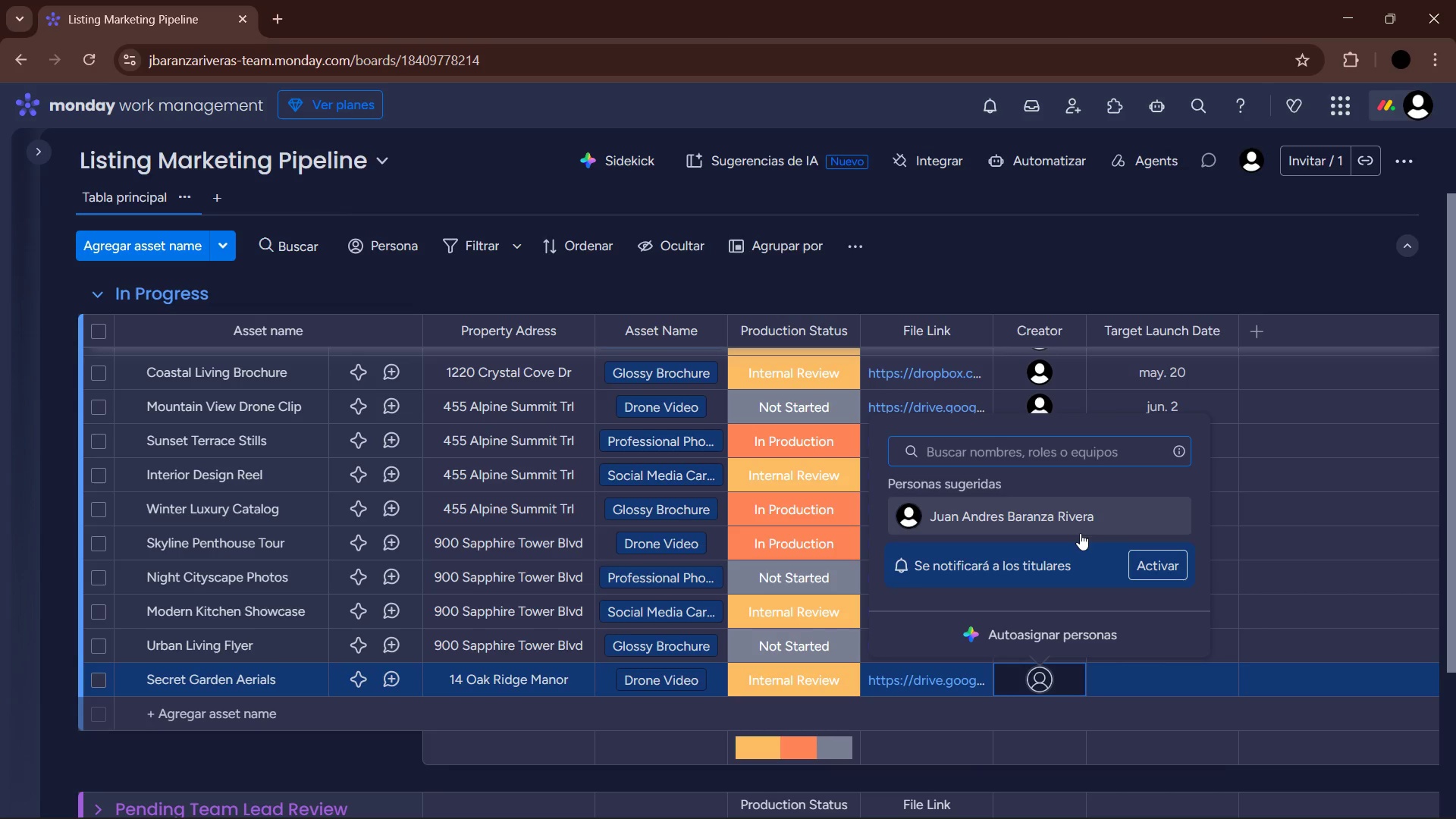 
left_click([1079, 529])
 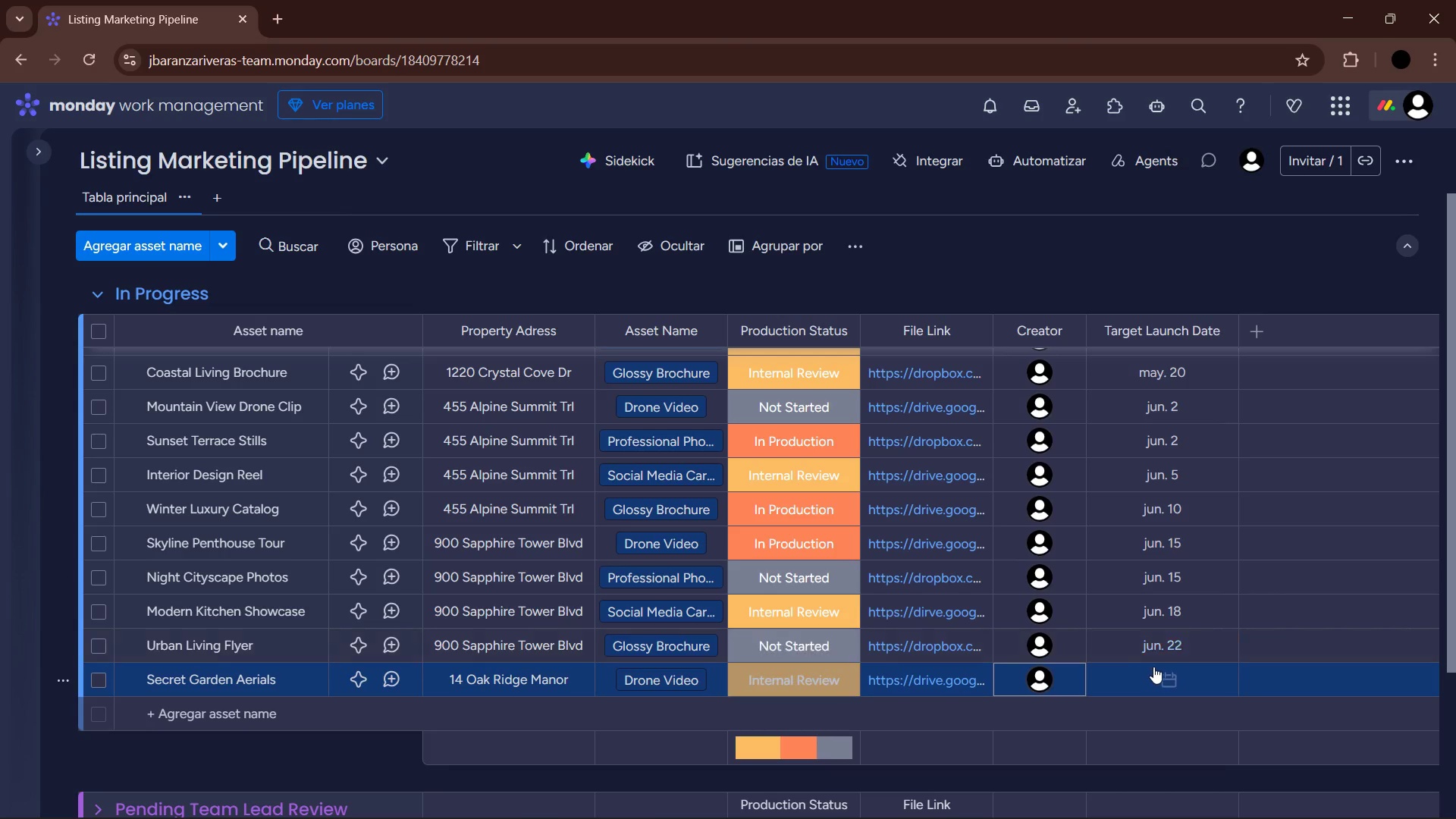 
left_click([1154, 667])
 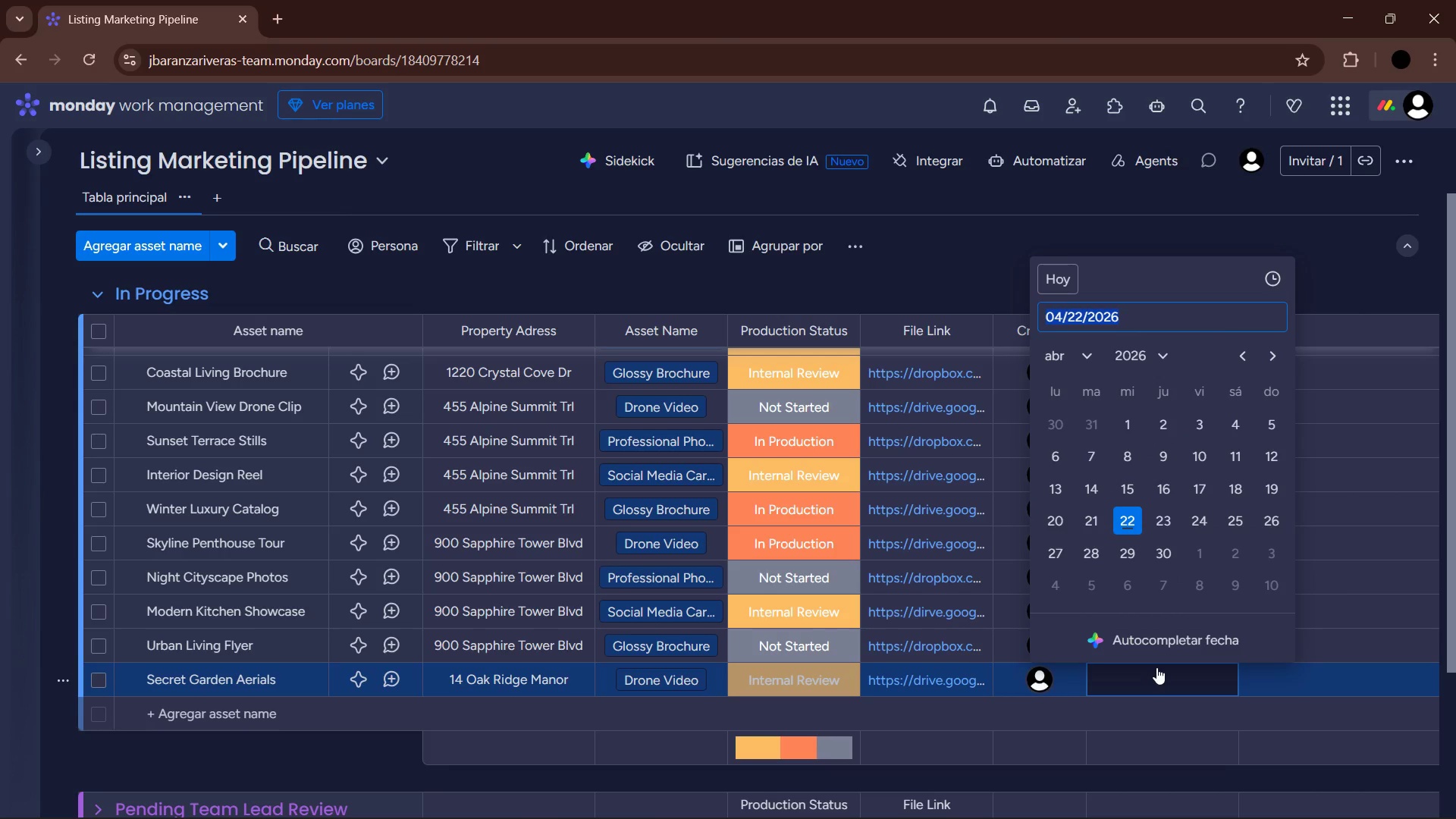 
left_click([1079, 343])
 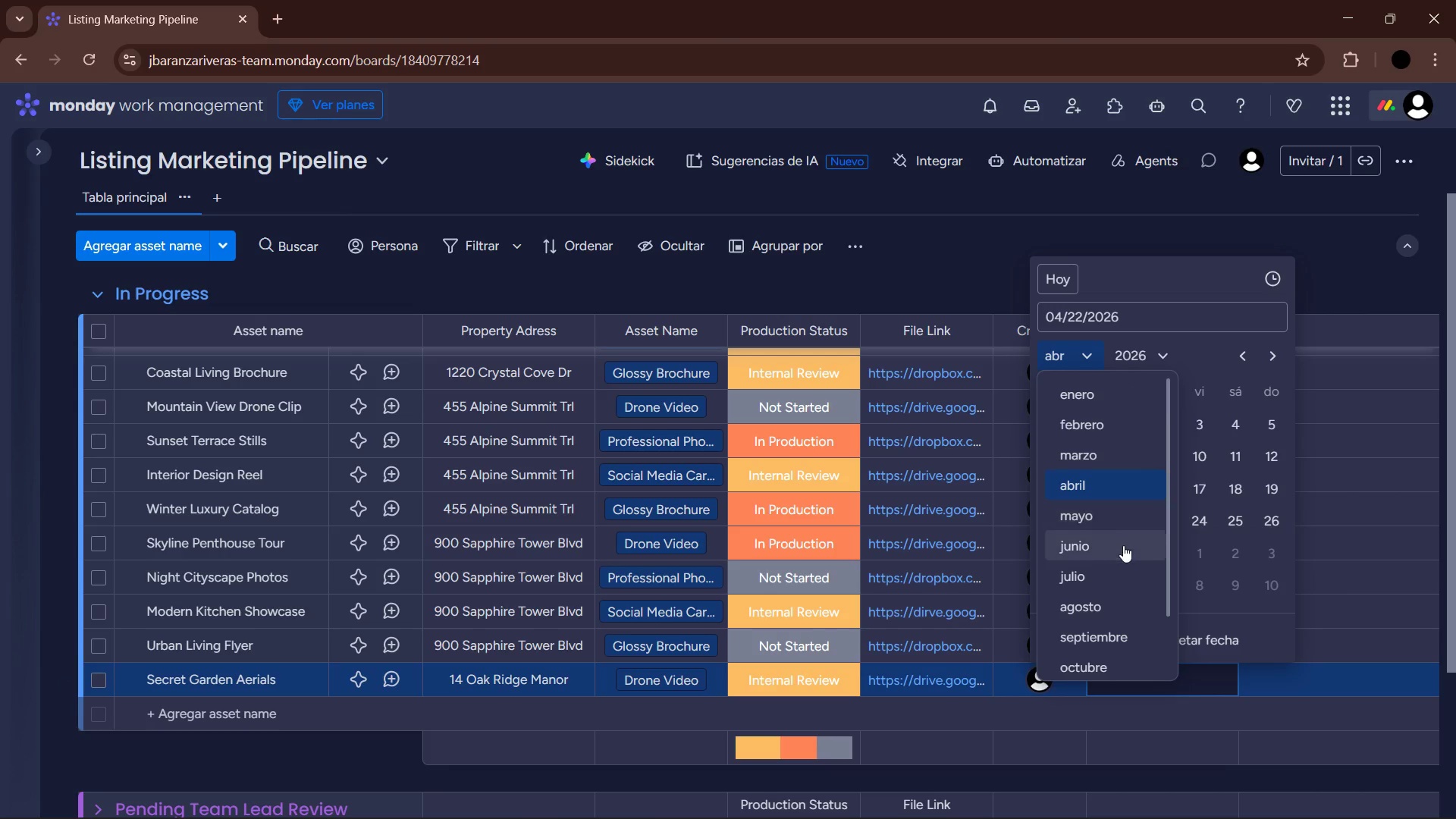 
left_click([1110, 579])
 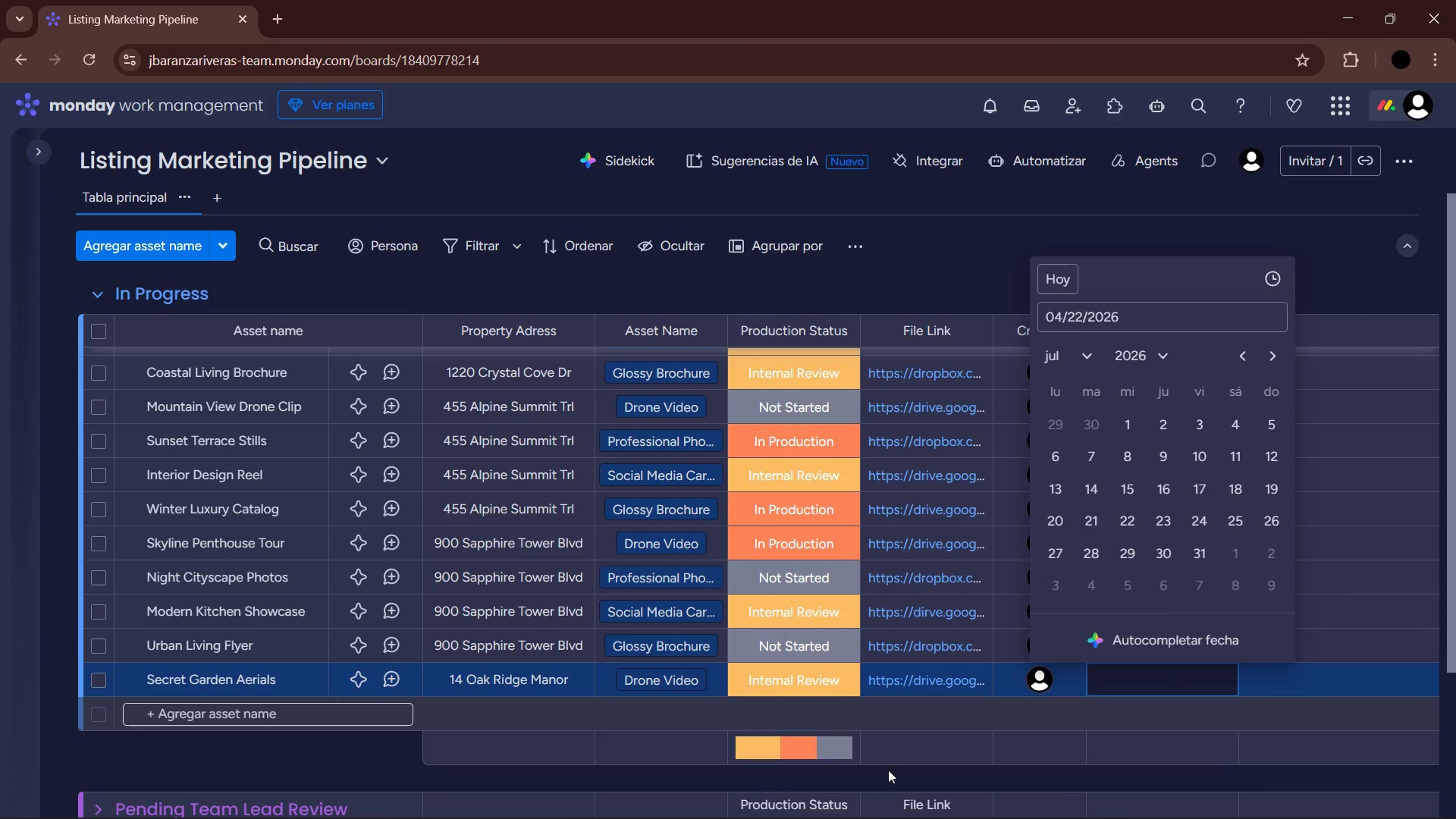 
left_click([917, 789])